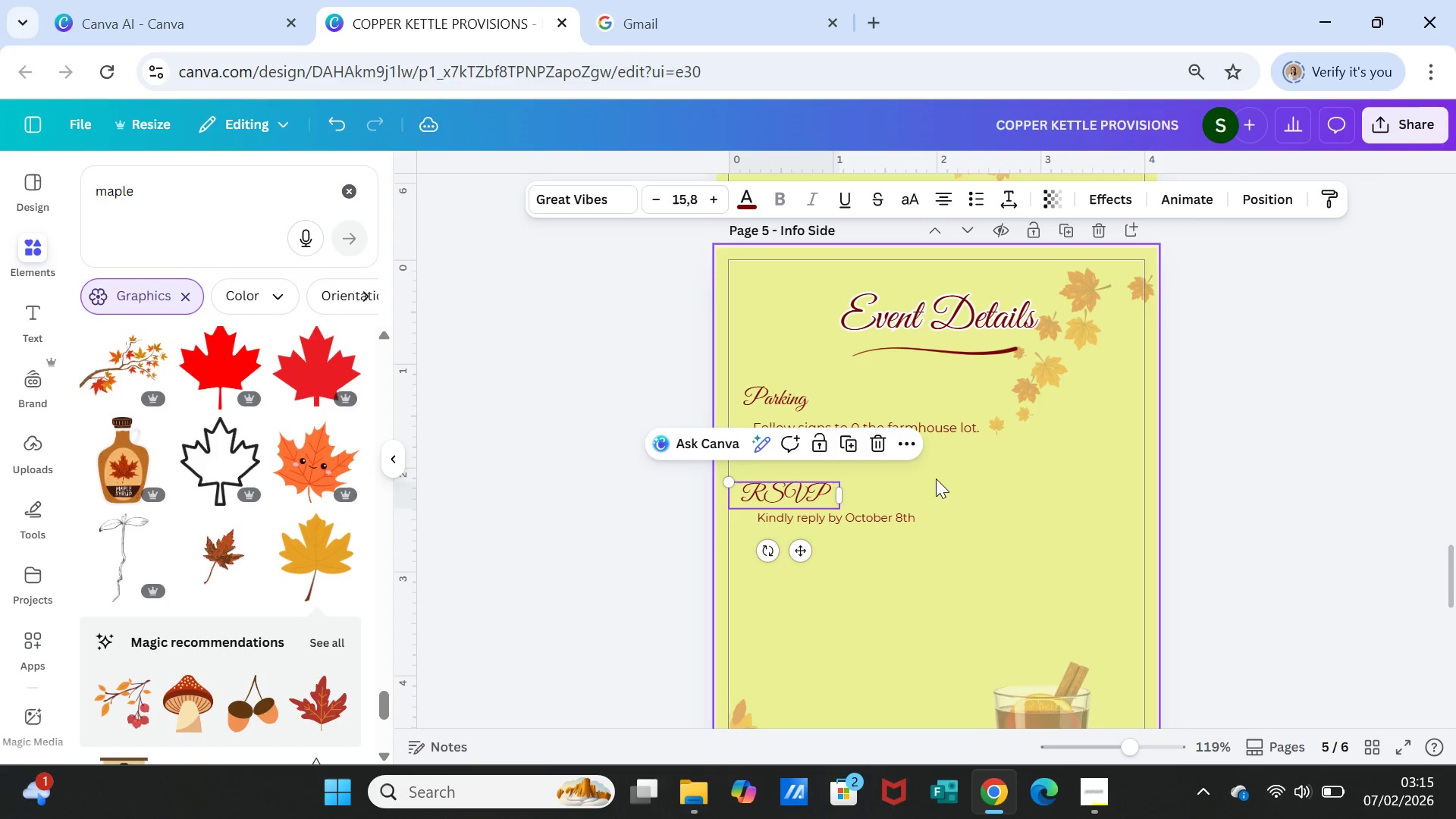 
left_click([936, 479])
 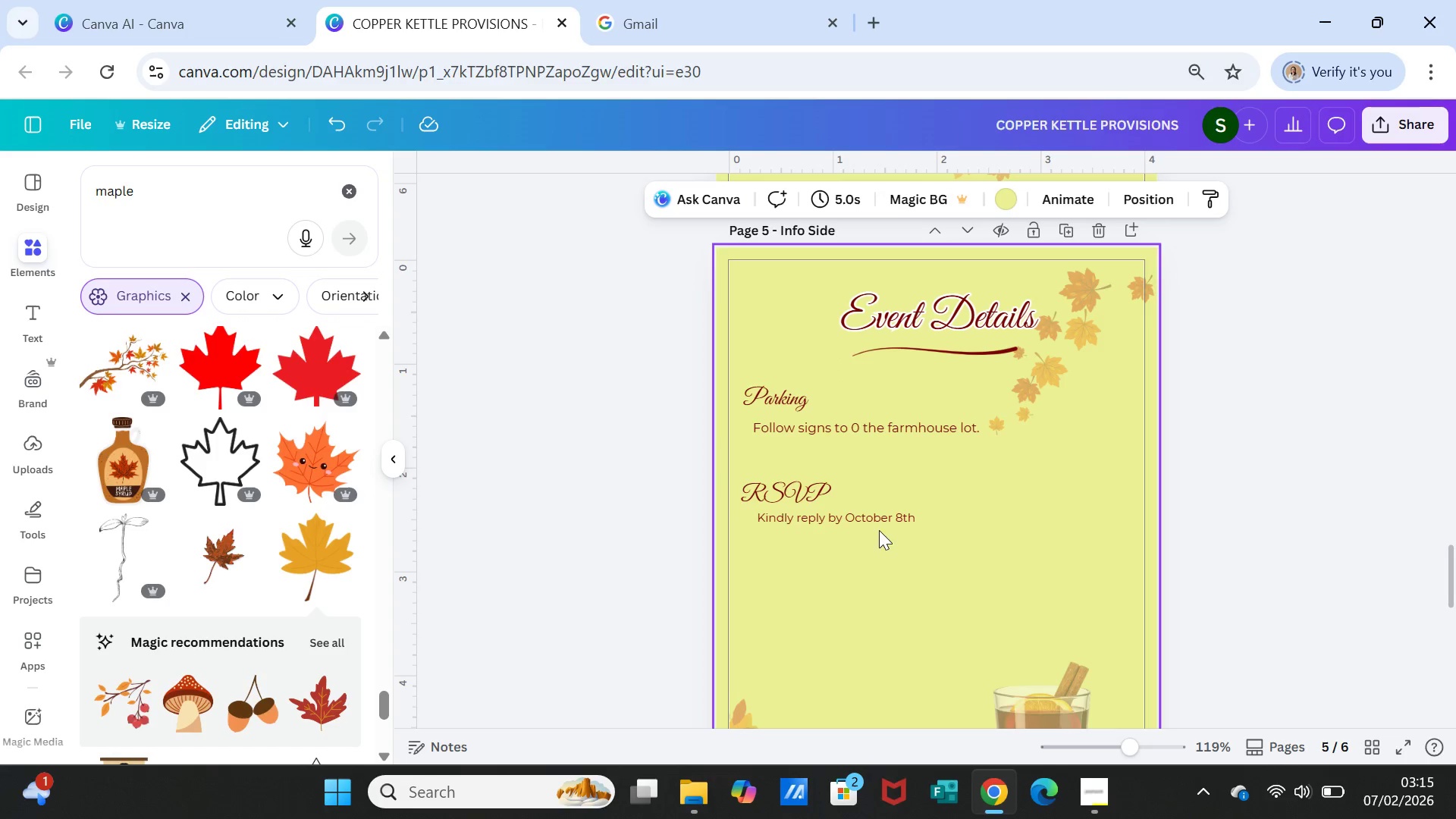 
left_click_drag(start_coordinate=[875, 517], to_coordinate=[878, 527])
 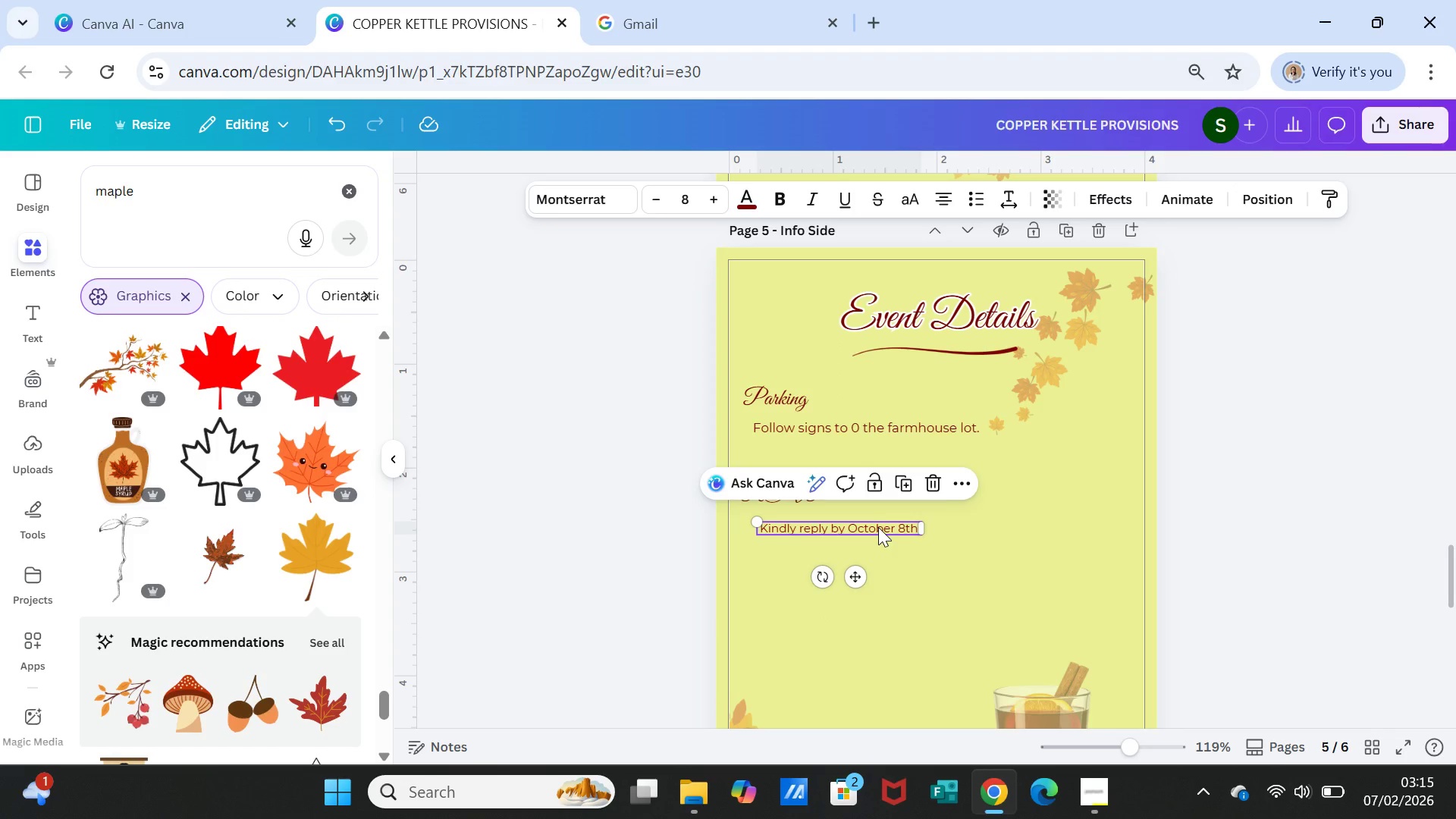 
double_click([878, 527])
 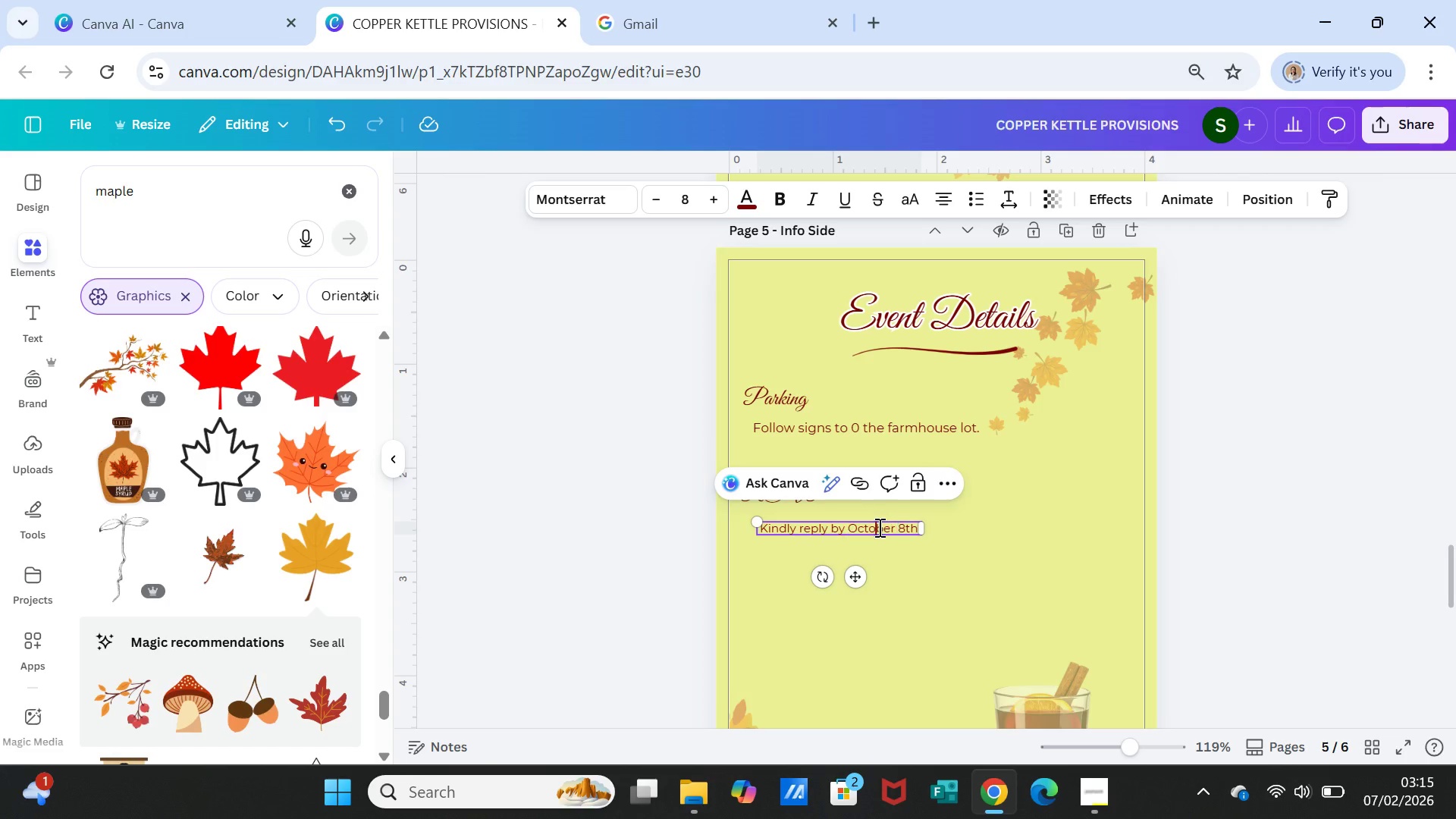 
double_click([878, 527])
 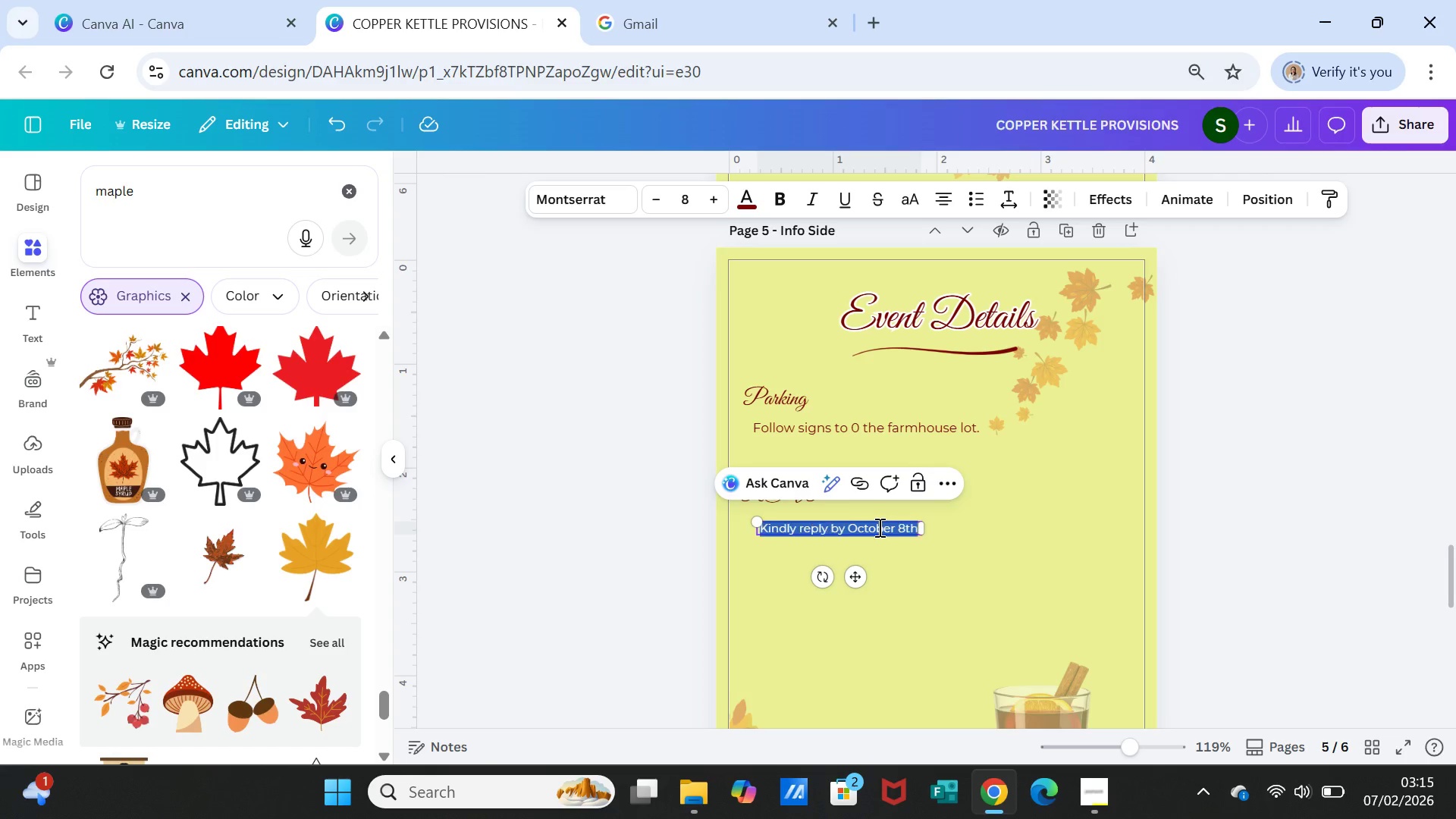 
triple_click([878, 527])
 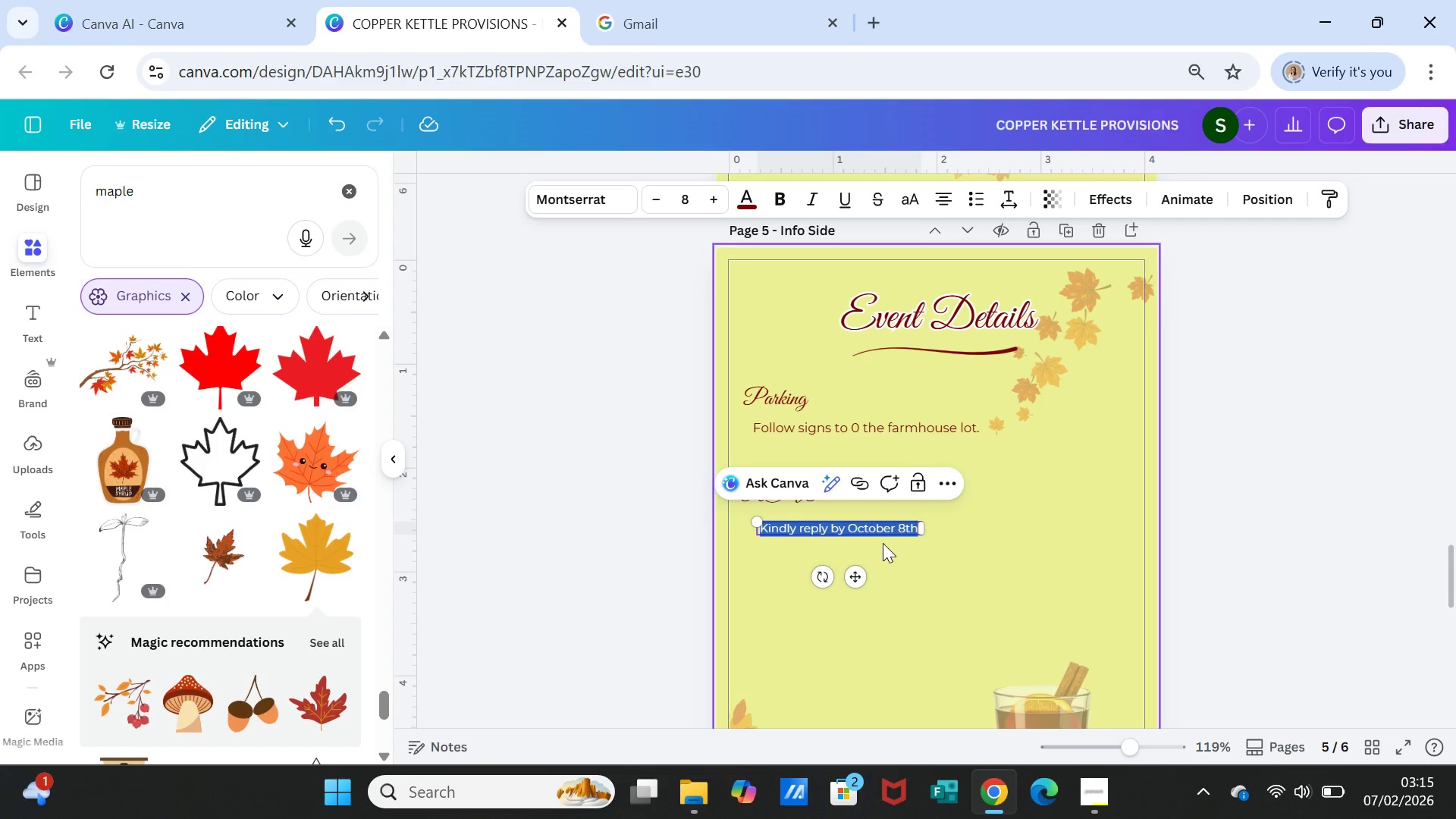 
left_click([904, 547])
 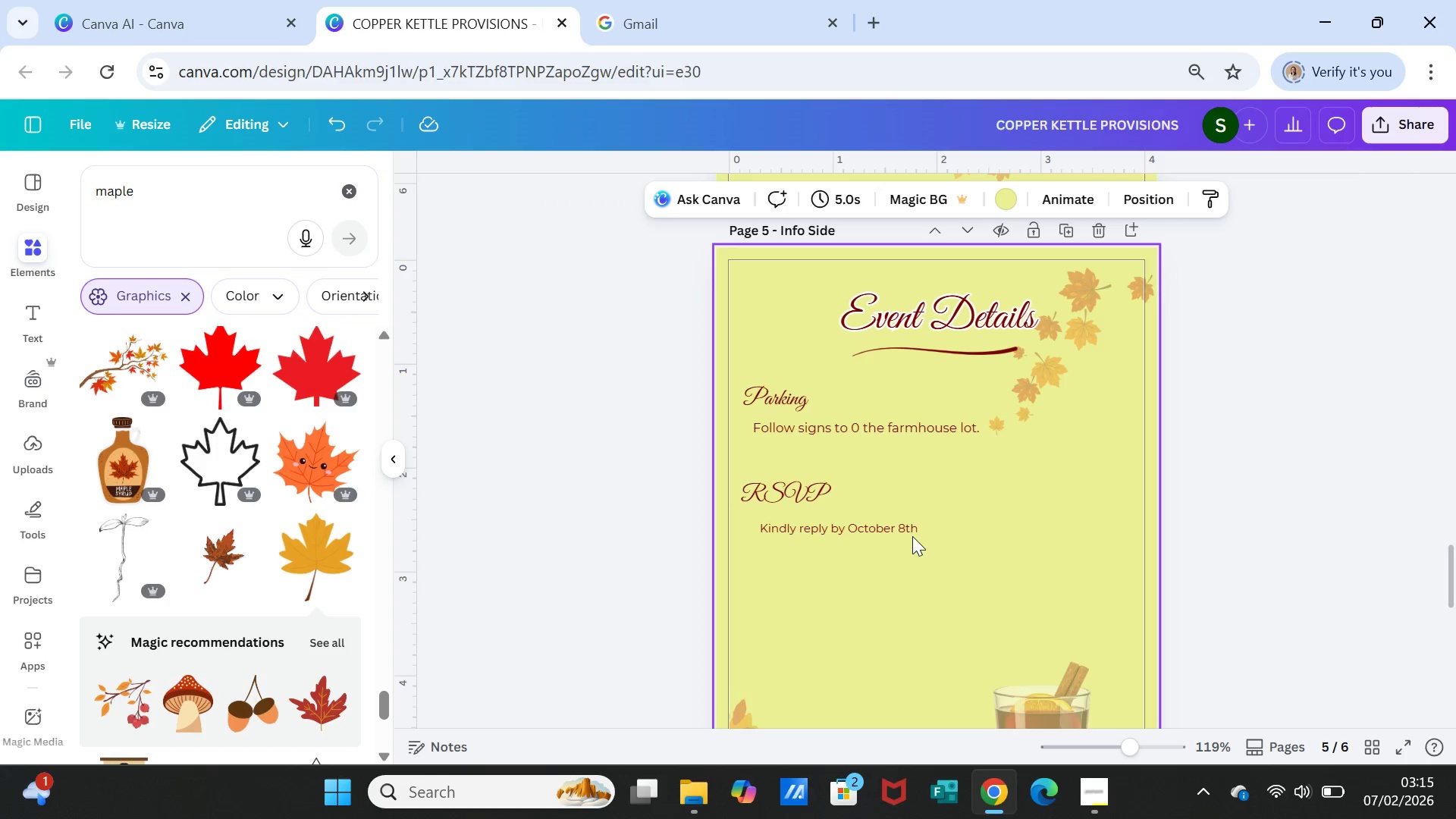 
left_click([896, 531])
 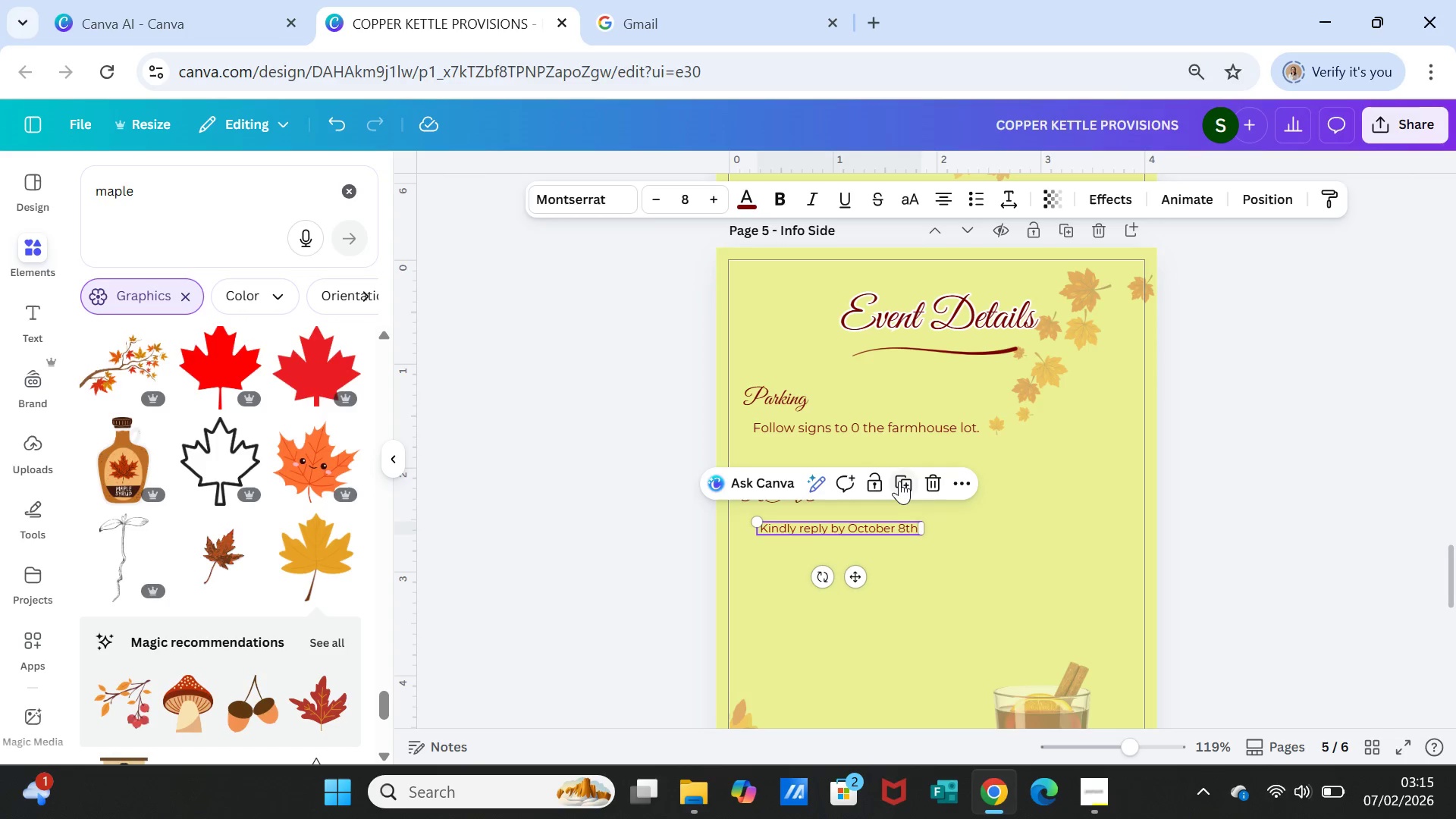 
left_click([901, 479])
 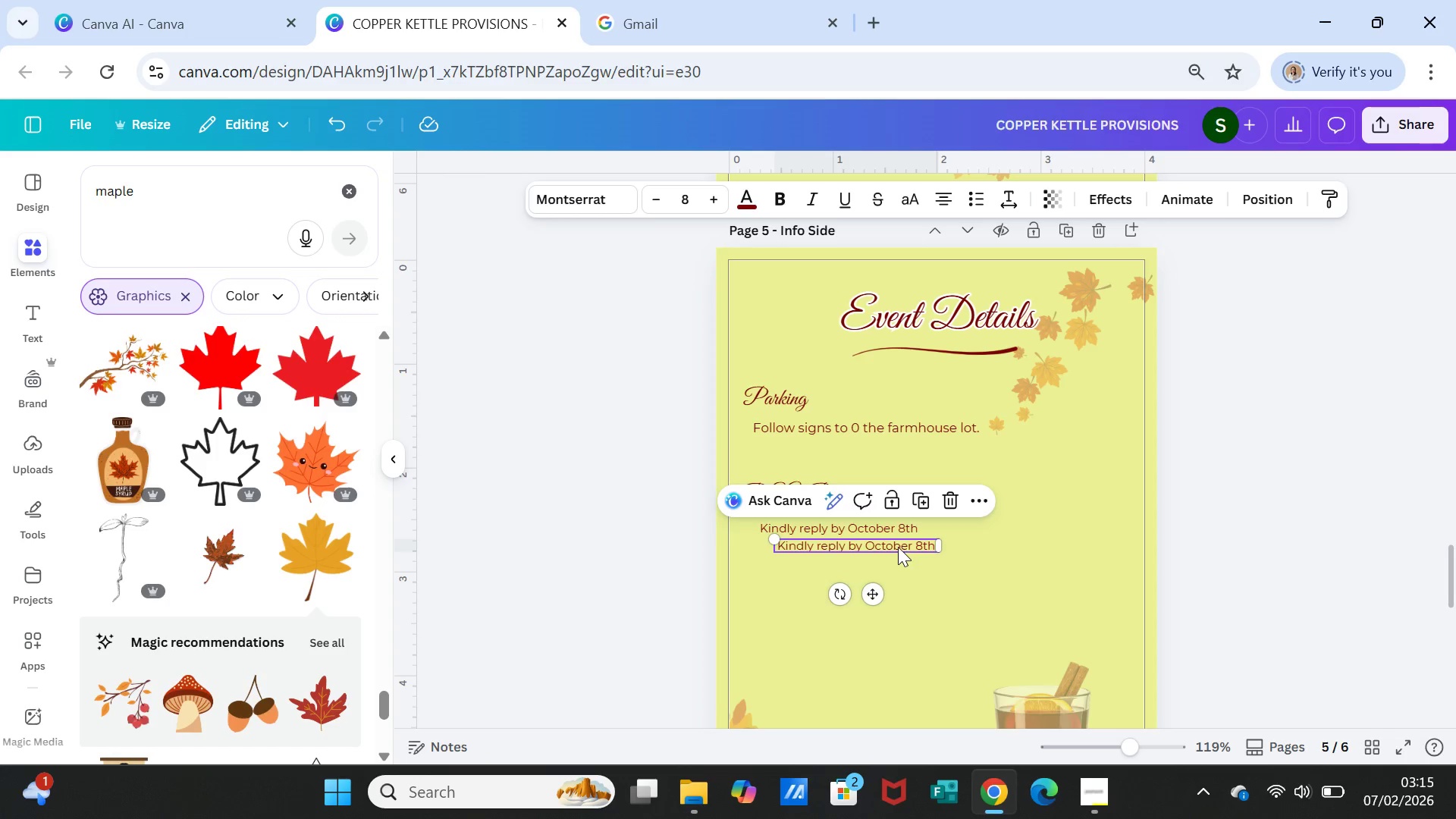 
left_click_drag(start_coordinate=[898, 541], to_coordinate=[880, 555])
 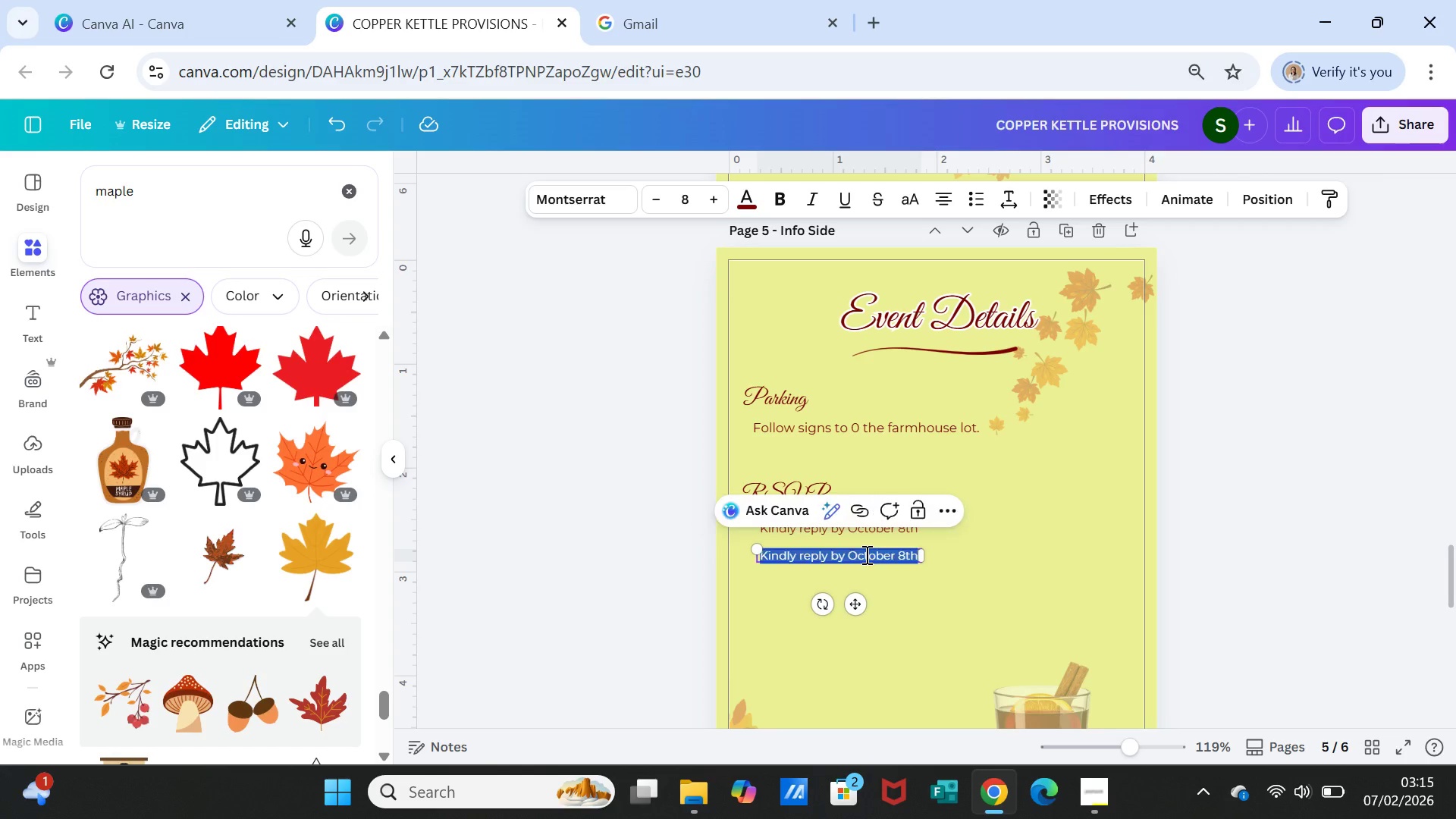 
double_click([865, 554])
 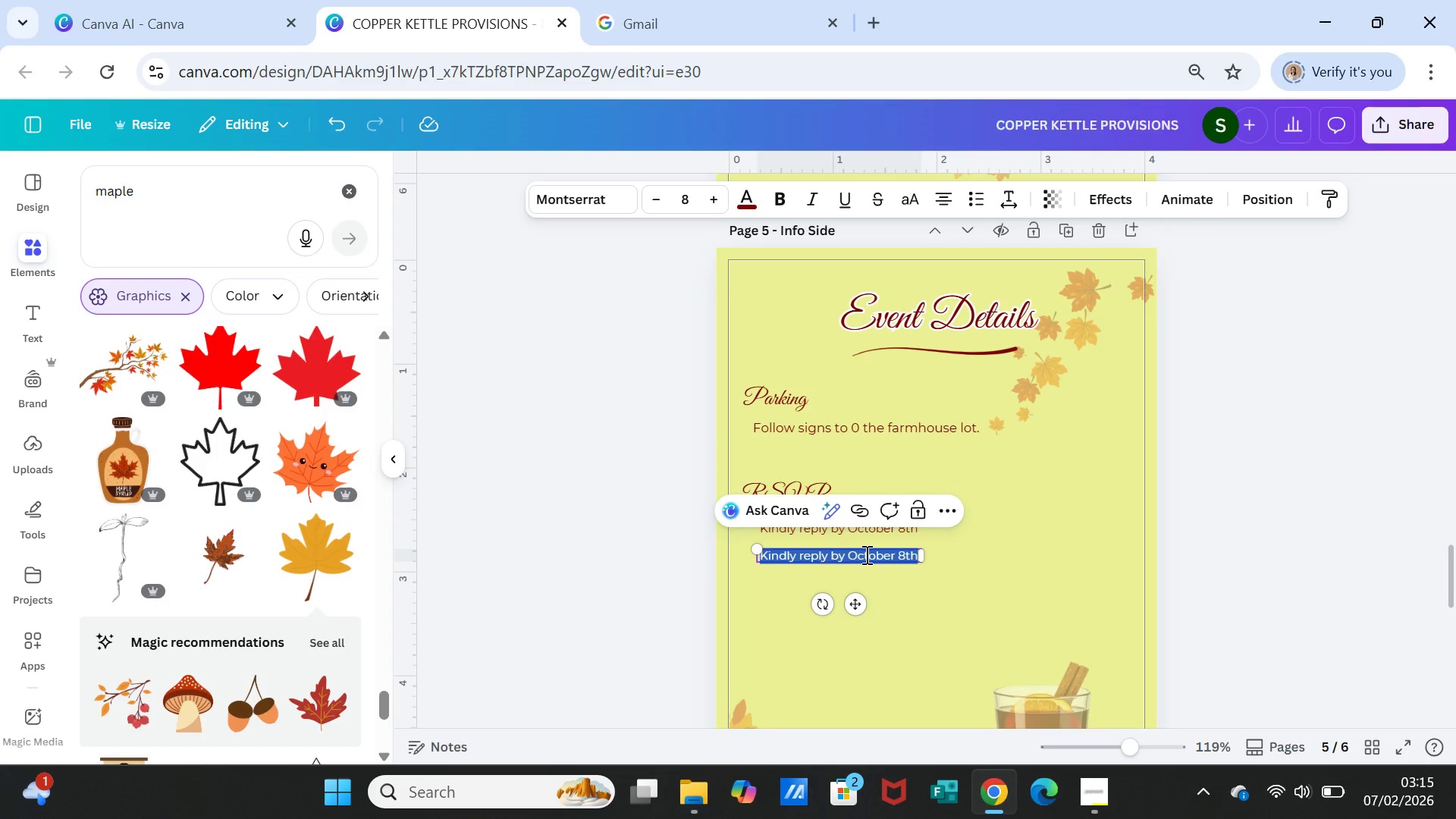 
triple_click([865, 554])
 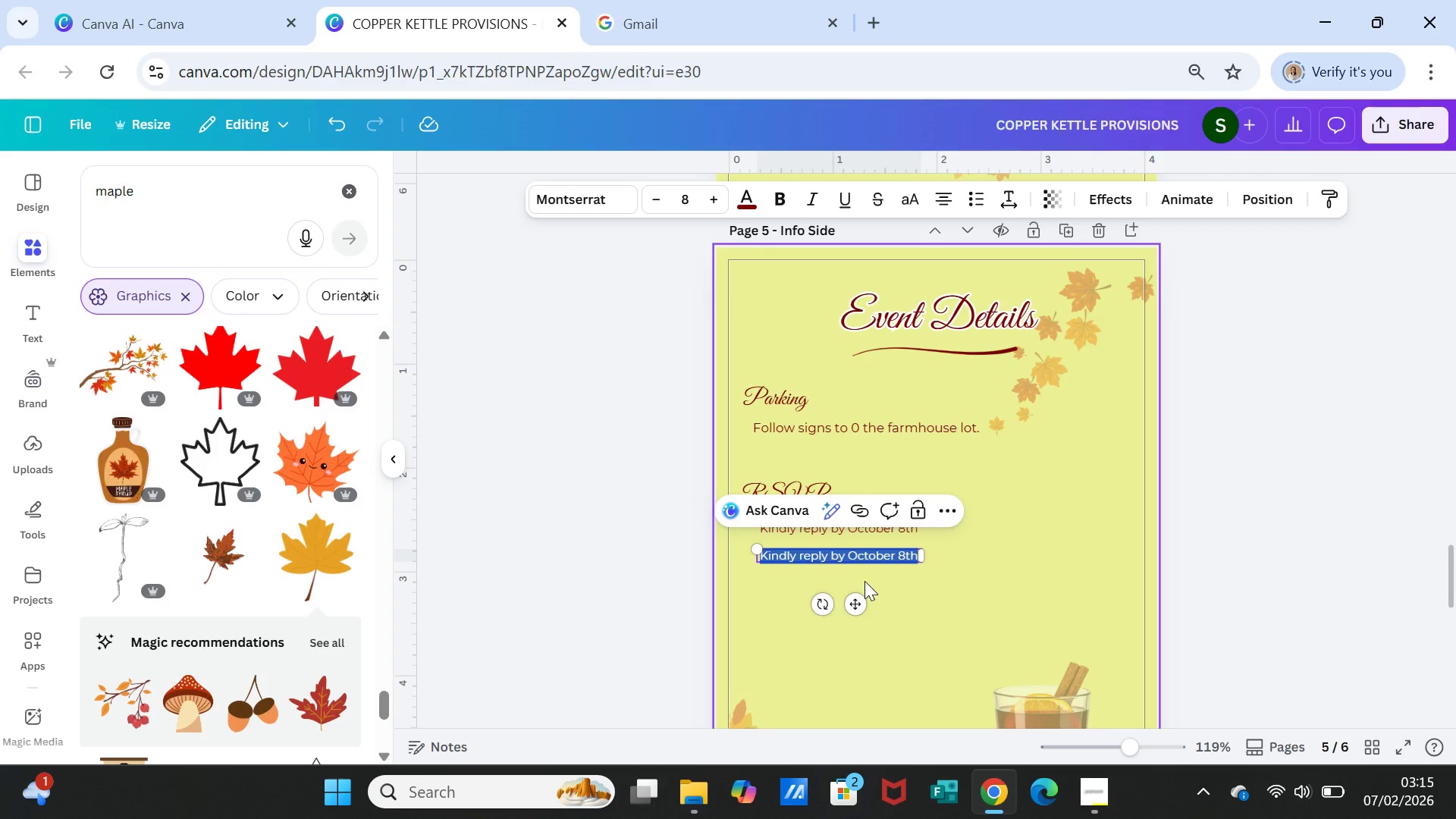 
type(www)
 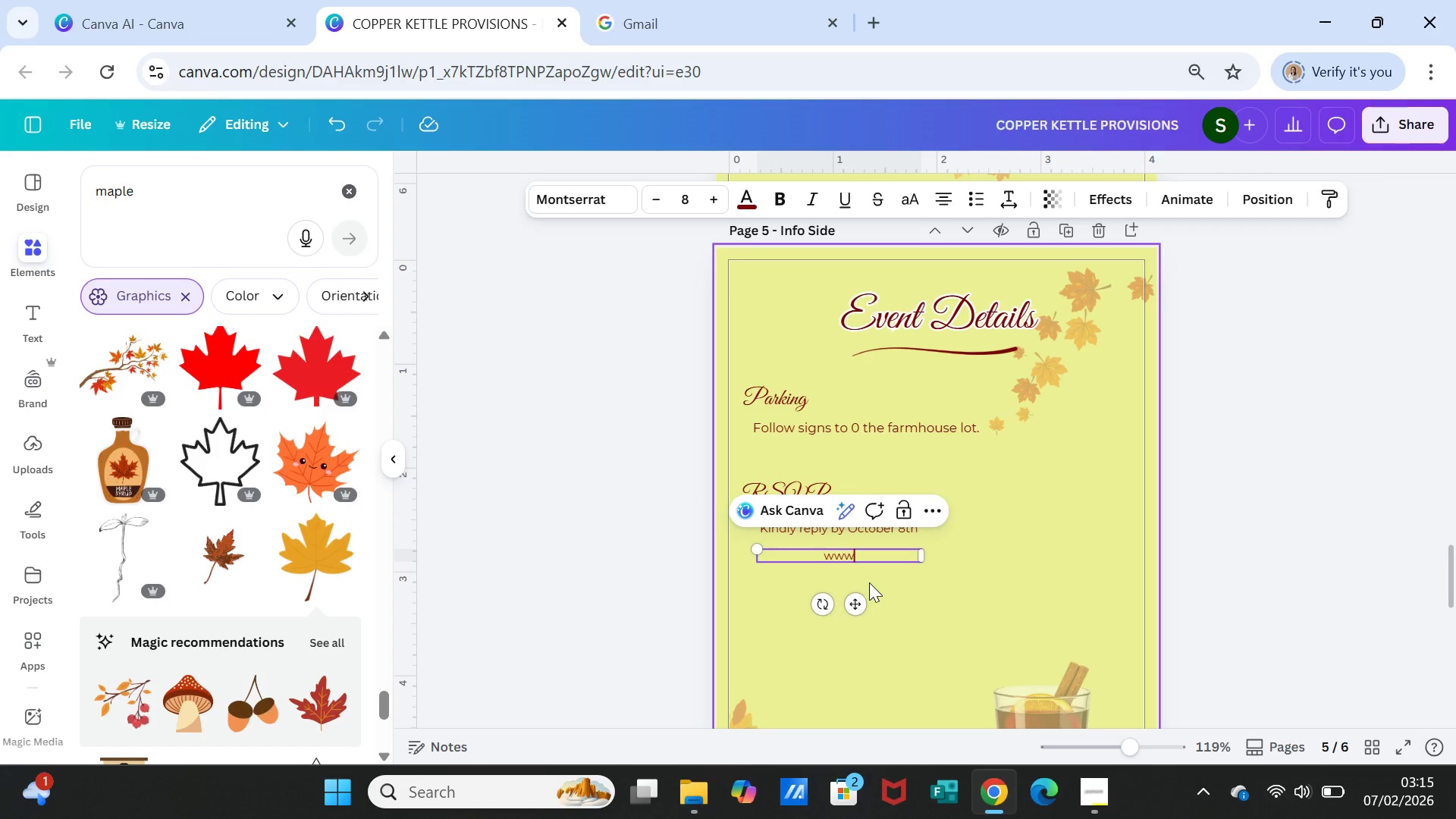 
wait(5.64)
 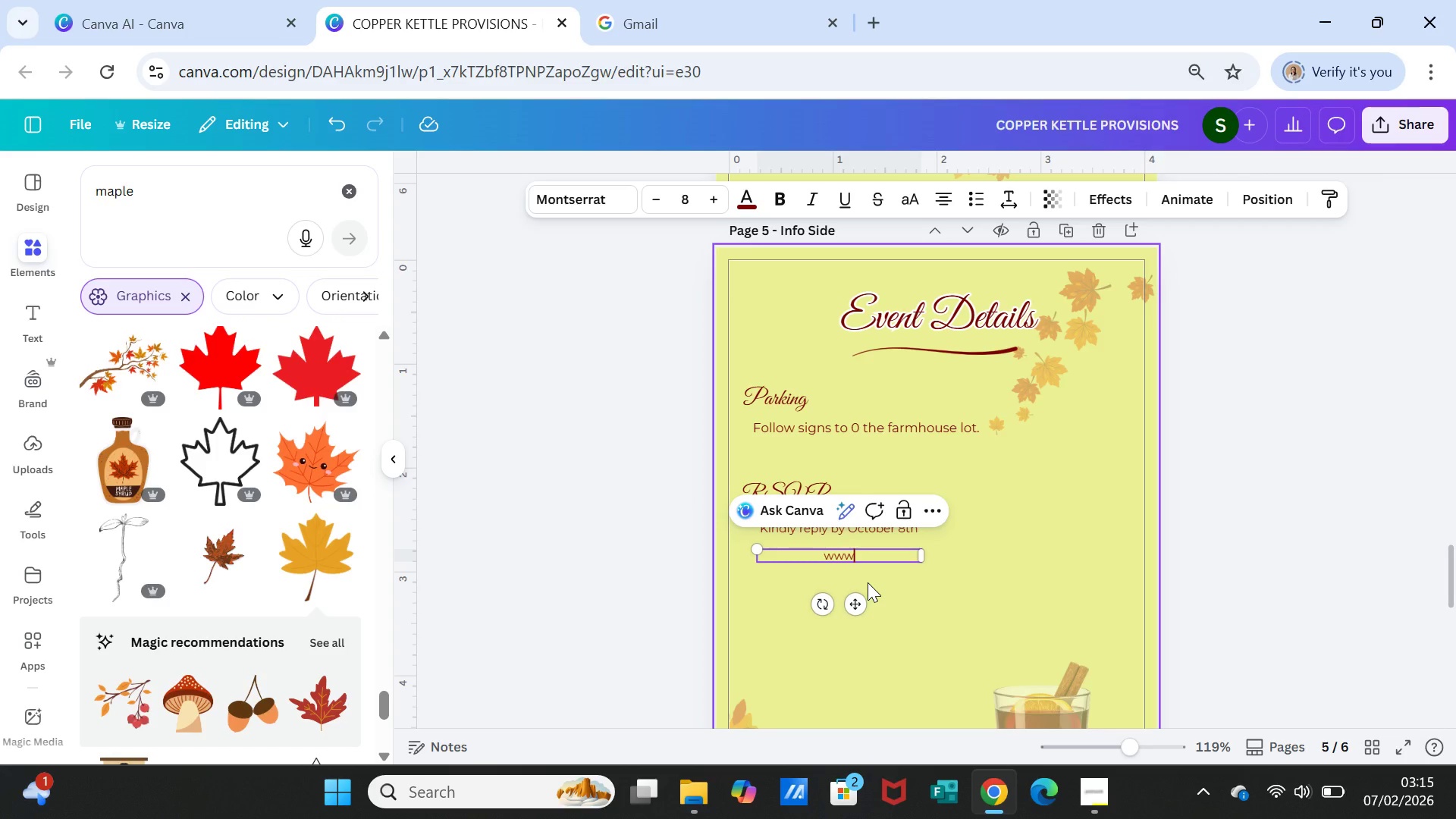 
key(Backspace)
key(Backspace)
key(Backspace)
key(Backspace)
type(We look )
 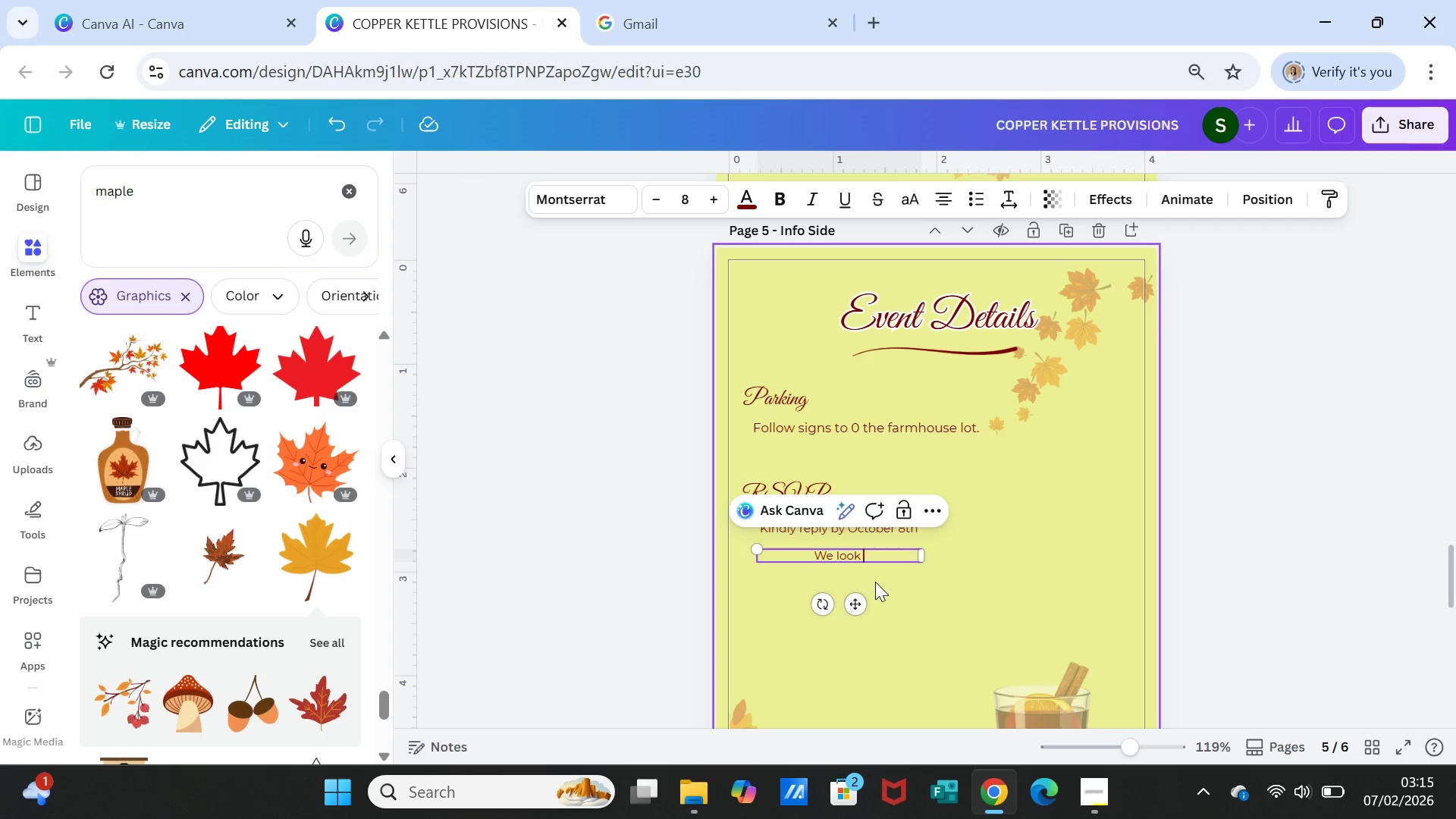 
left_click([995, 576])
 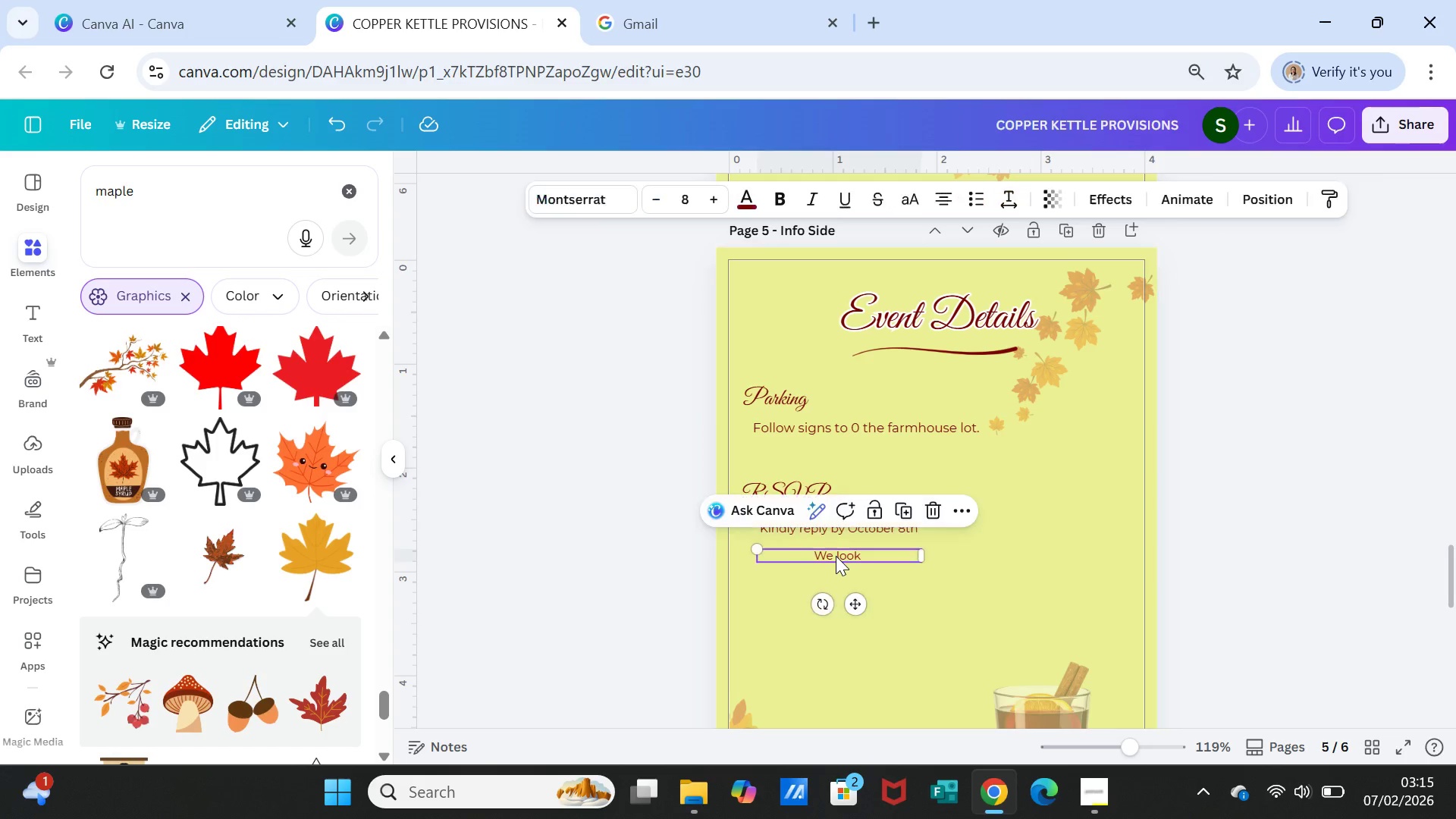 
double_click([836, 556])
 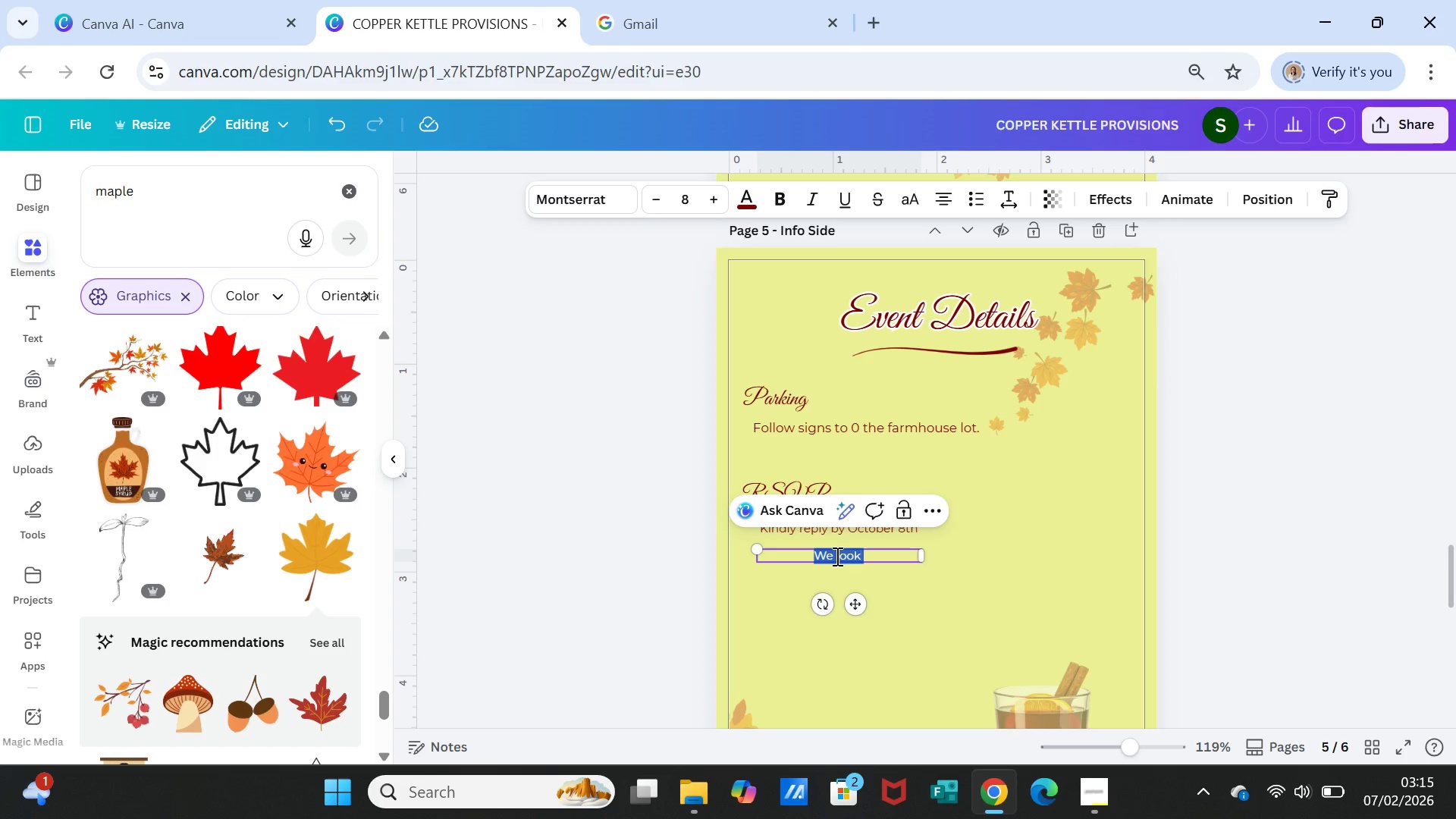 
triple_click([836, 556])
 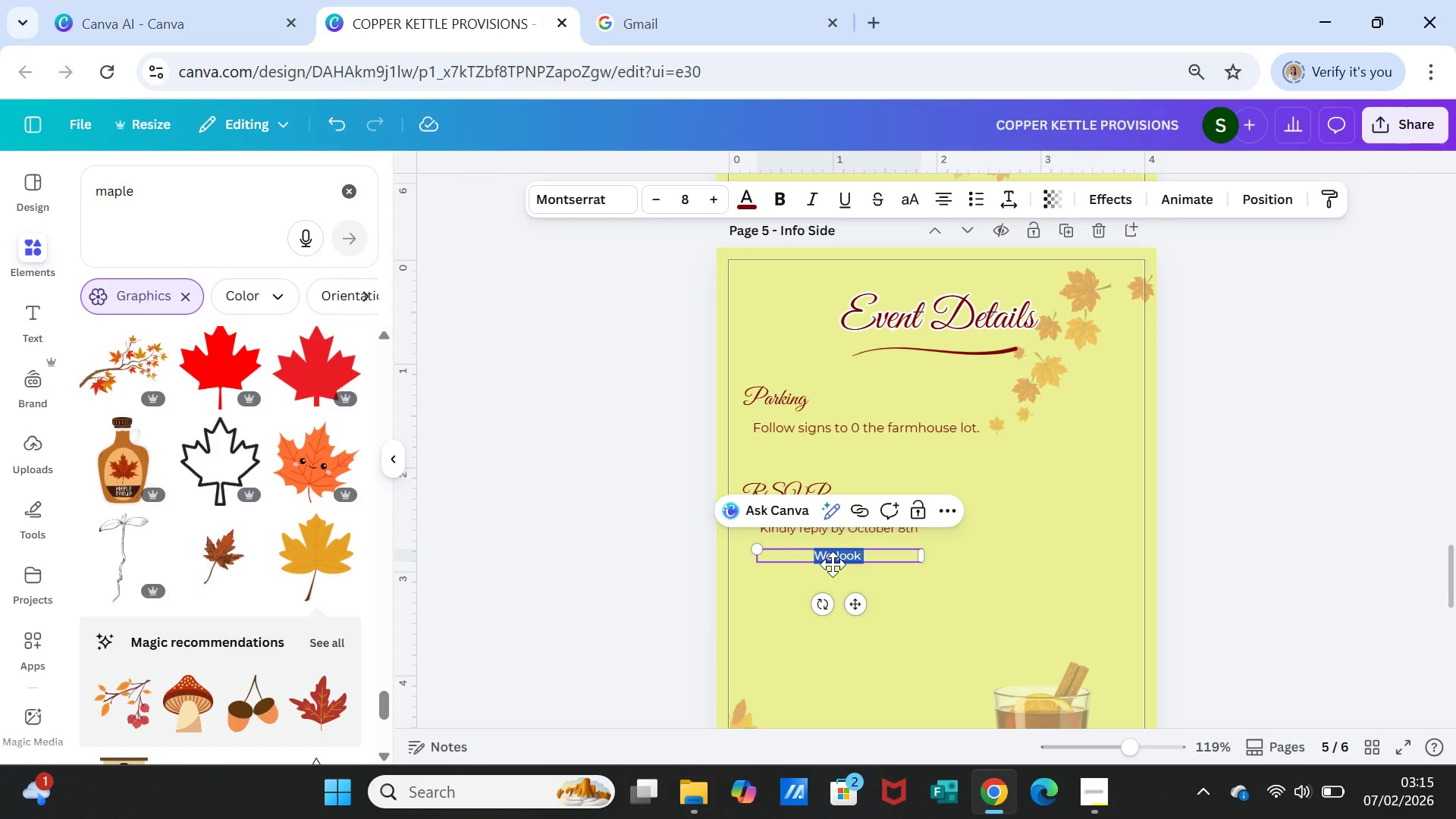 
type(www.copperkettle)
 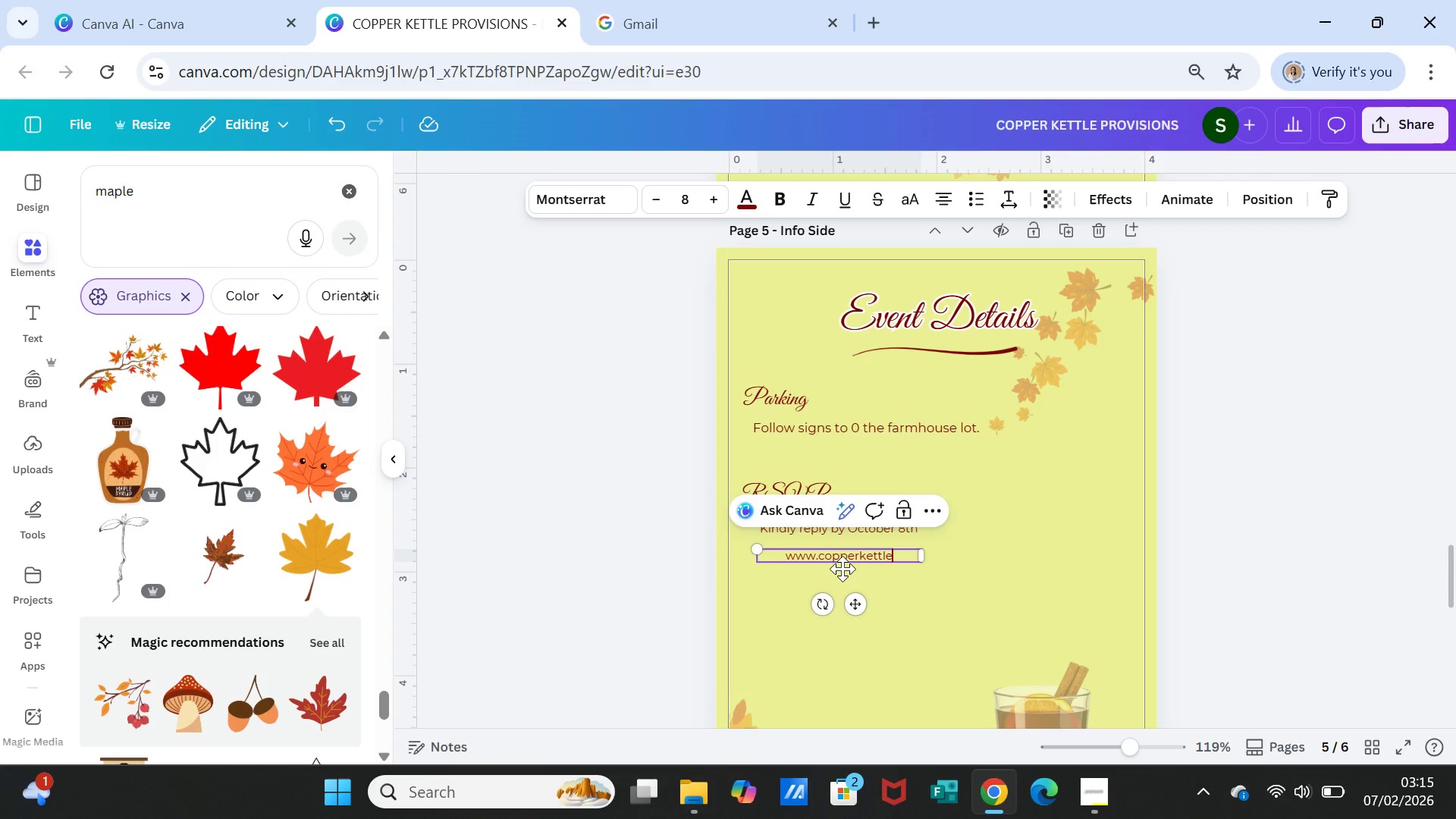 
wait(7.28)
 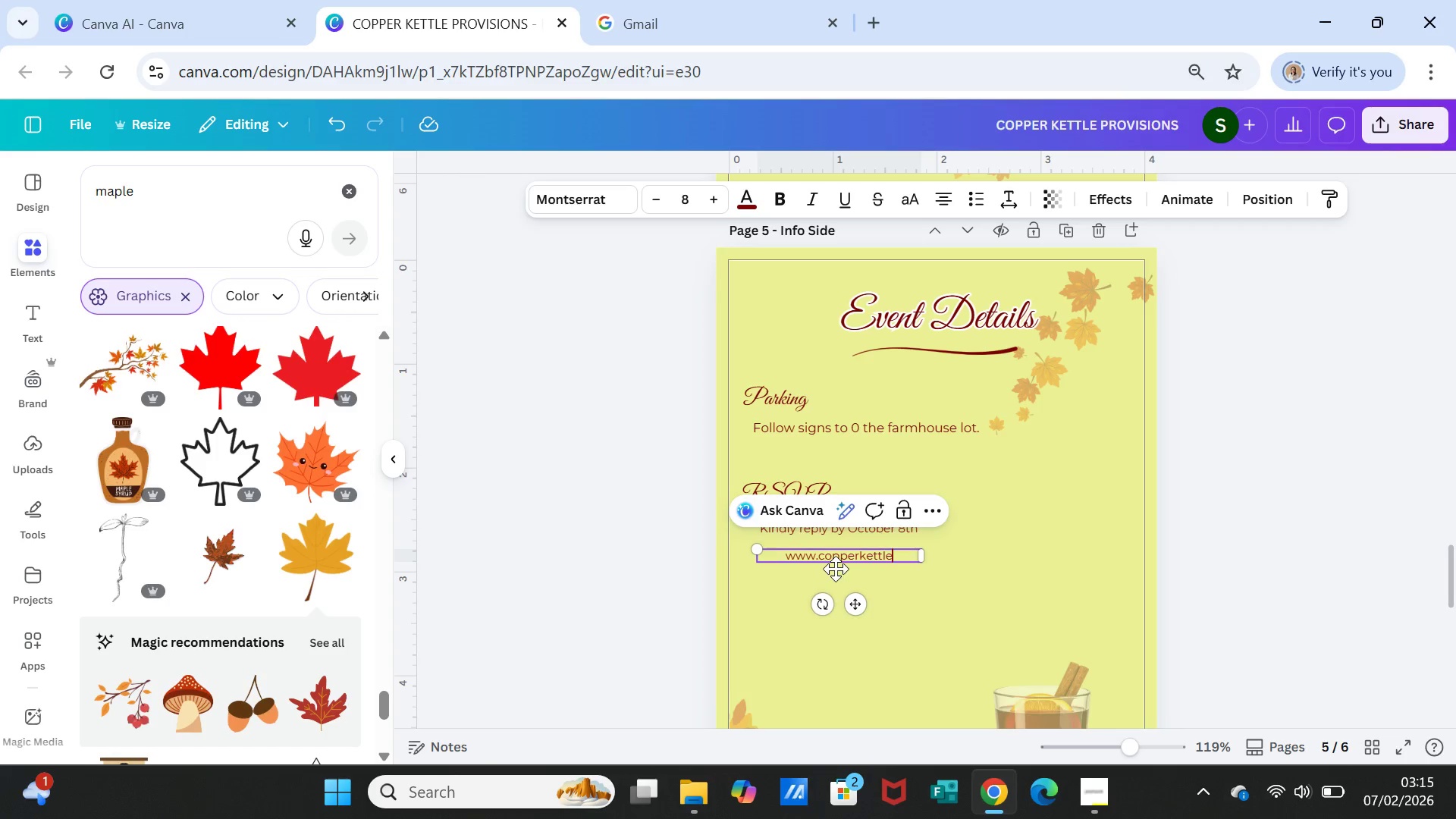 
left_click([1003, 523])
 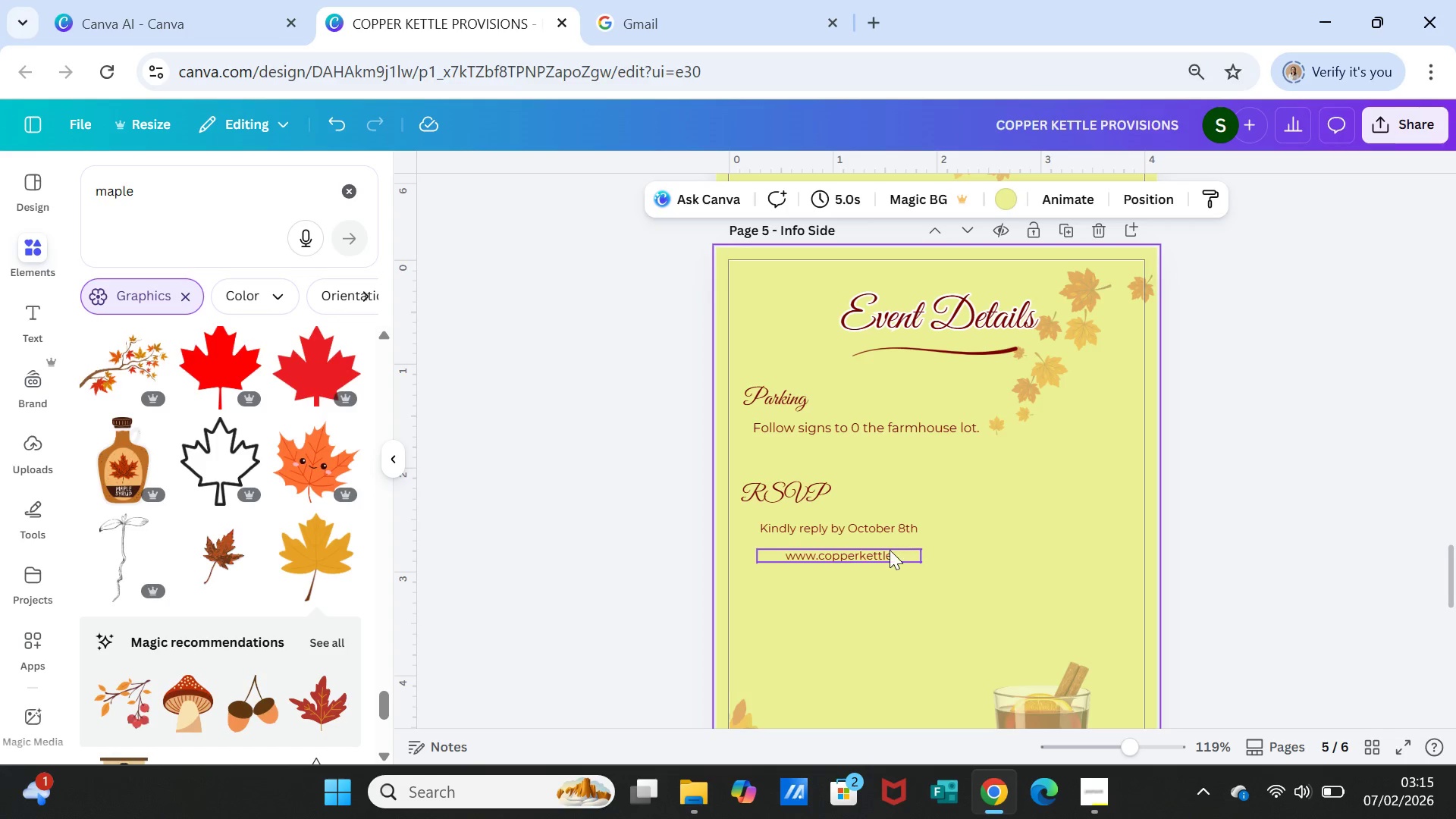 
left_click([890, 550])
 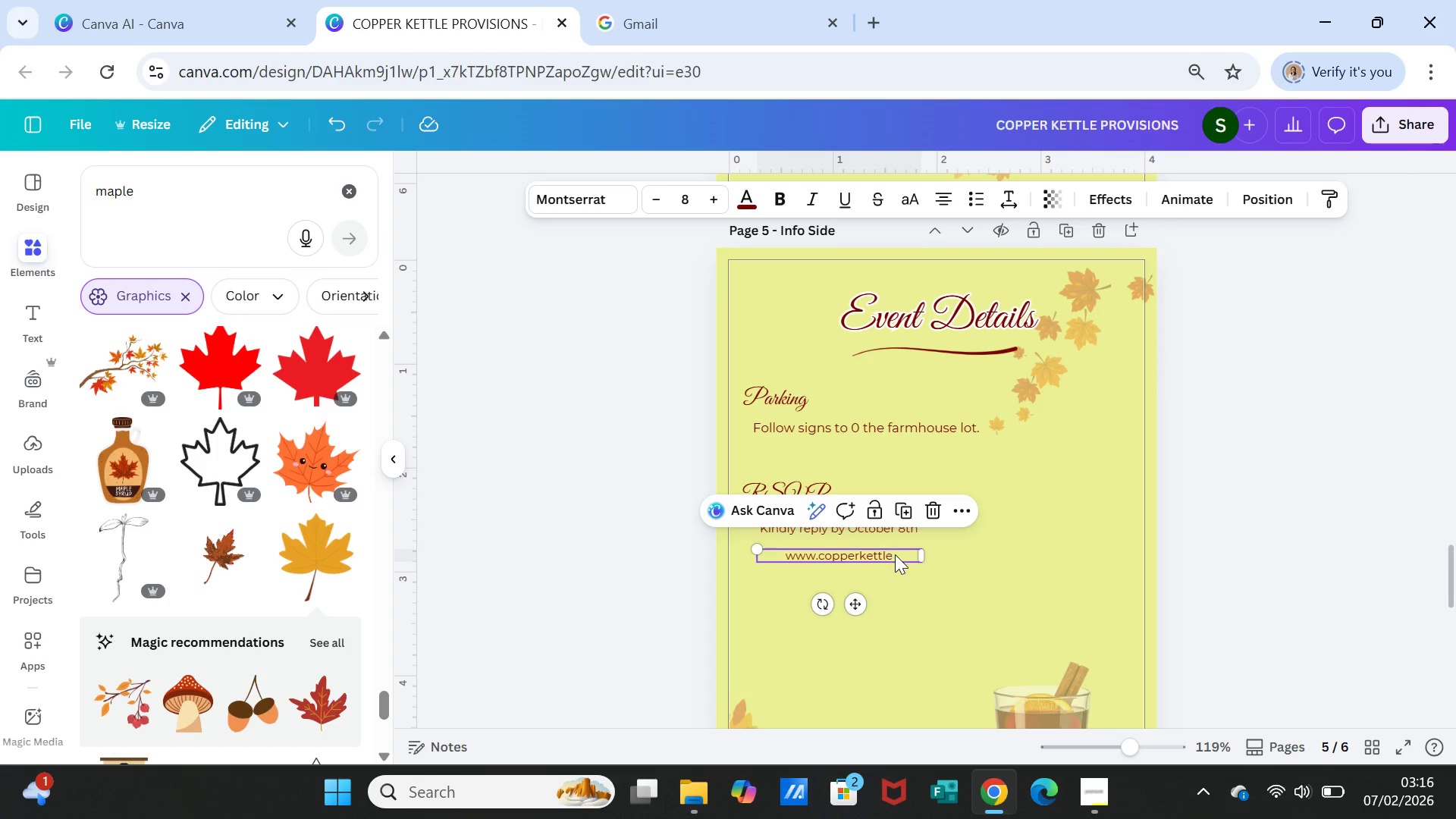 
left_click([895, 554])
 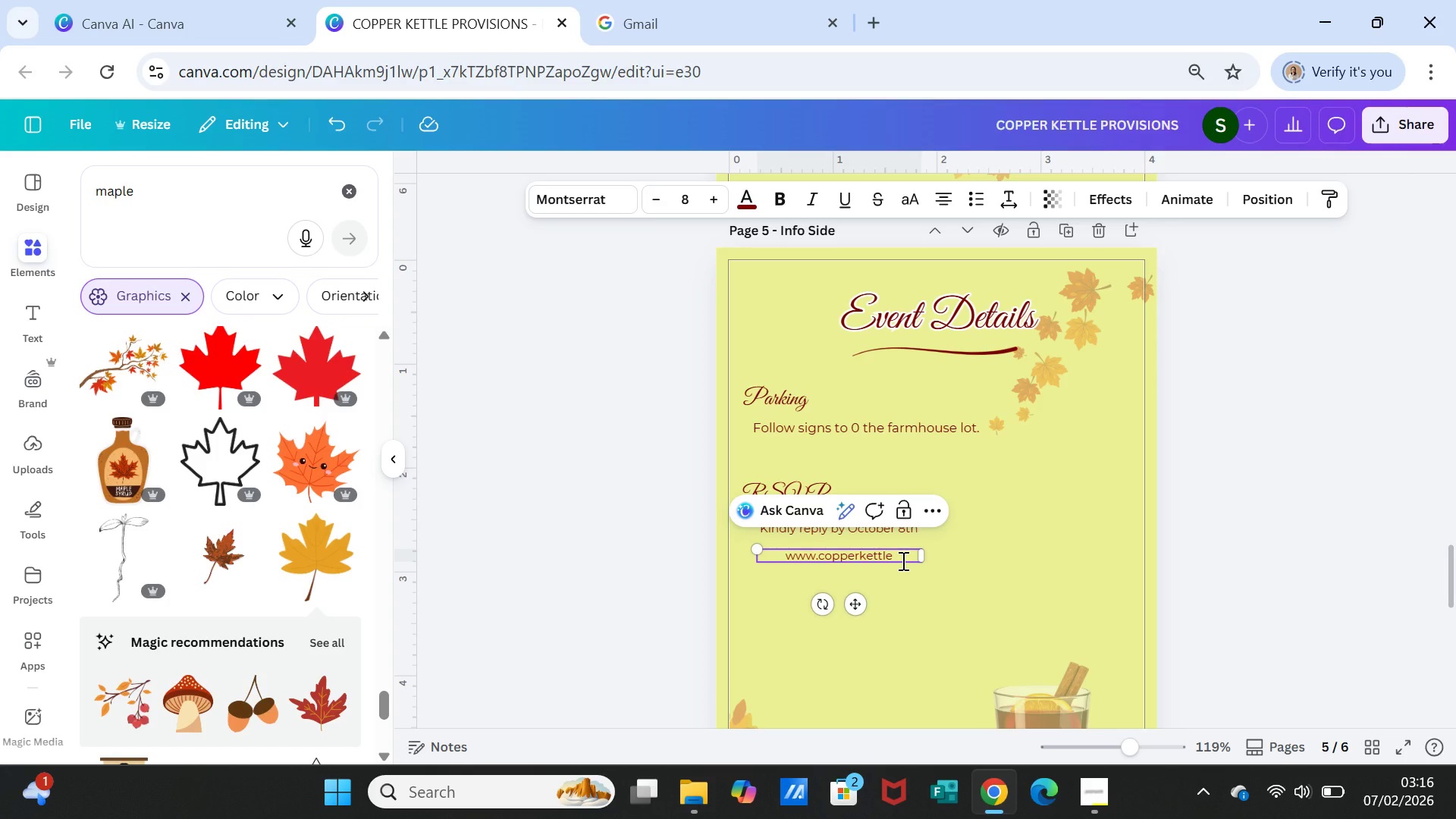 
wait(6.89)
 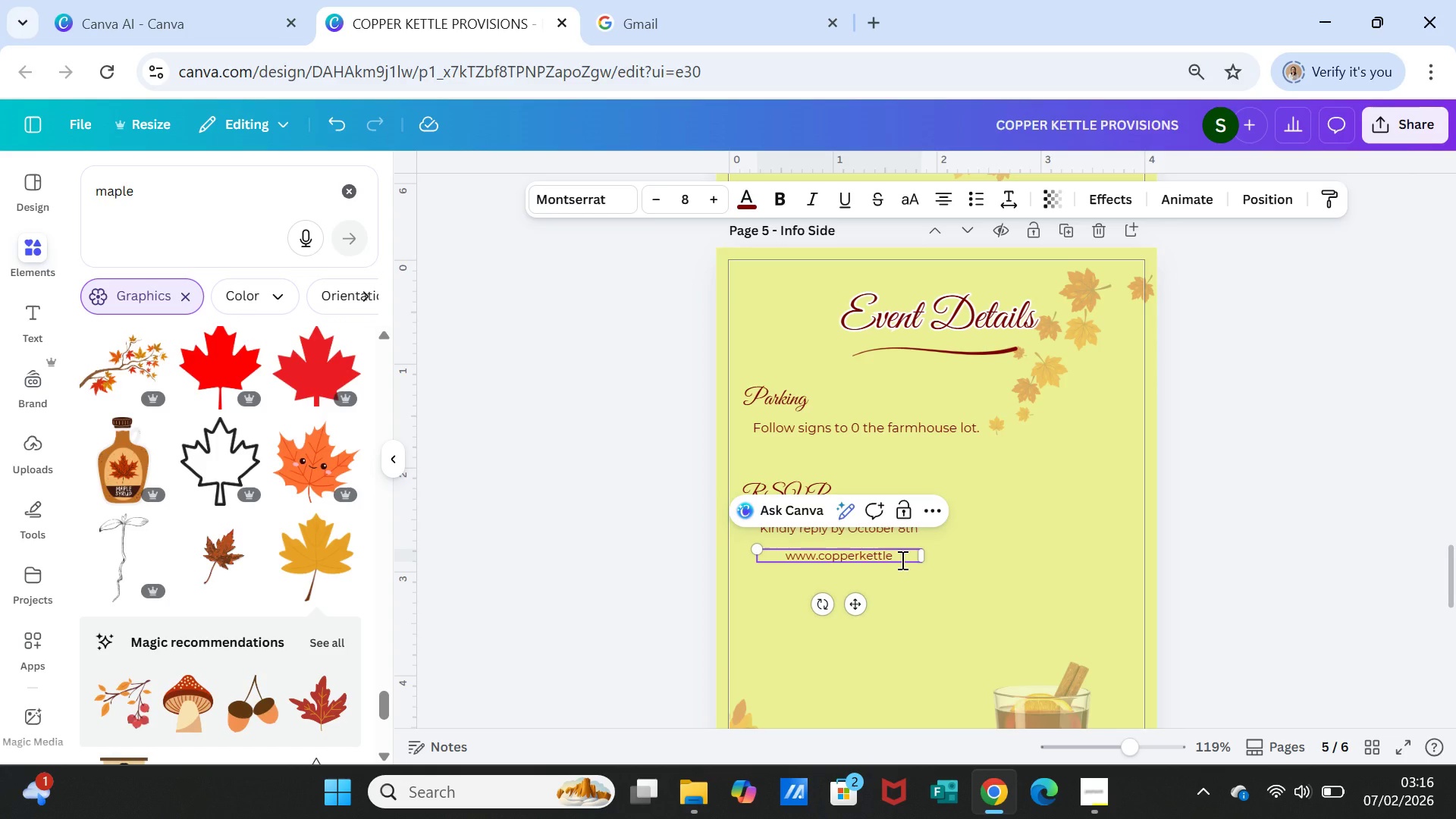 
type(provisions.com)
 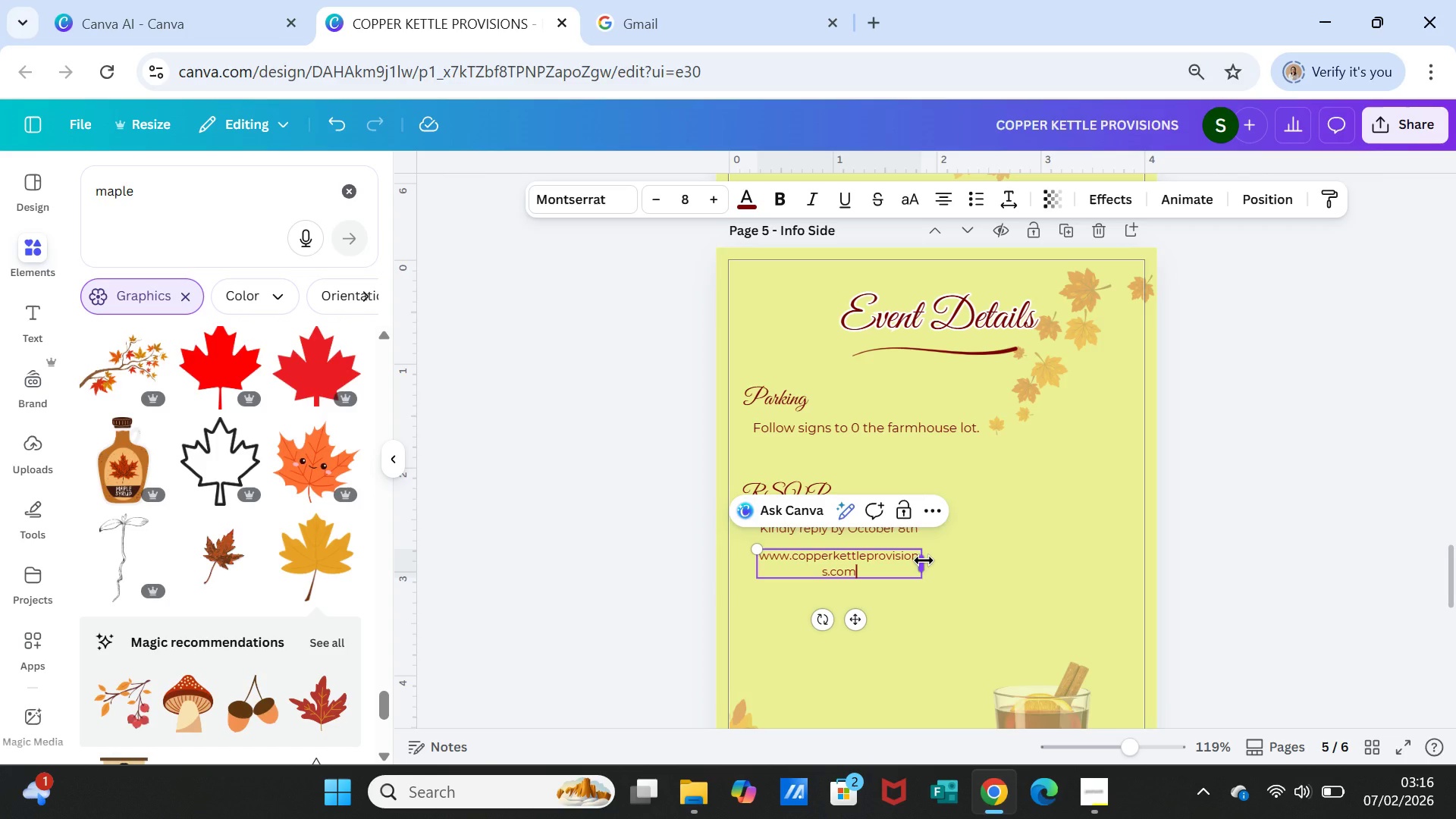 
left_click_drag(start_coordinate=[924, 560], to_coordinate=[961, 556])
 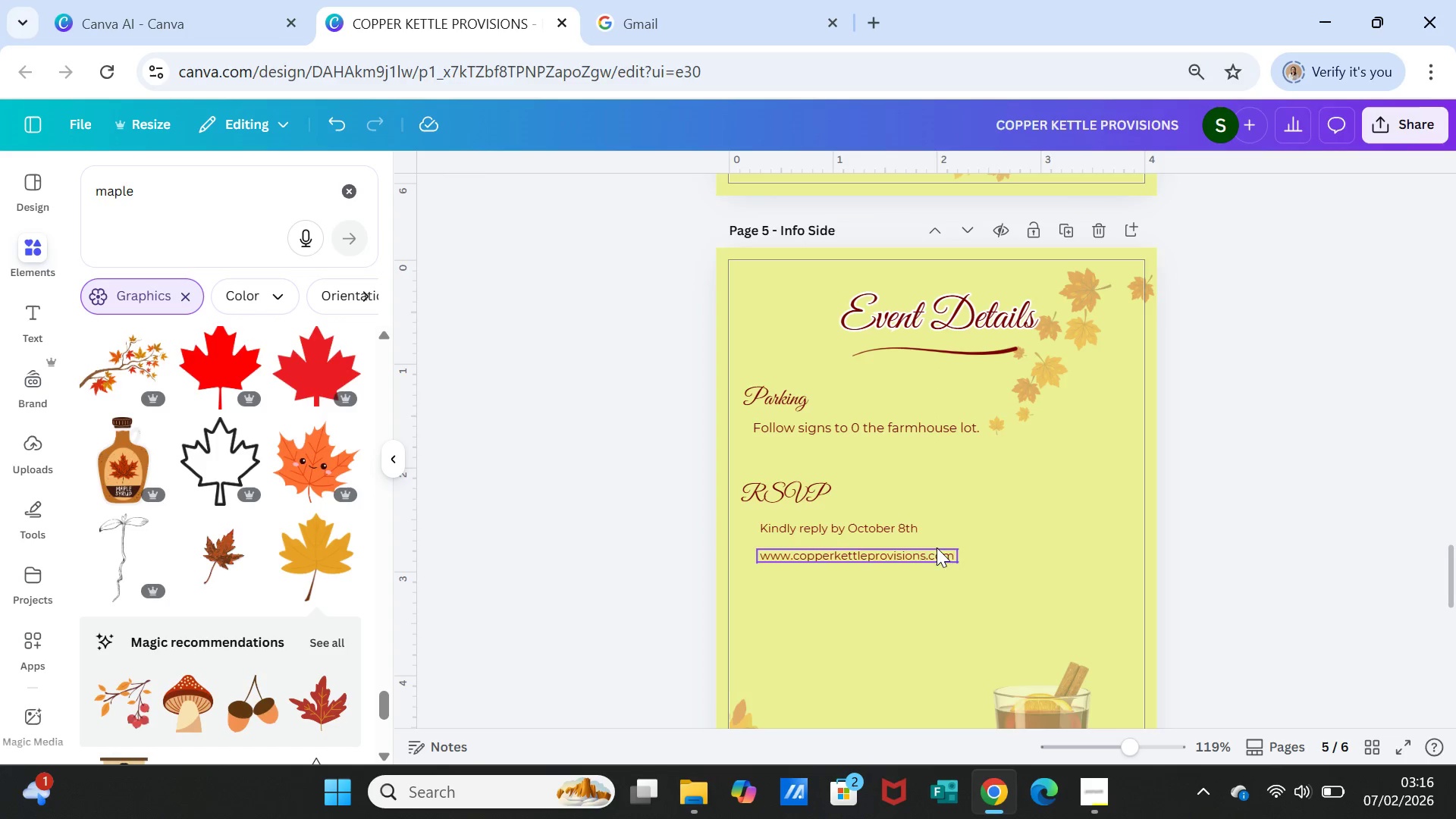 
left_click([930, 544])
 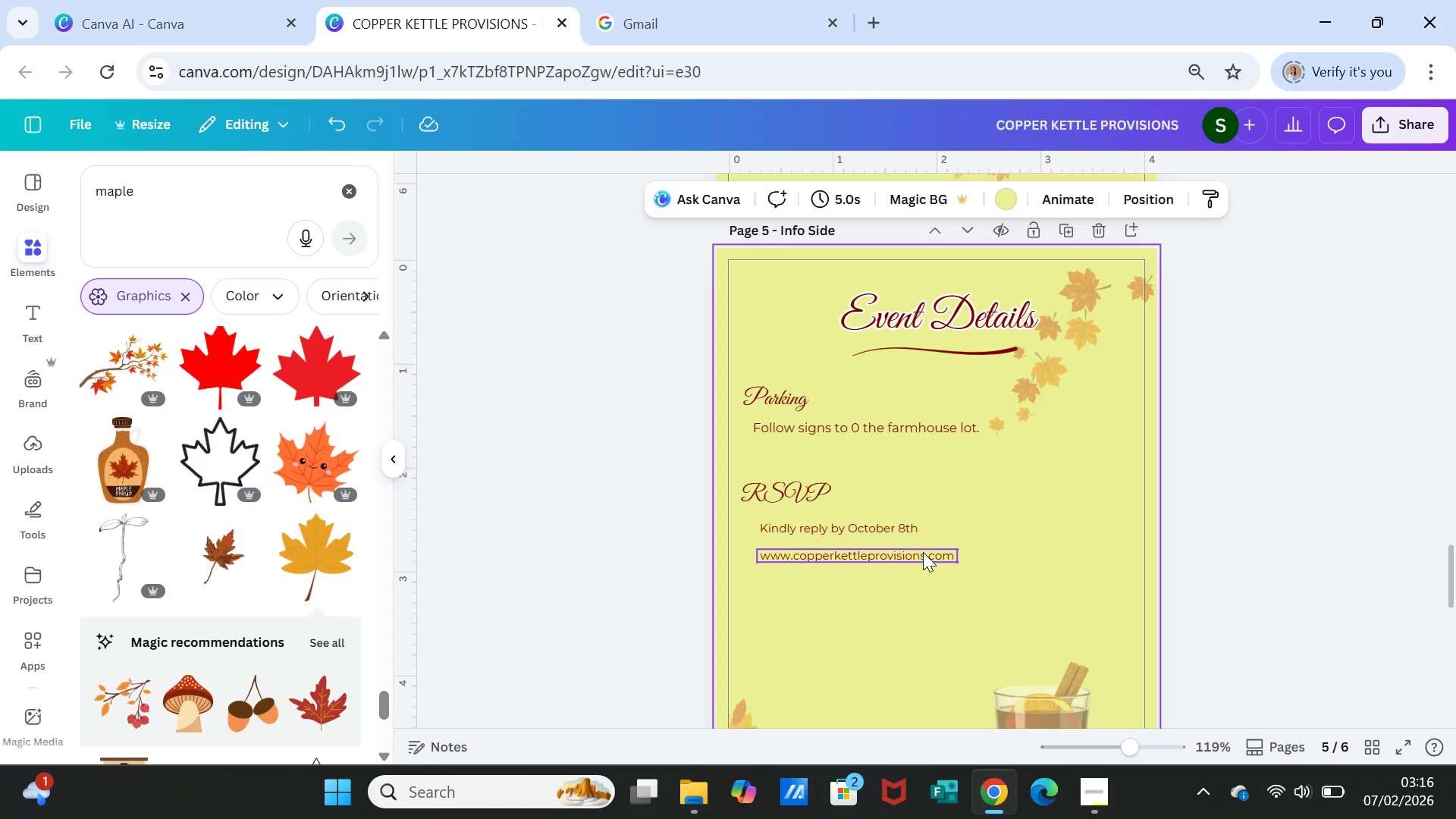 
left_click_drag(start_coordinate=[923, 552], to_coordinate=[923, 548])
 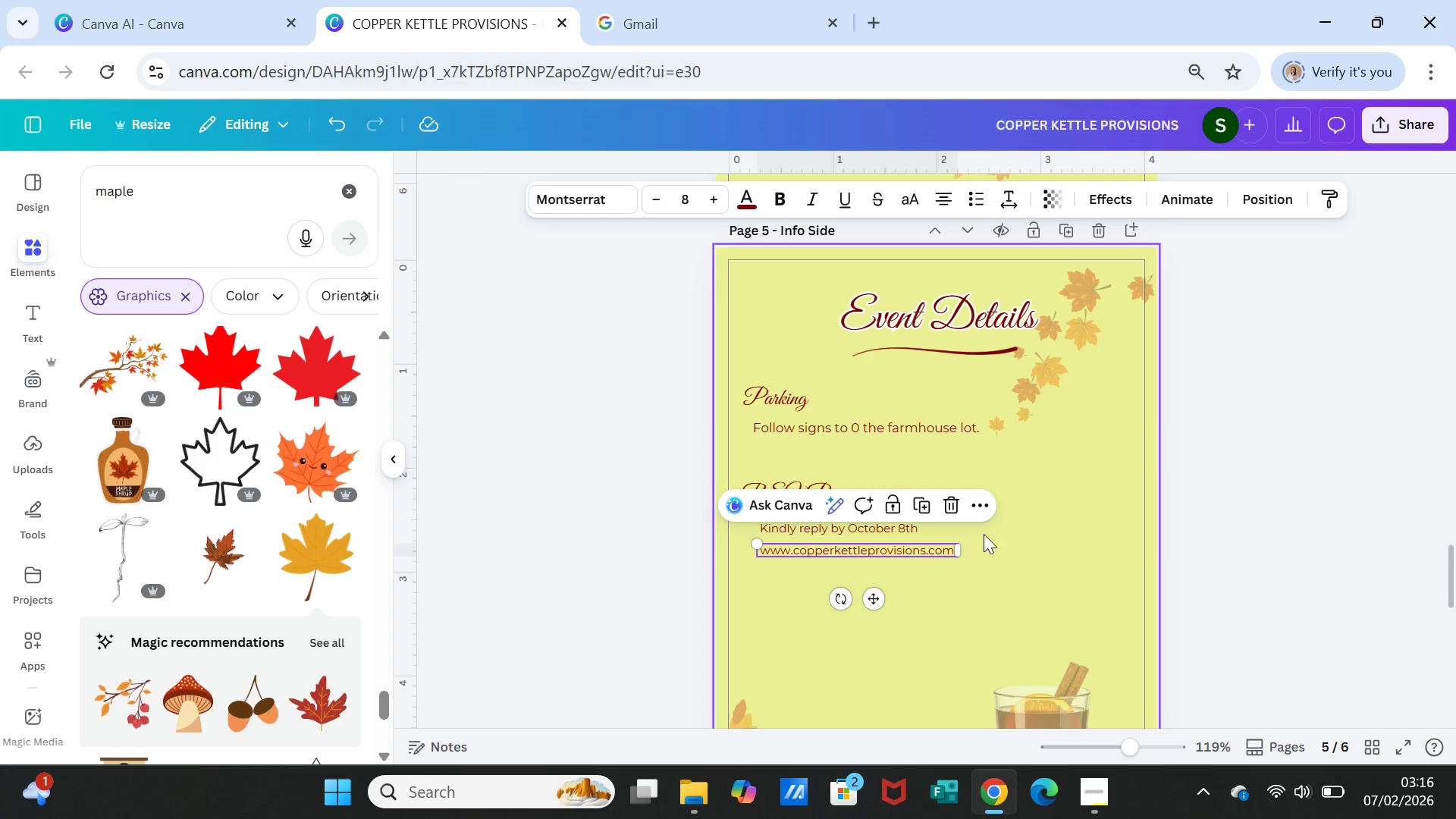 
left_click([984, 534])
 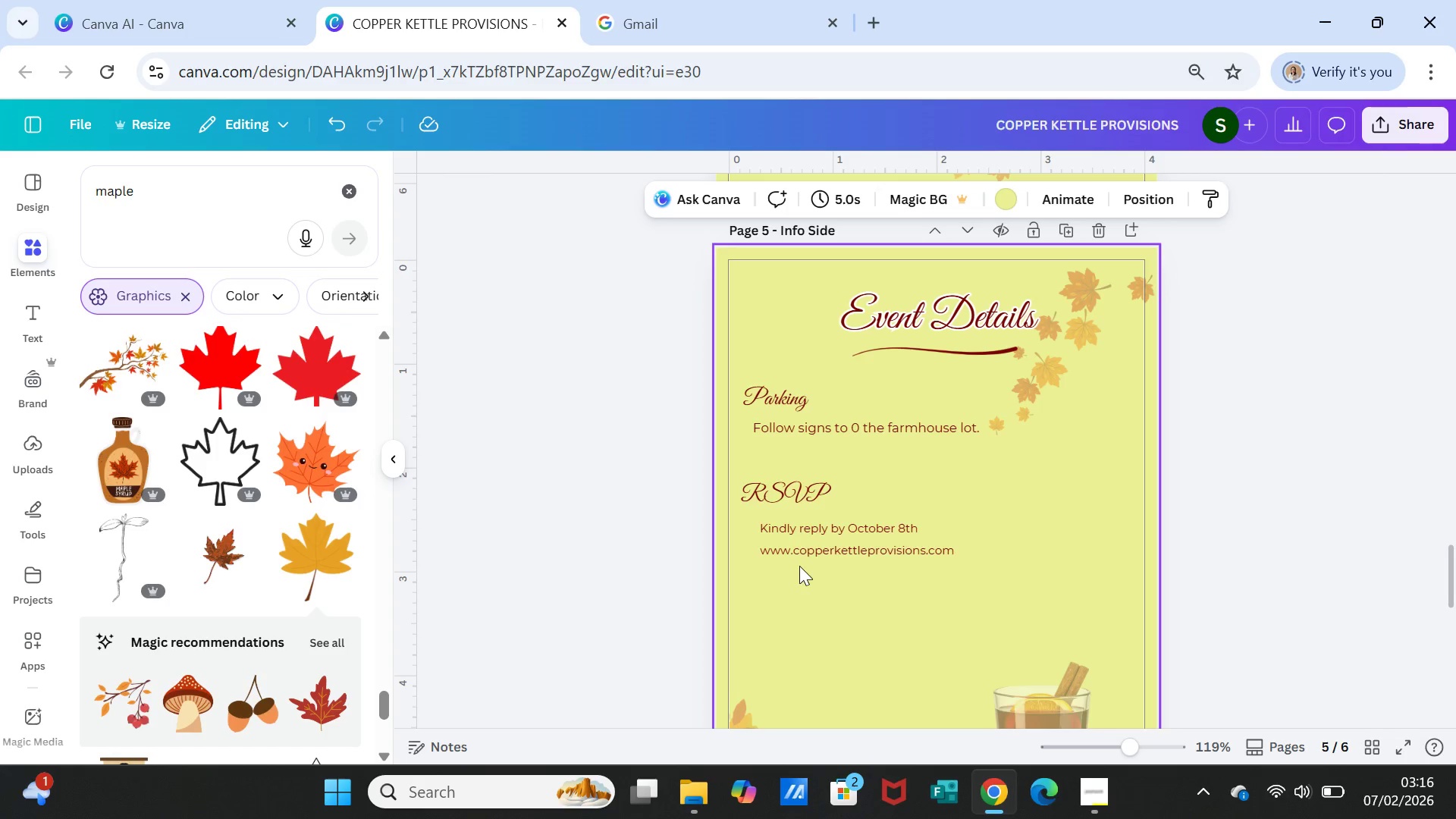 
left_click_drag(start_coordinate=[798, 548], to_coordinate=[791, 548])
 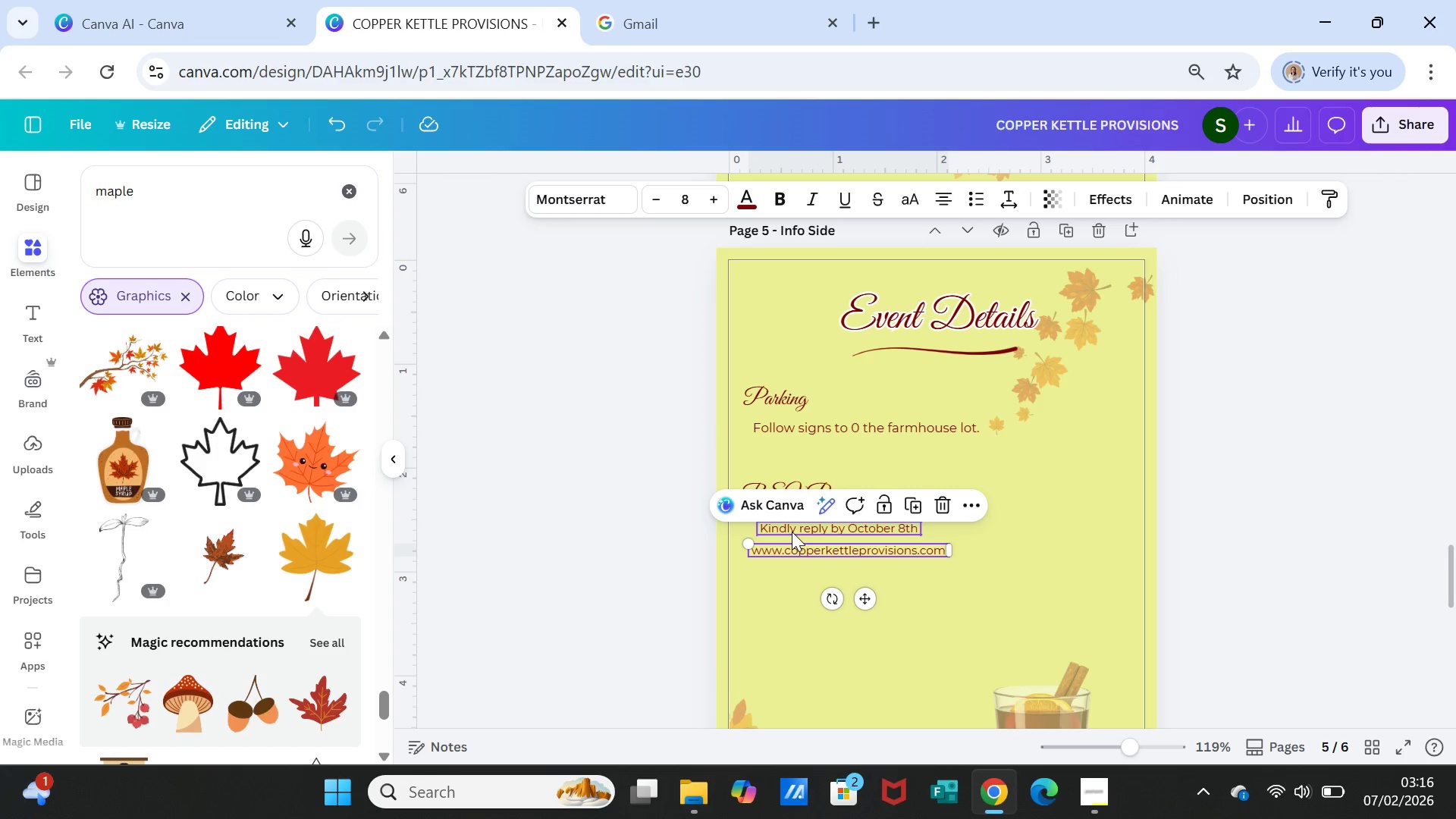 
left_click_drag(start_coordinate=[792, 532], to_coordinate=[781, 532])
 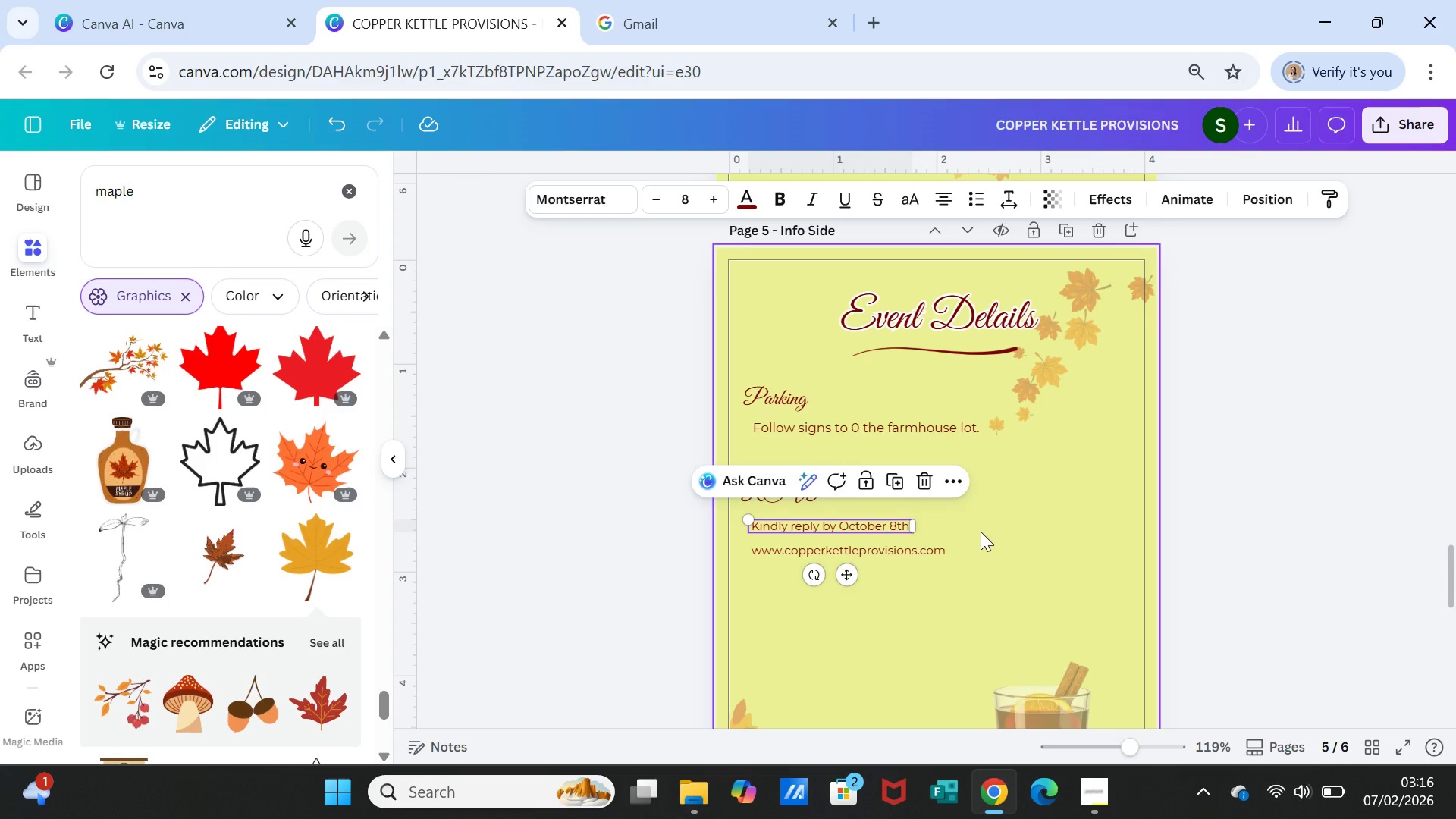 
left_click([982, 532])
 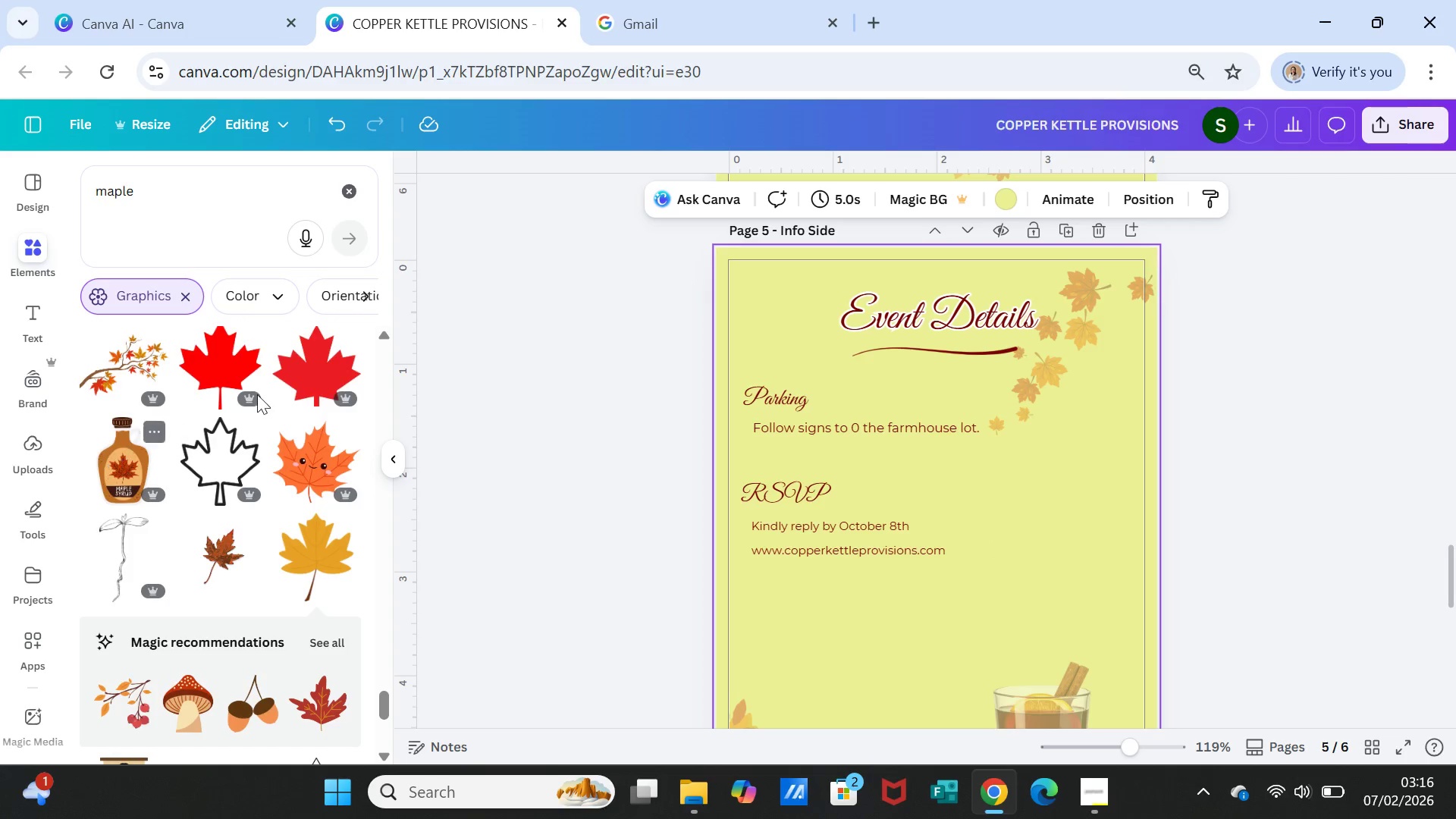 
wait(7.17)
 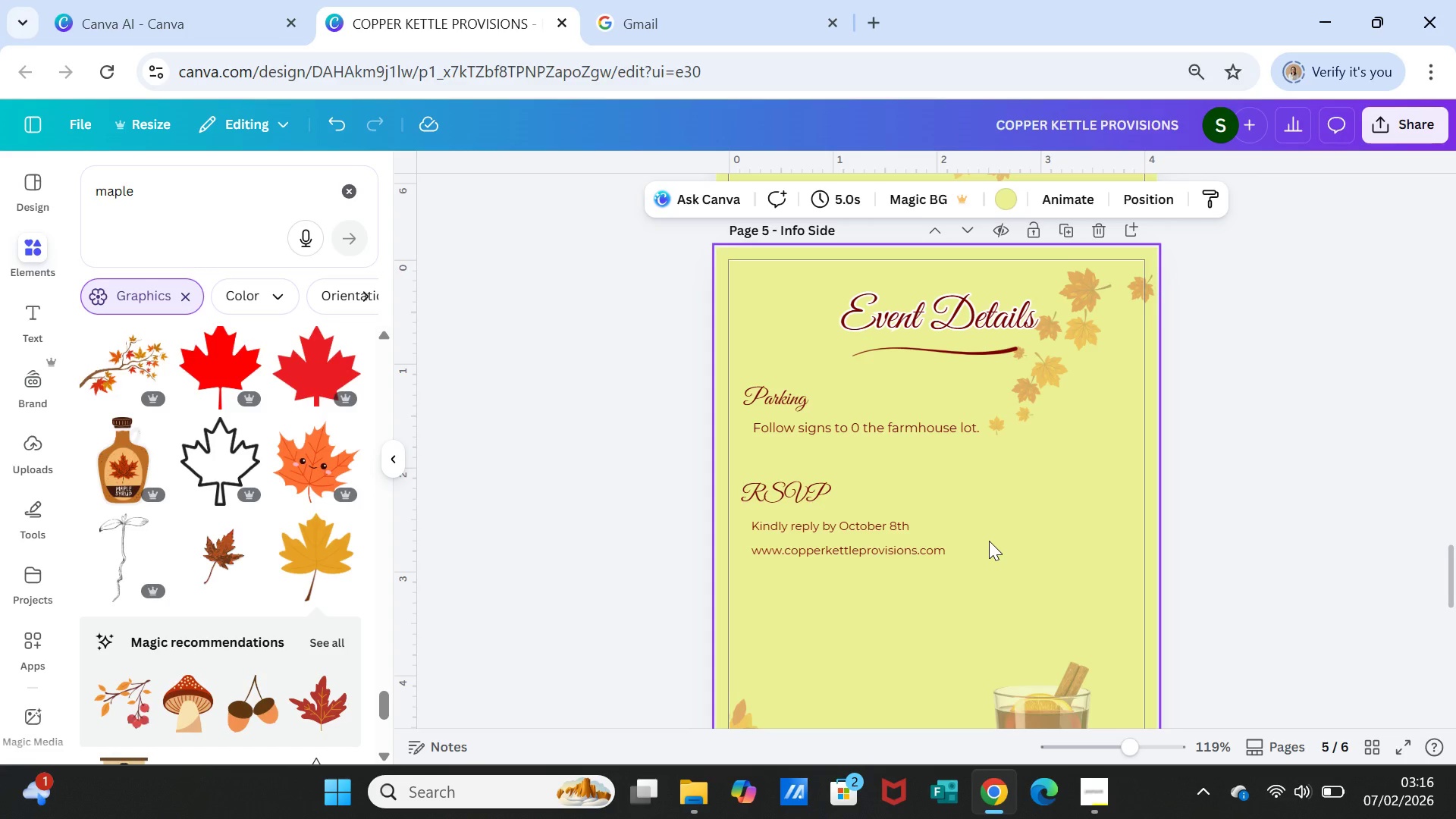 
left_click([350, 188])
 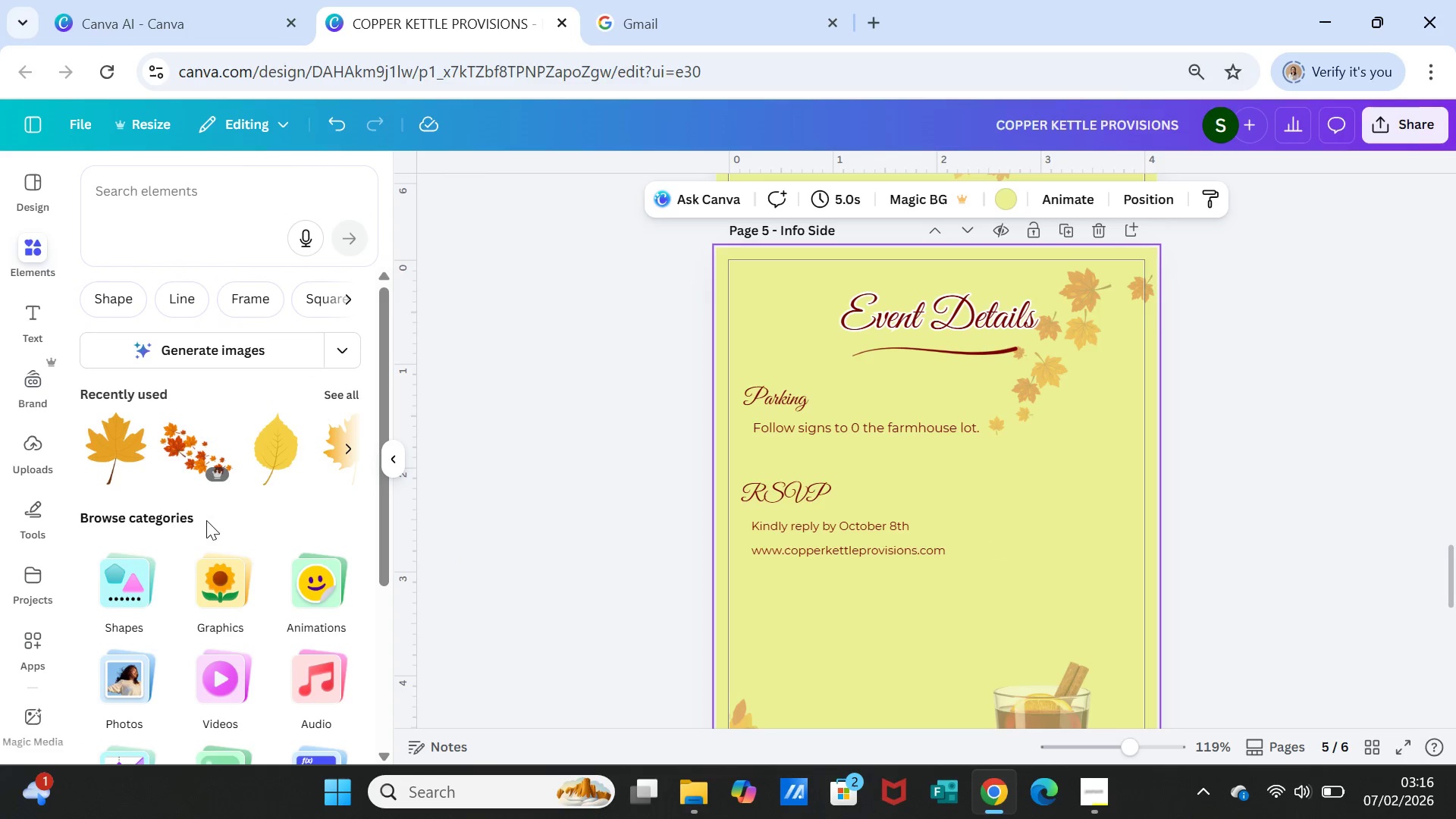 
left_click([341, 388])
 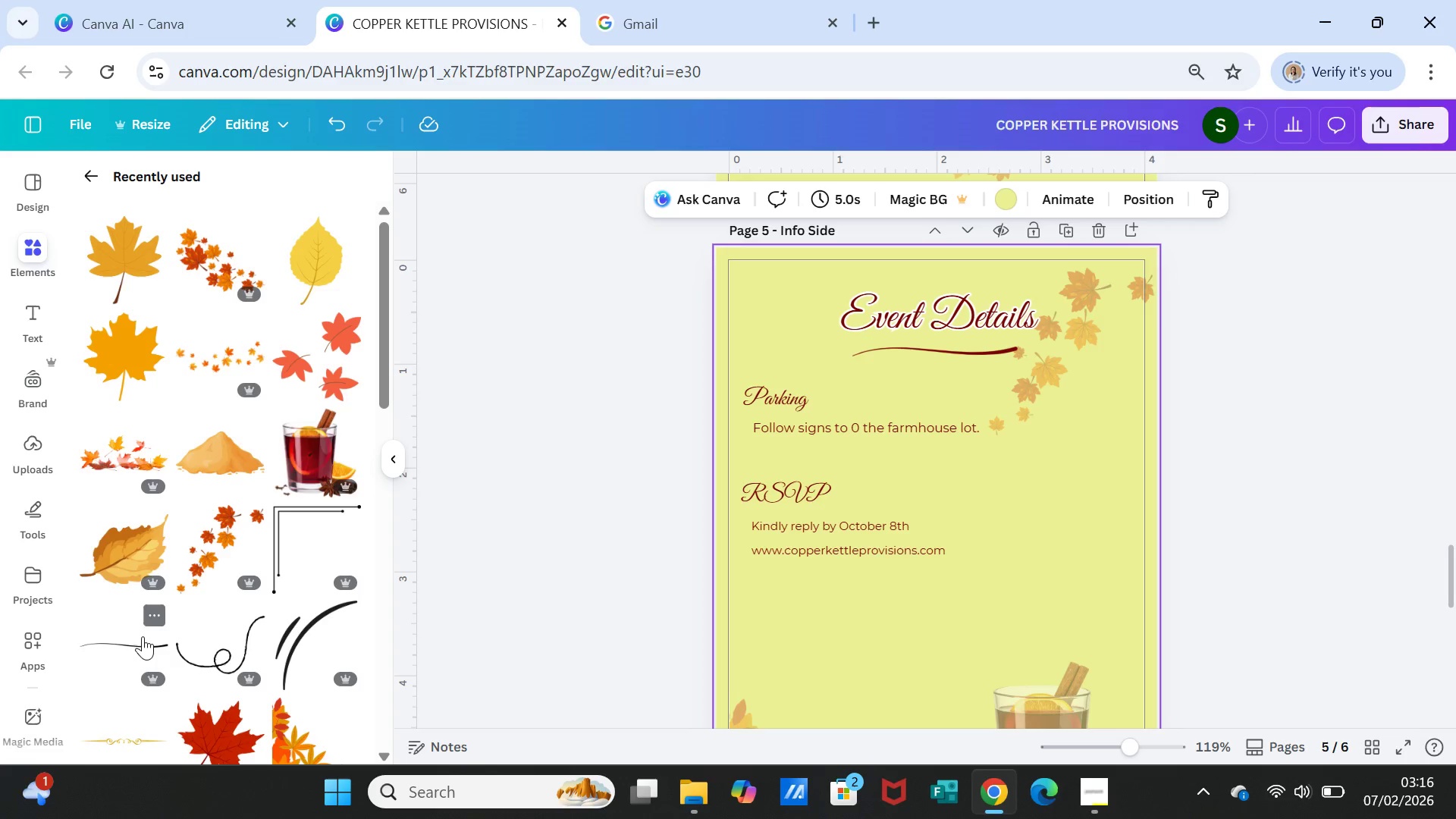 
scroll: coordinate [247, 577], scroll_direction: down, amount: 3.0
 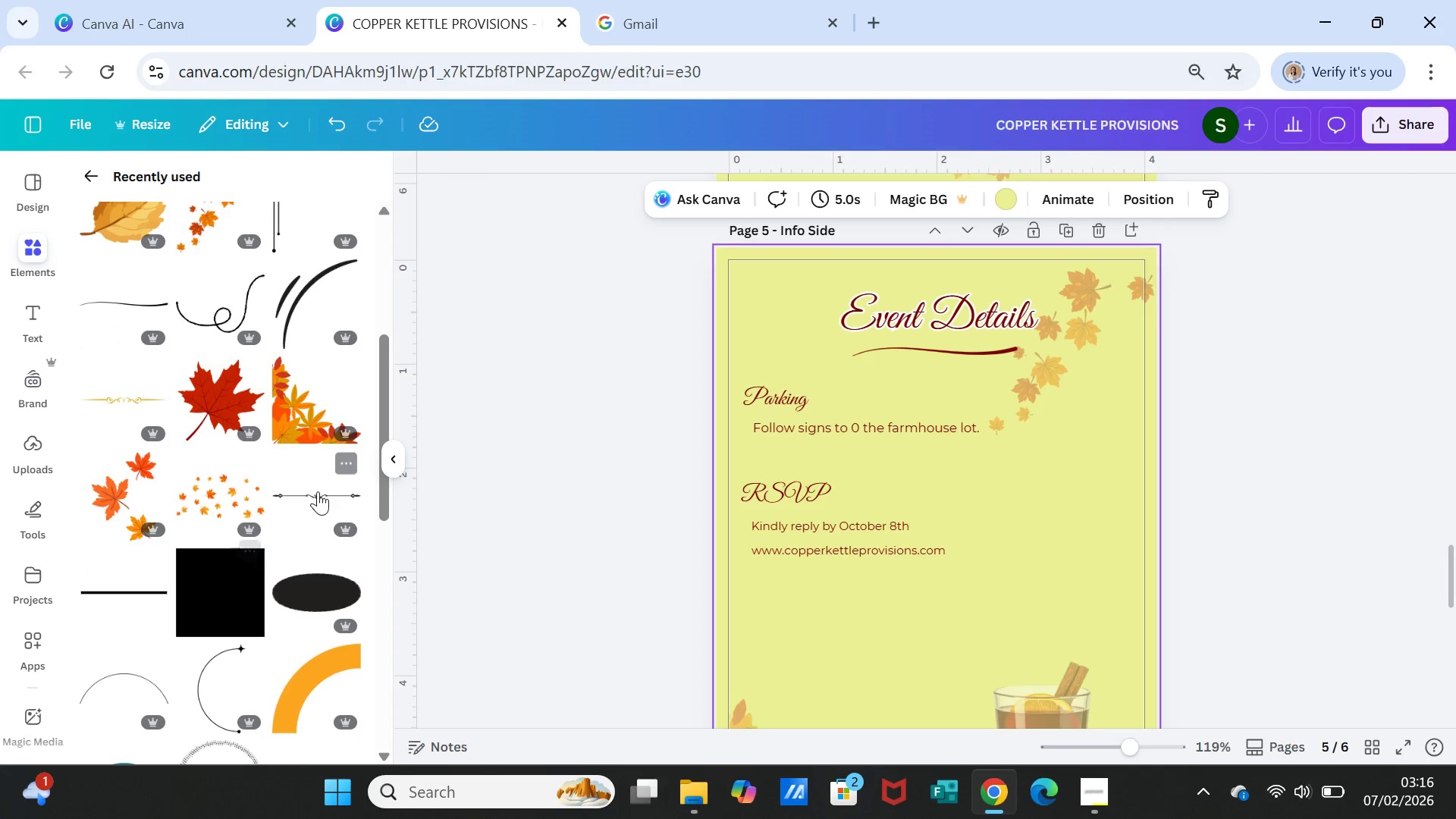 
left_click([318, 491])
 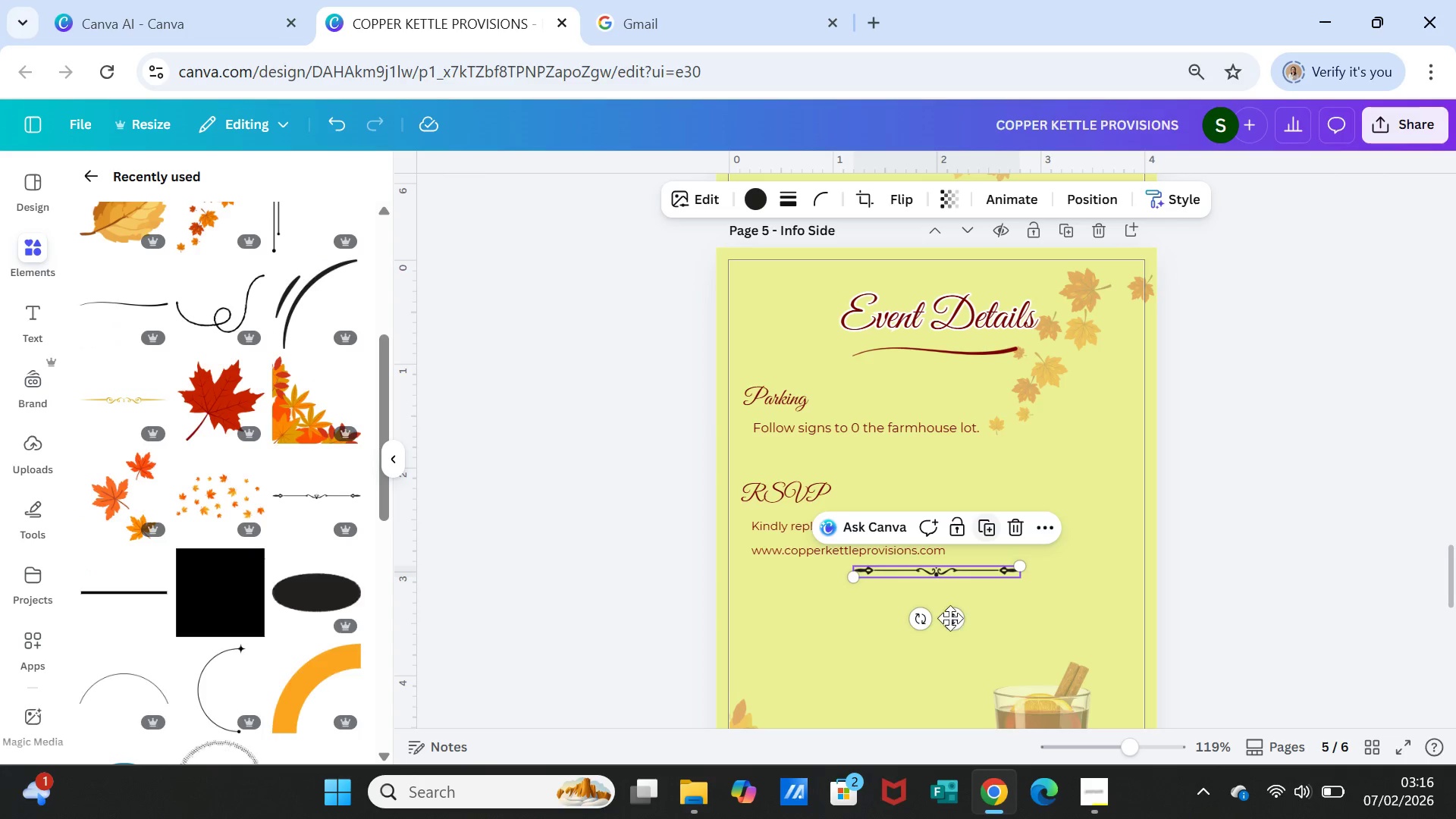 
left_click_drag(start_coordinate=[952, 616], to_coordinate=[848, 500])
 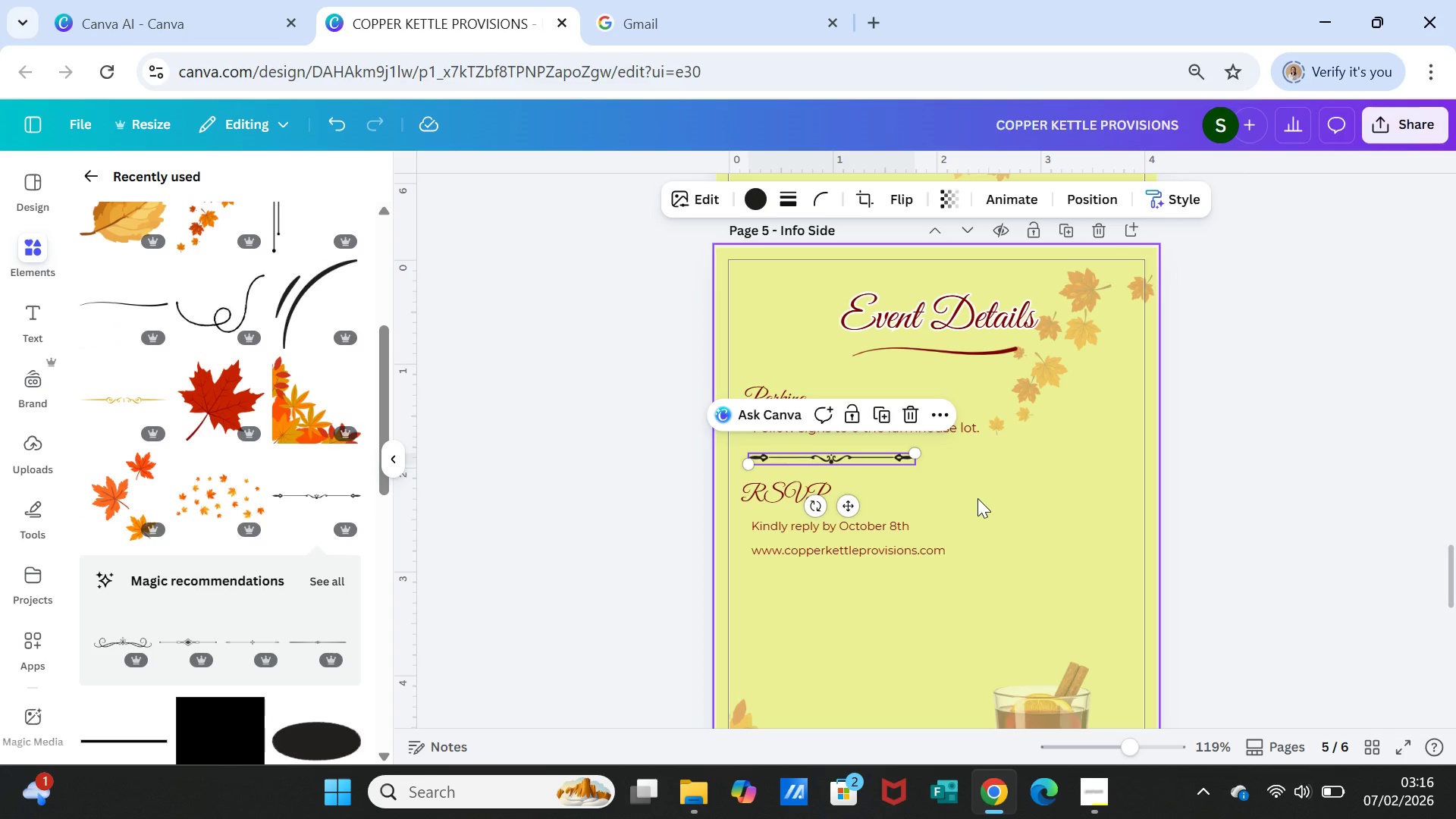 
left_click([977, 498])
 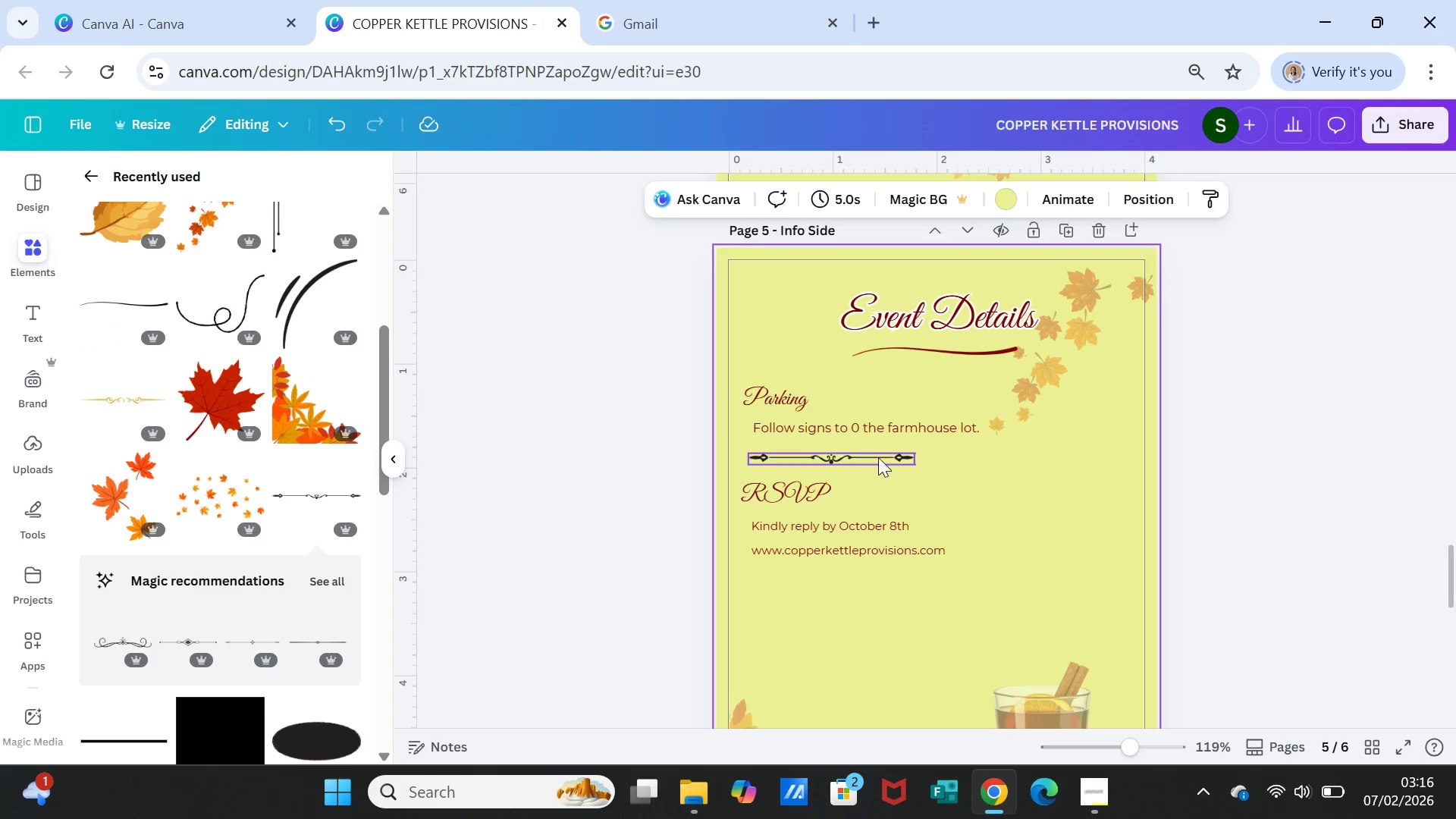 
left_click([875, 452])
 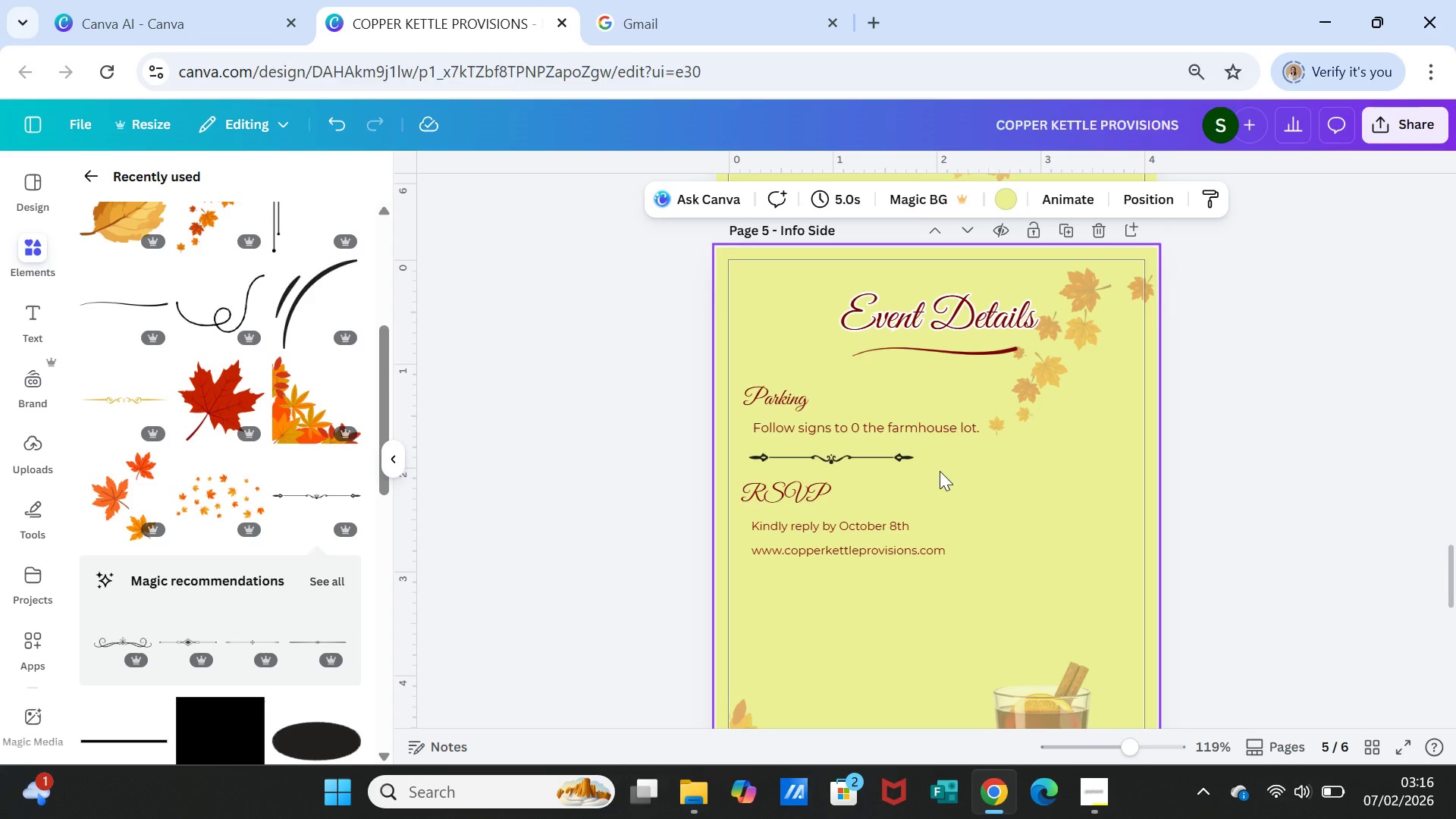 
key(Delete)
 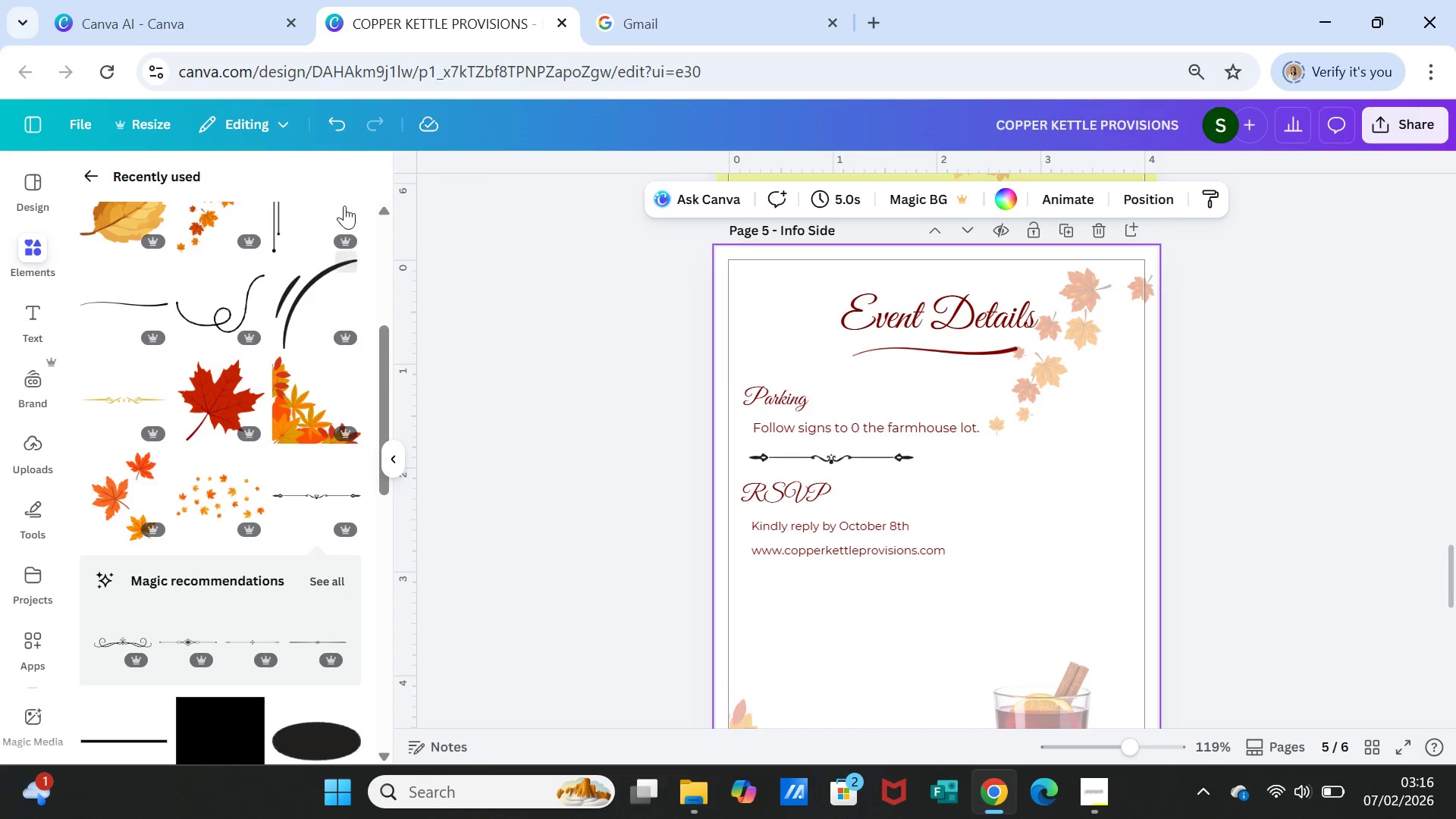 
left_click([335, 118])
 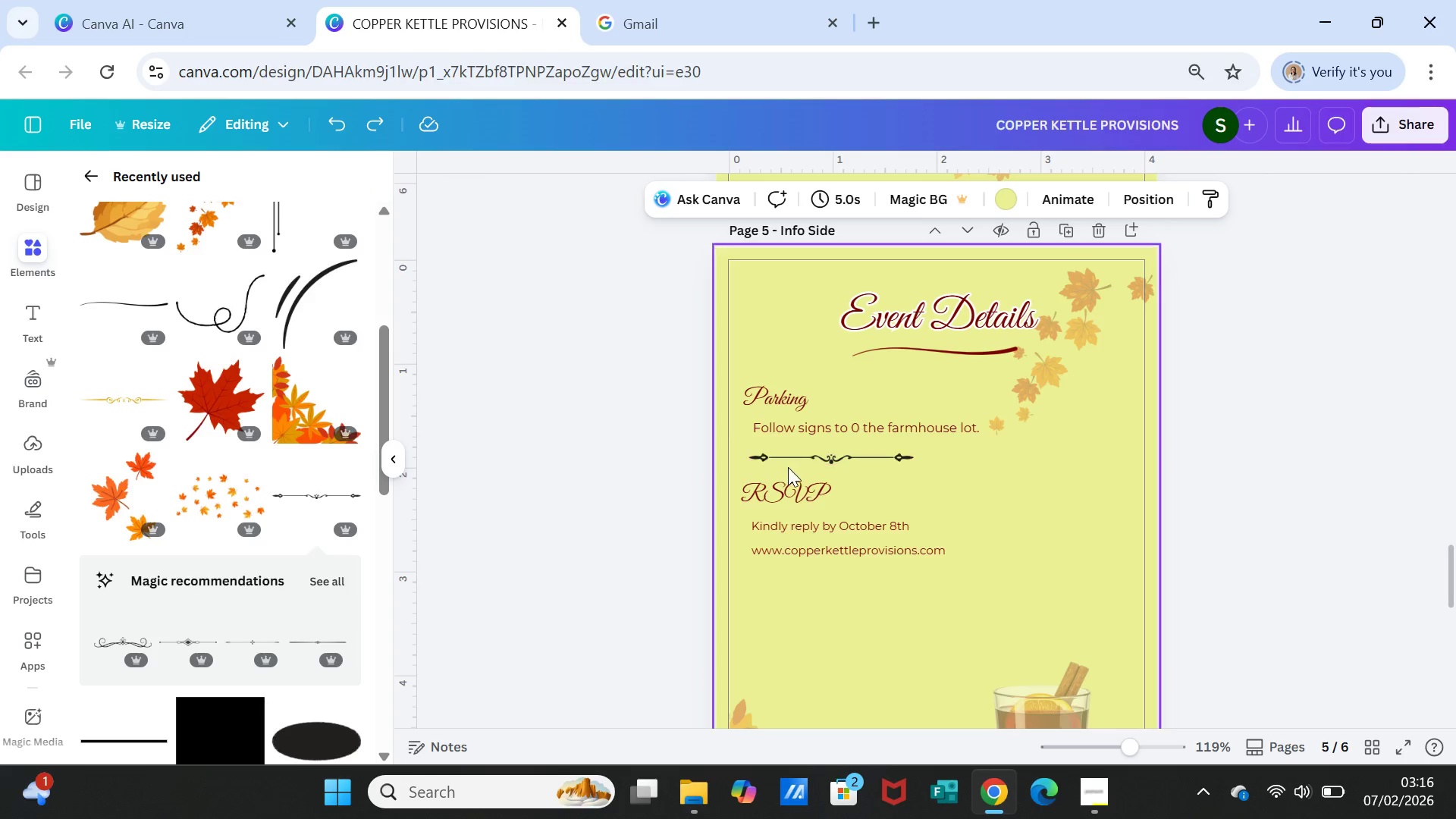 
left_click([795, 450])
 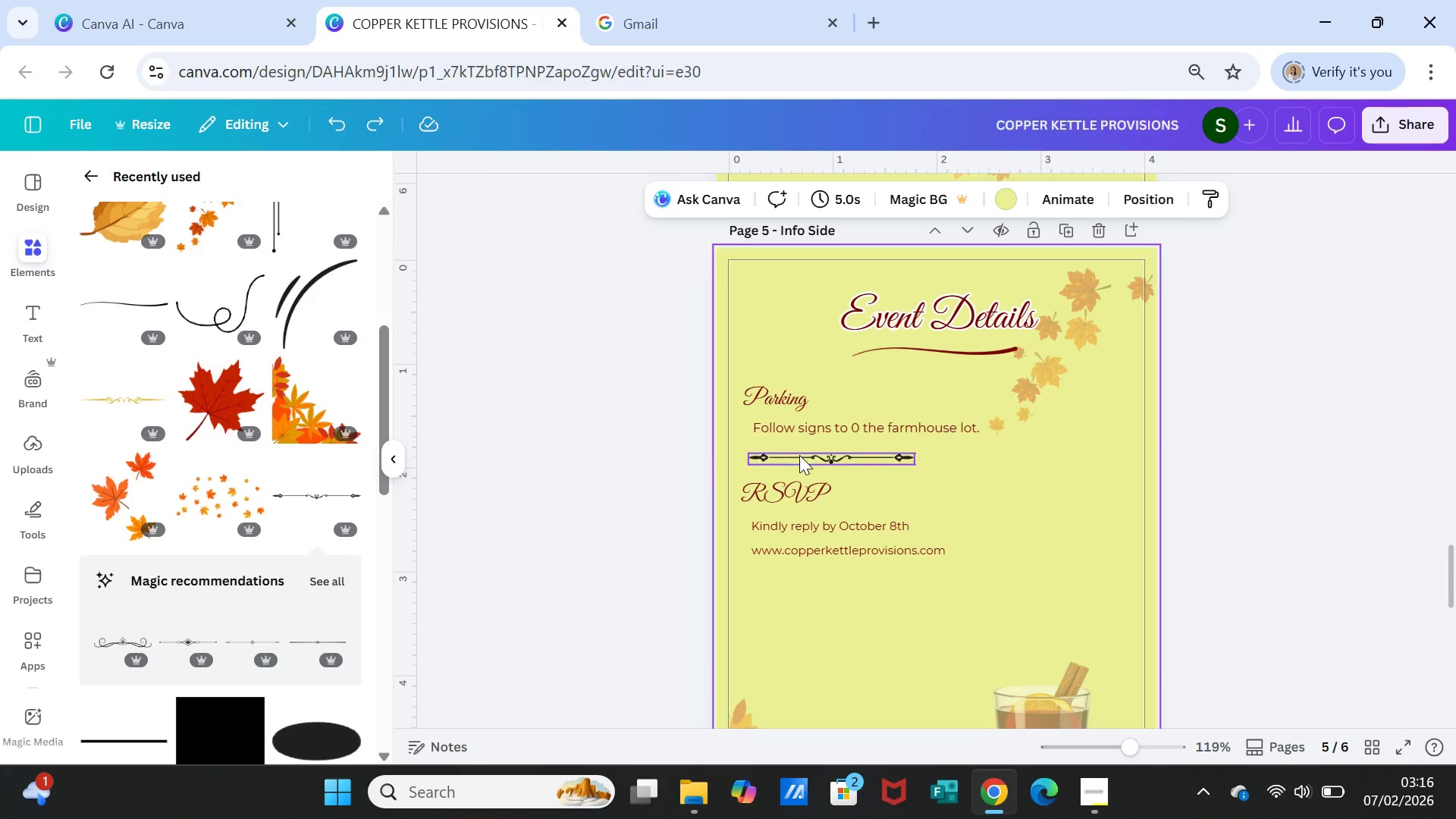 
left_click([799, 455])
 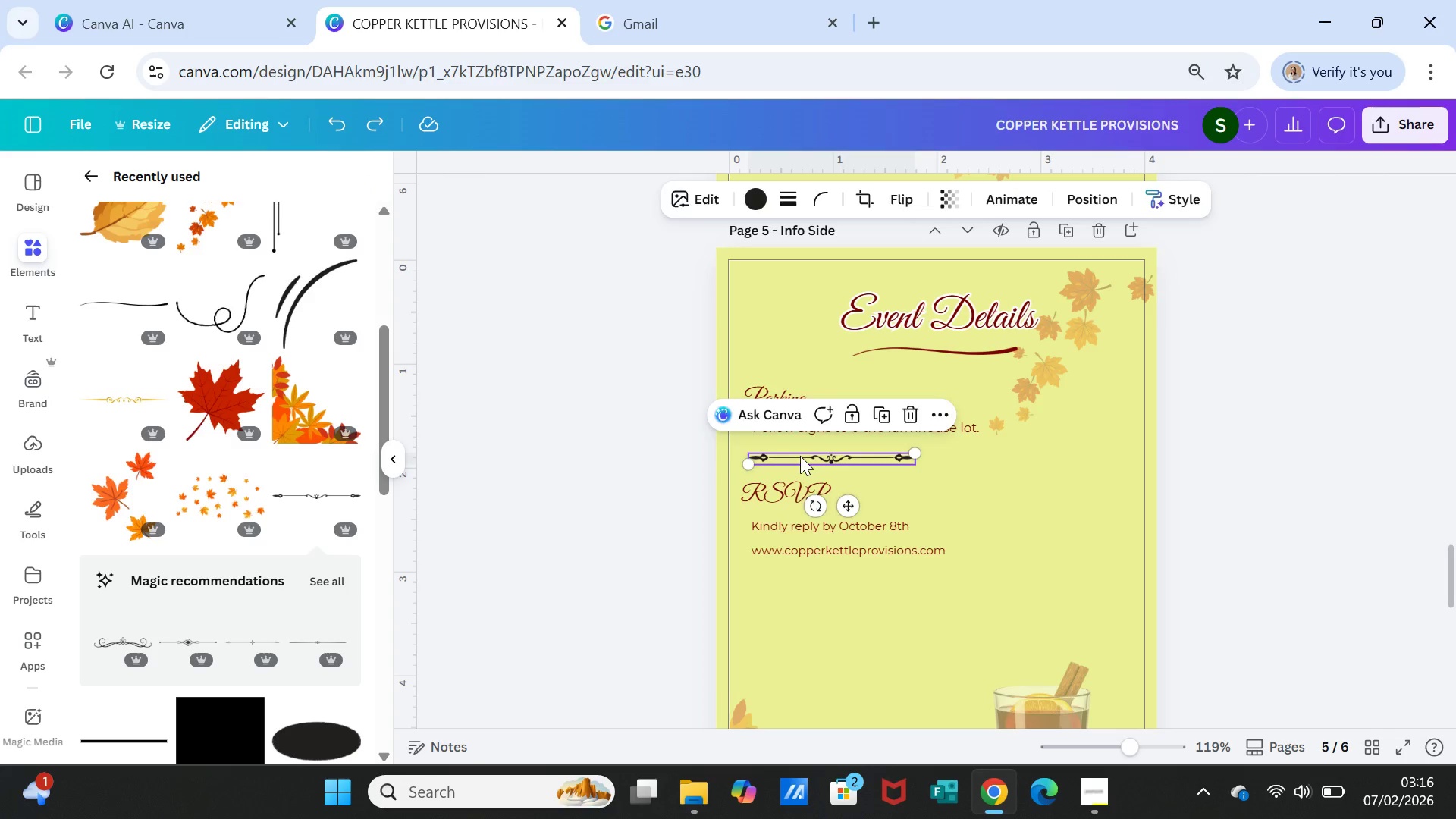 
key(Delete)
 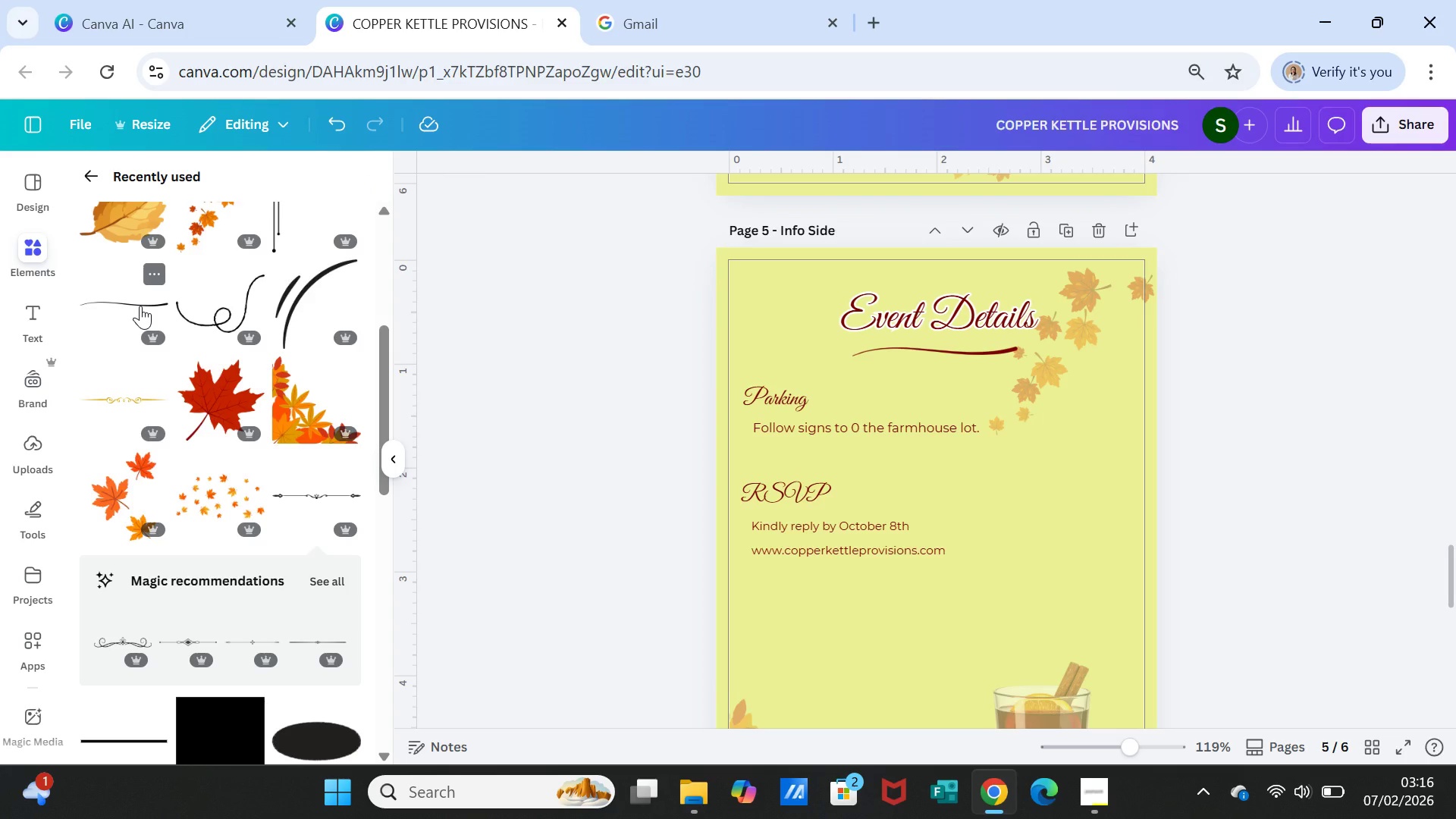 
scroll: coordinate [176, 332], scroll_direction: up, amount: 3.0
 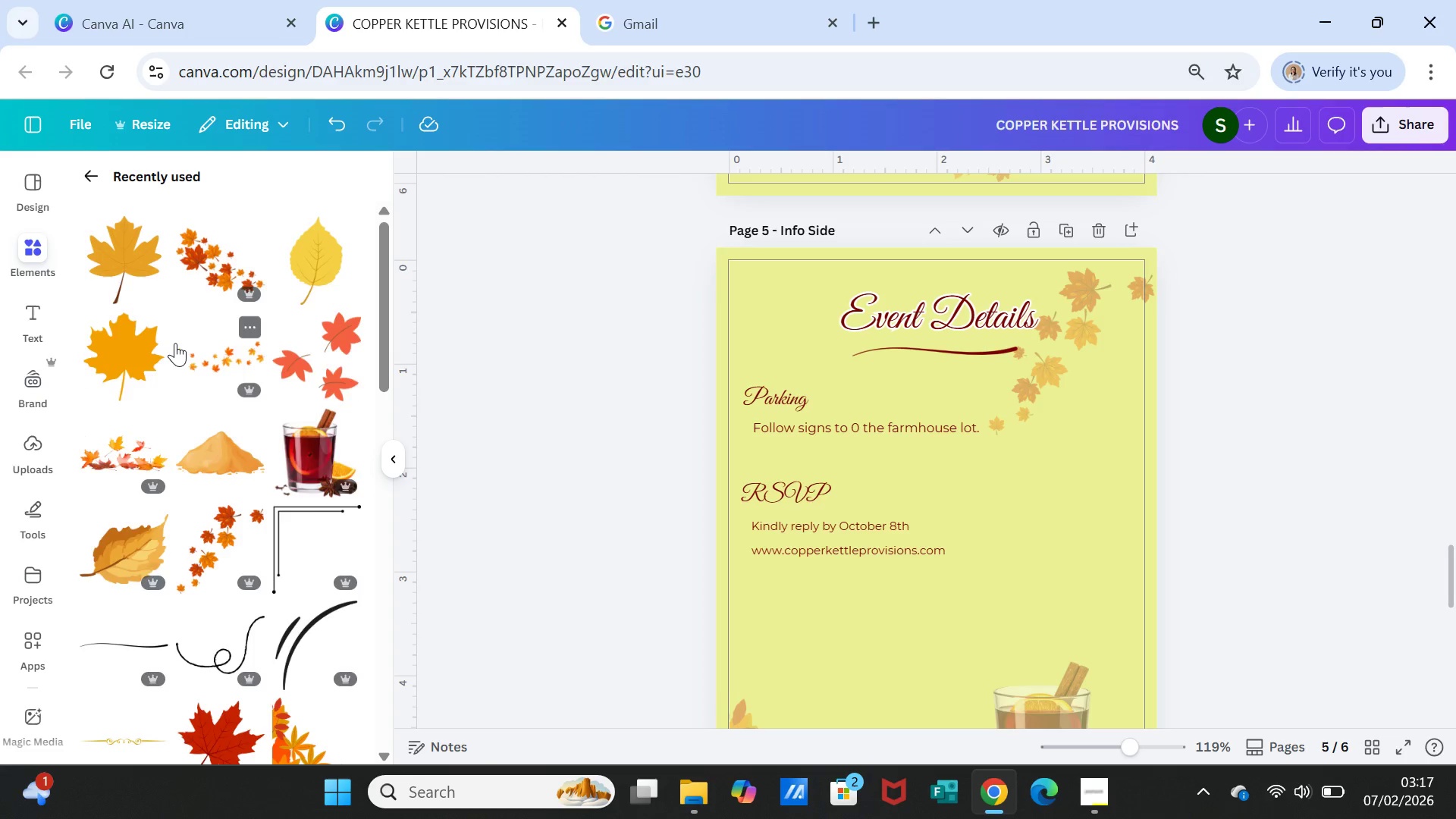 
scroll: coordinate [175, 343], scroll_direction: down, amount: 6.0
 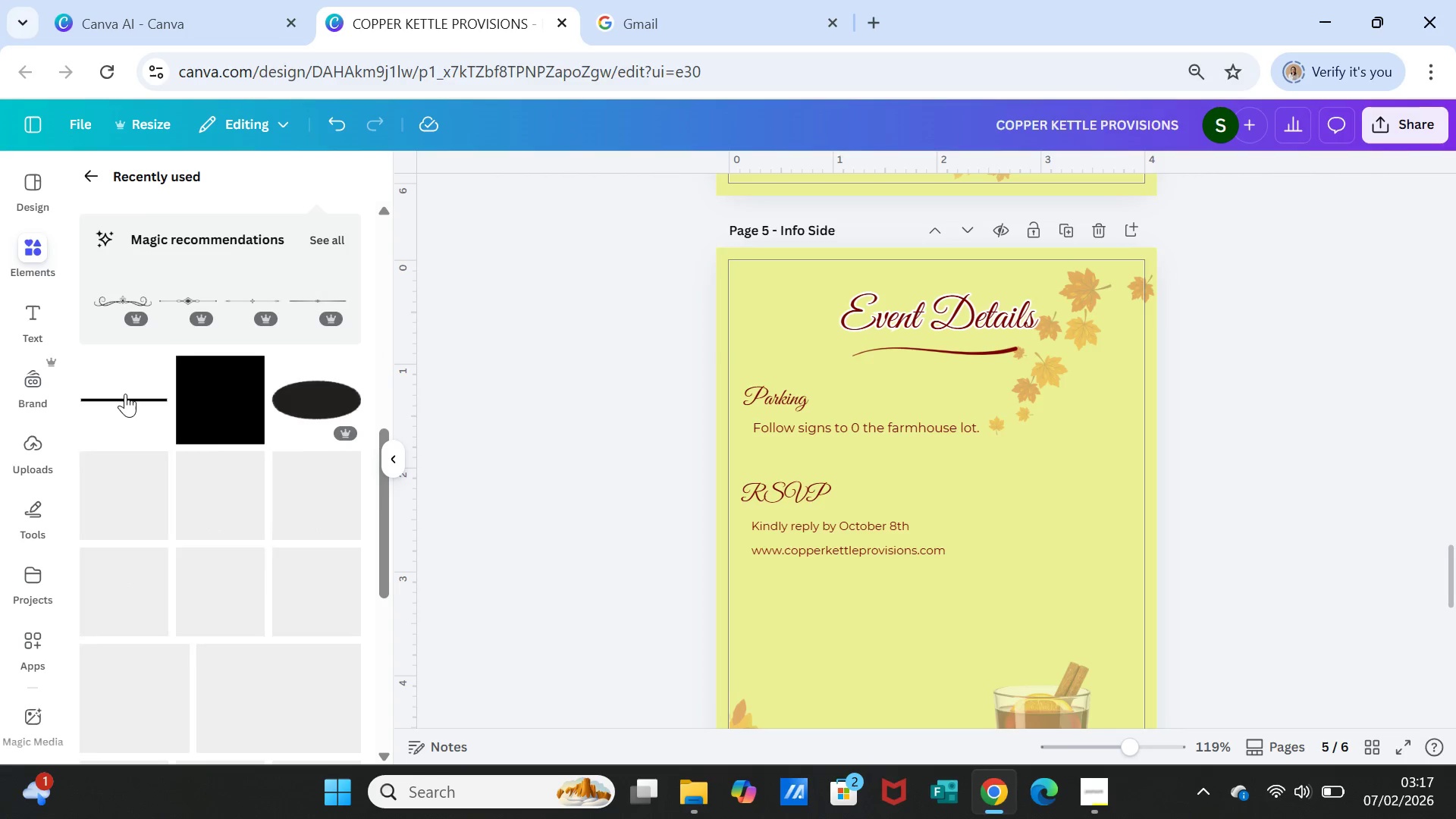 
left_click([125, 394])
 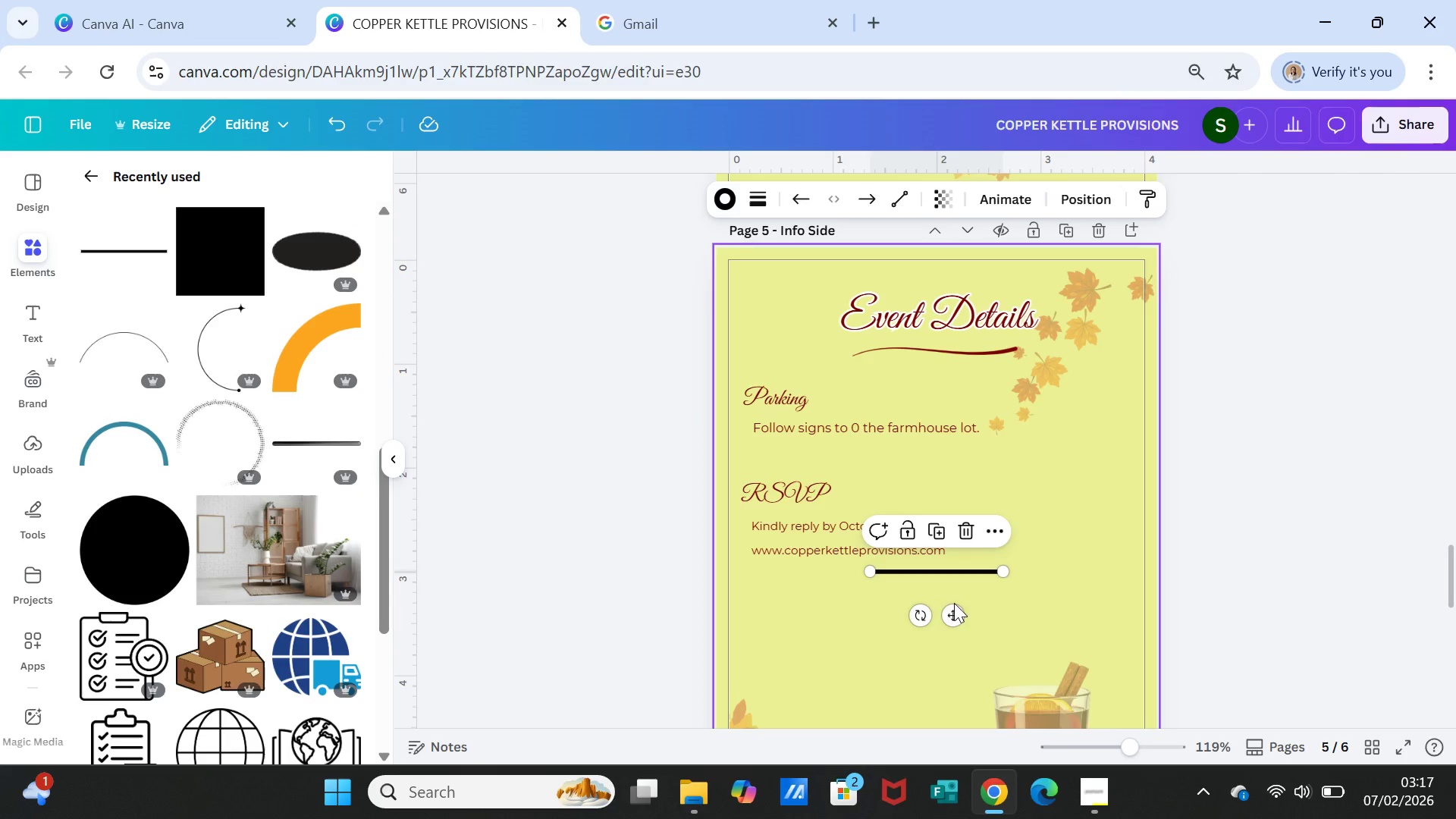 
left_click_drag(start_coordinate=[955, 607], to_coordinate=[833, 485])
 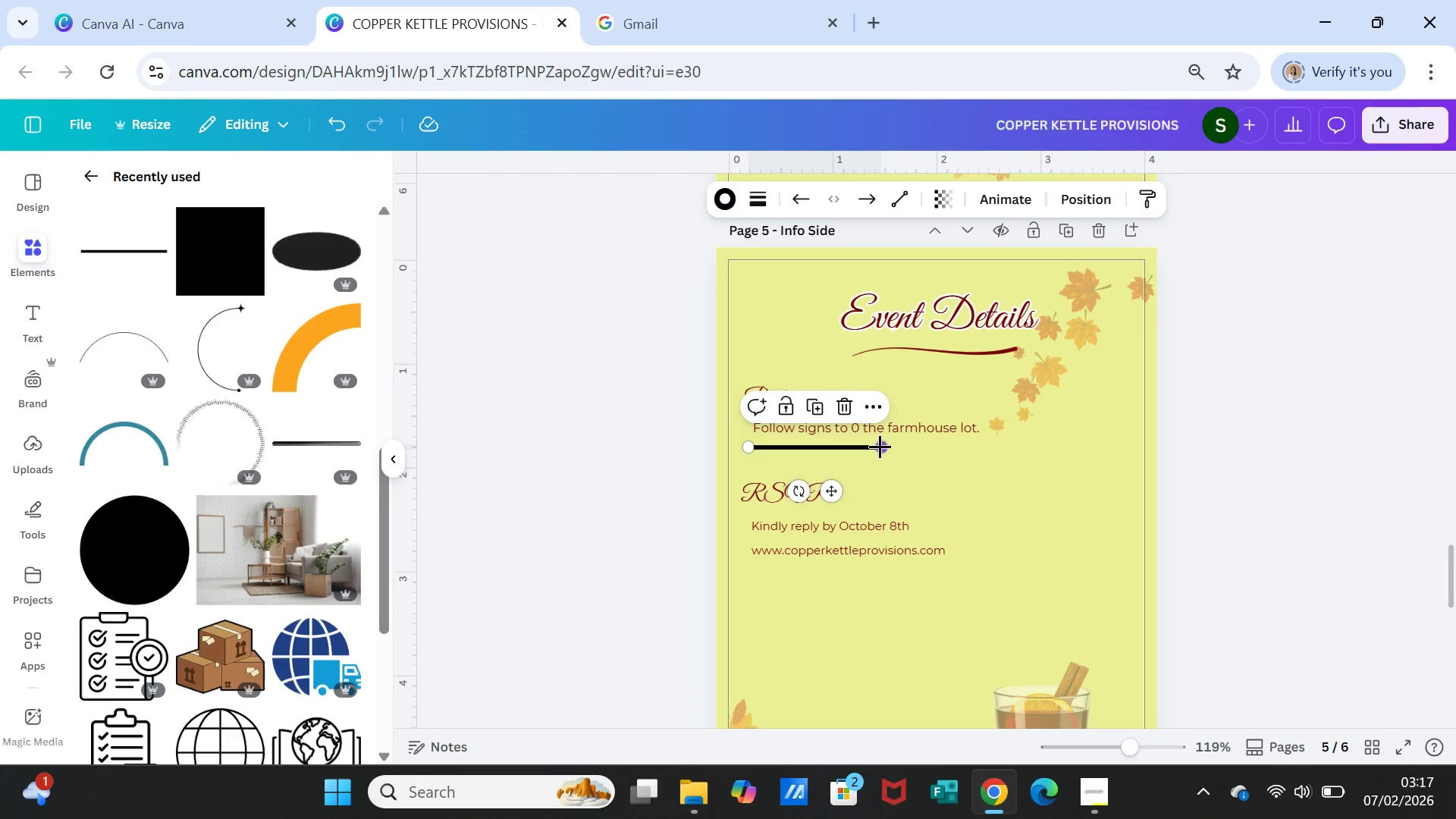 
left_click_drag(start_coordinate=[880, 446], to_coordinate=[981, 450])
 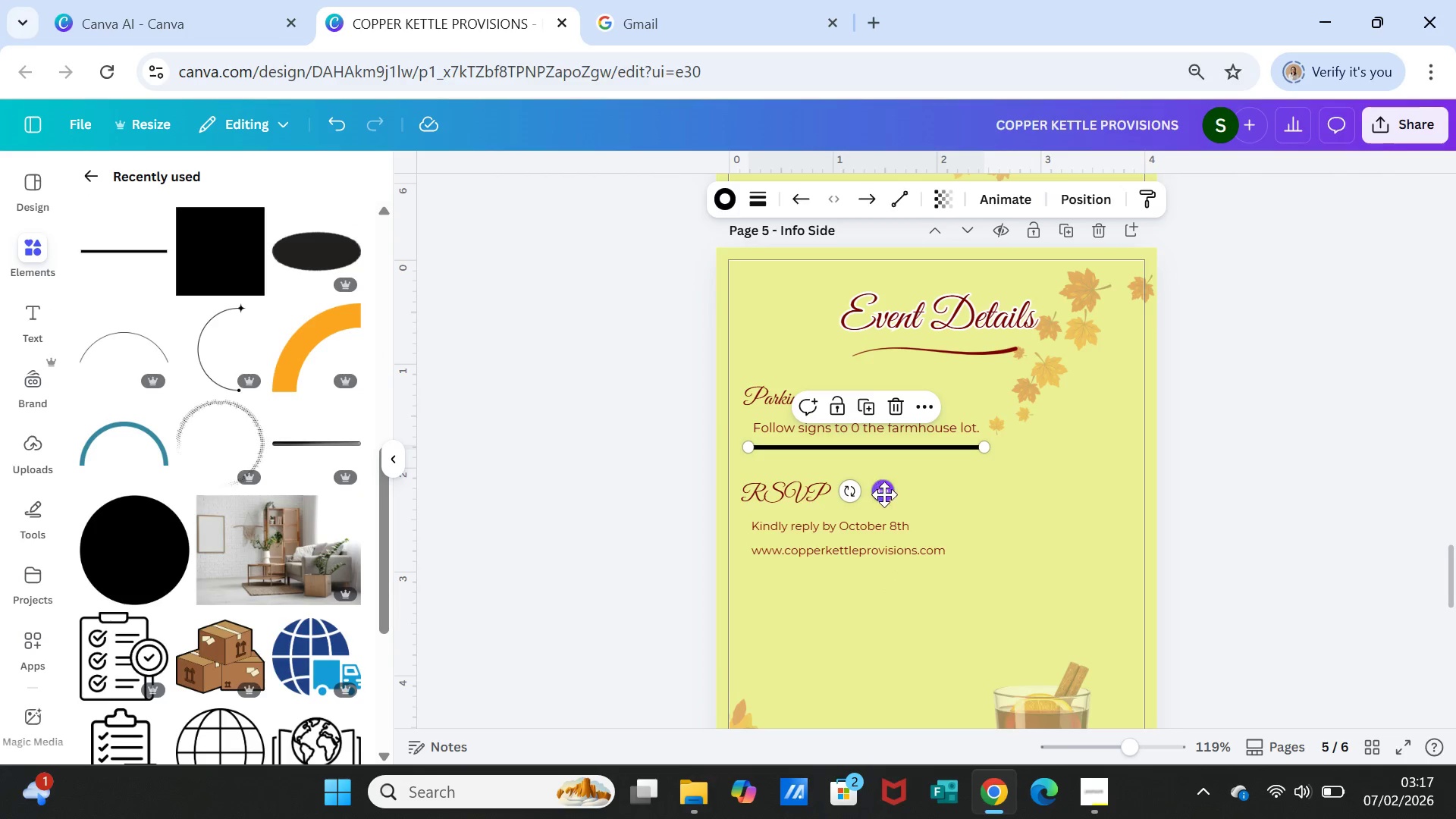 
left_click_drag(start_coordinate=[888, 495], to_coordinate=[887, 504])
 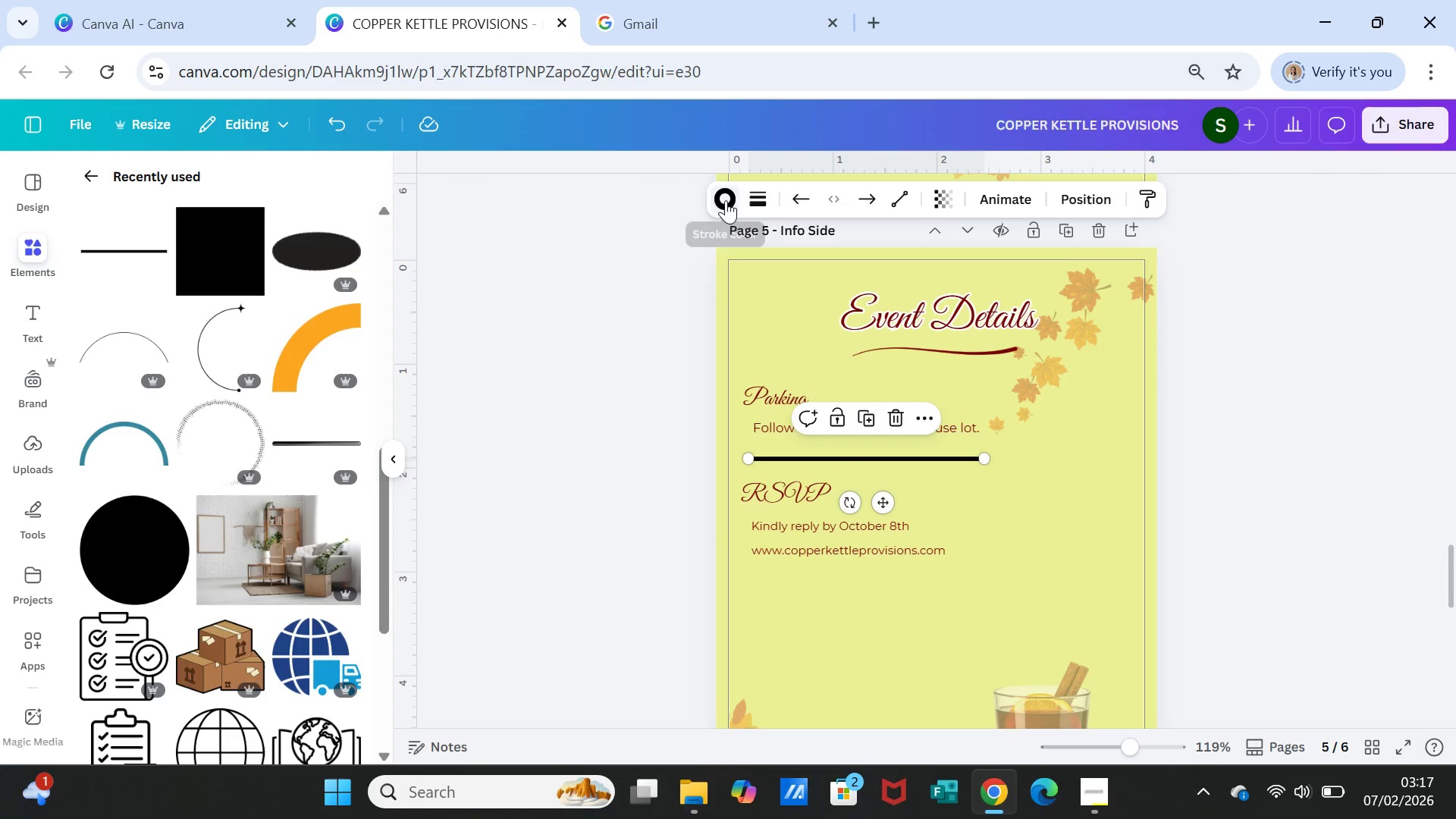 
left_click([726, 196])
 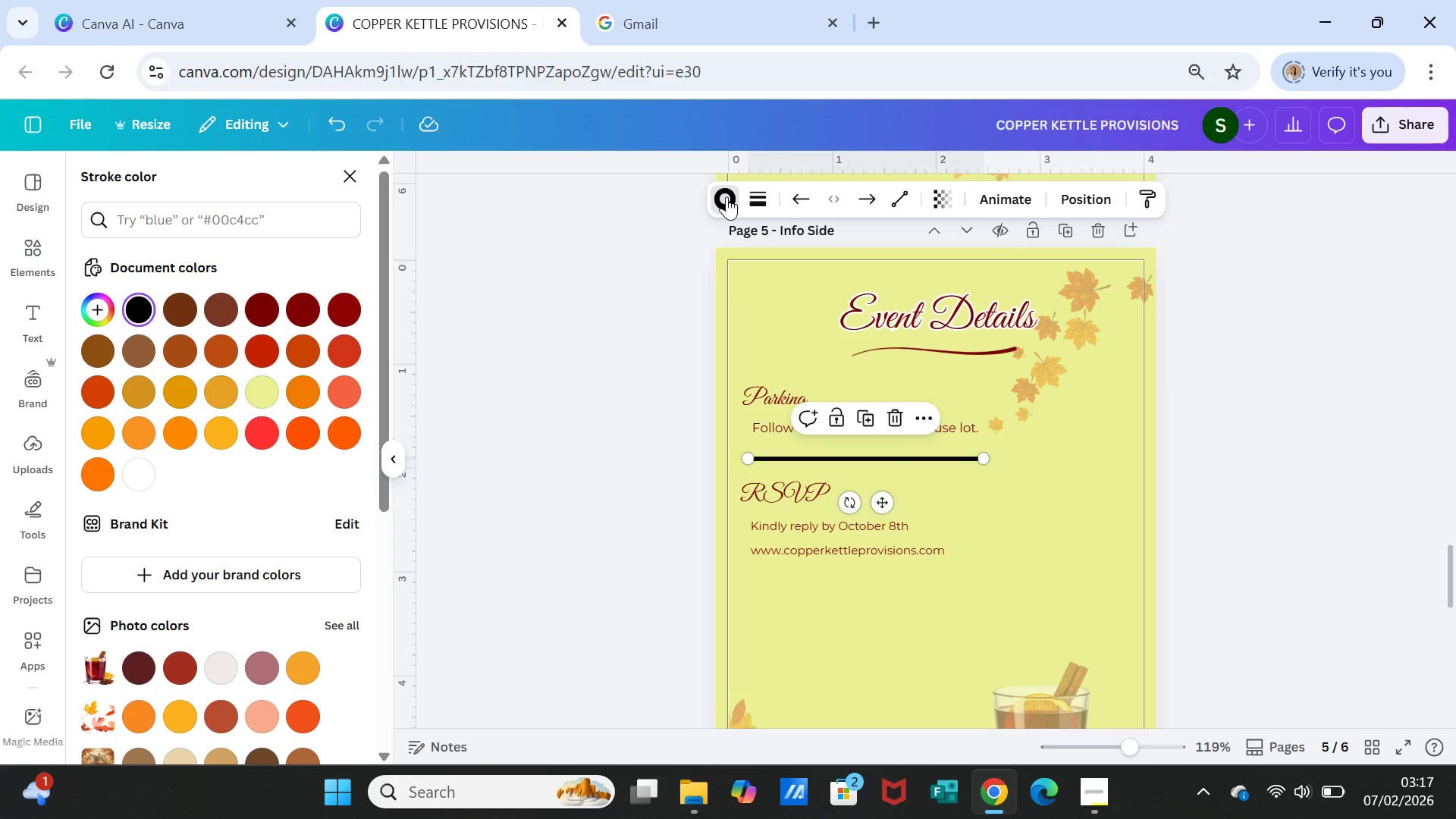 
wait(8.42)
 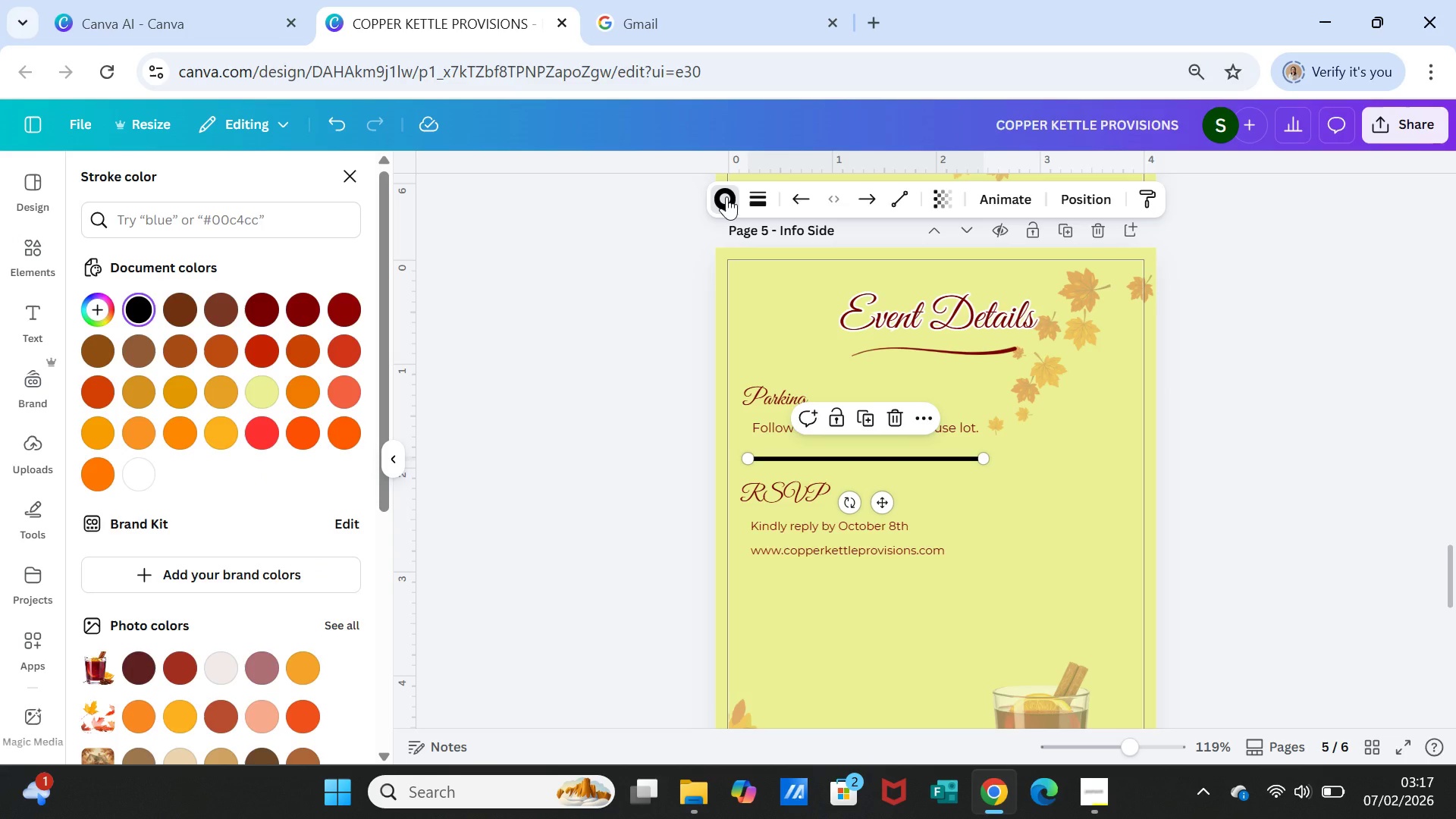 
left_click([1107, 567])
 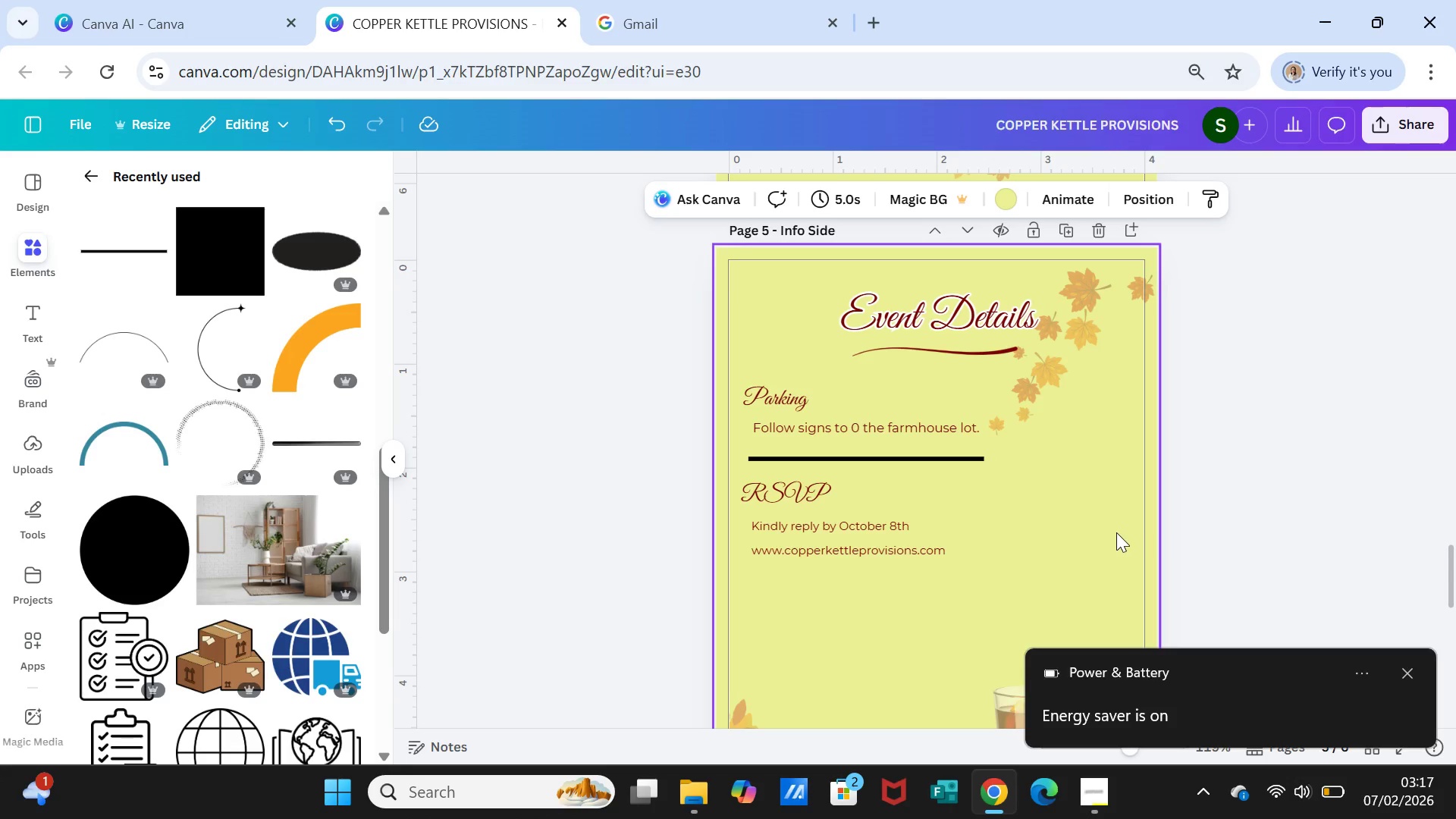 
wait(10.55)
 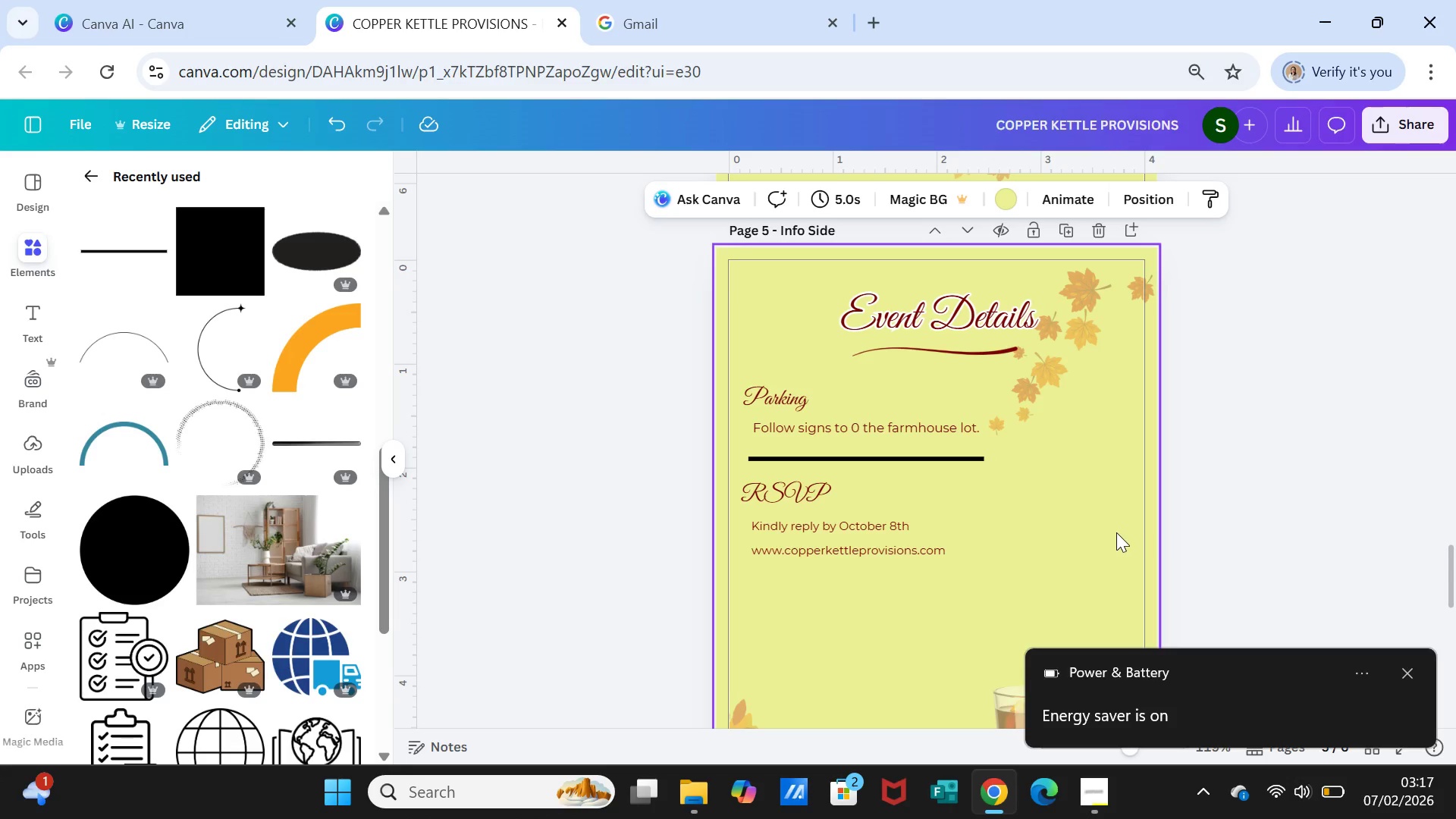 
left_click([1238, 531])
 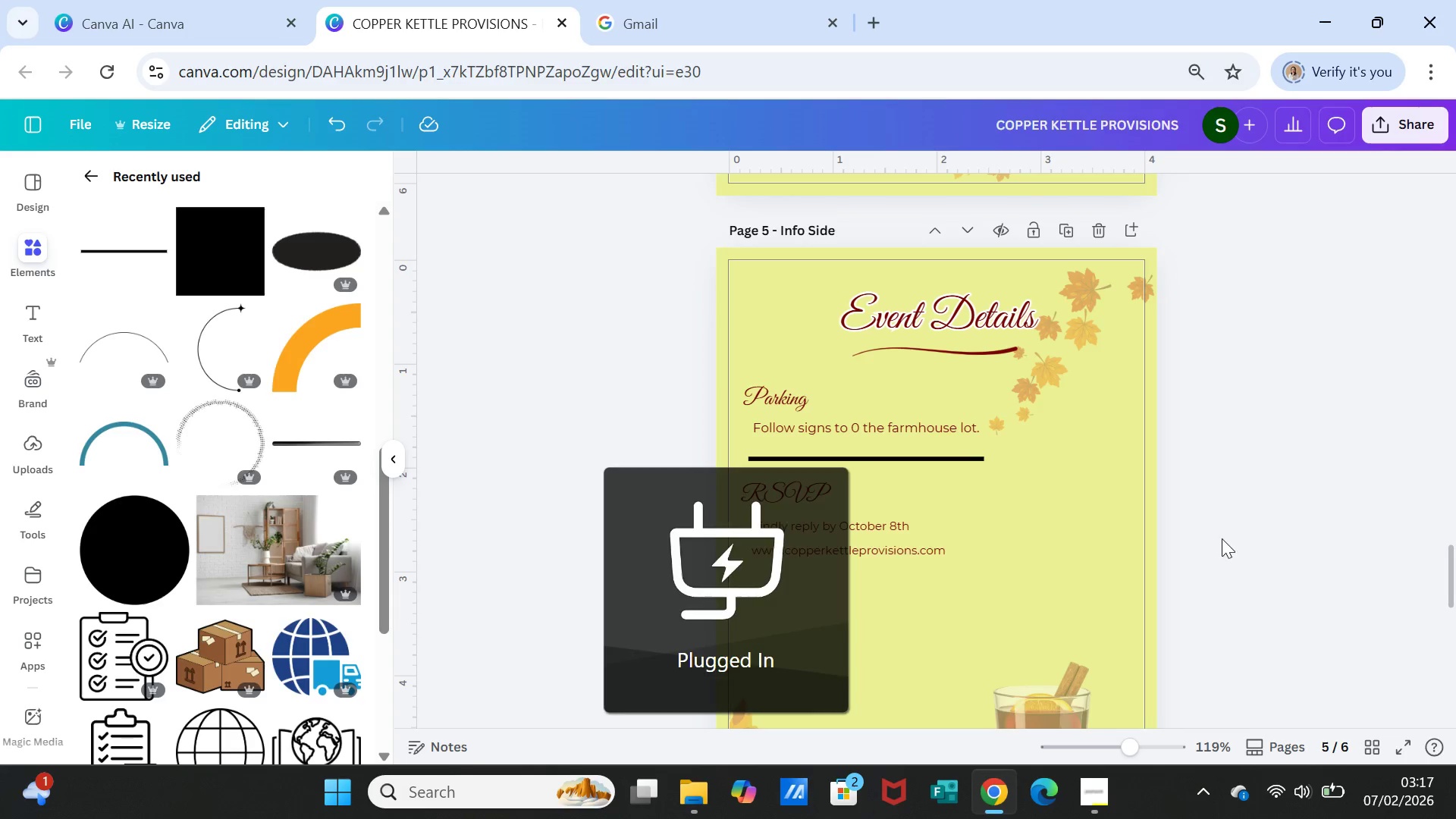 
left_click([1222, 538])
 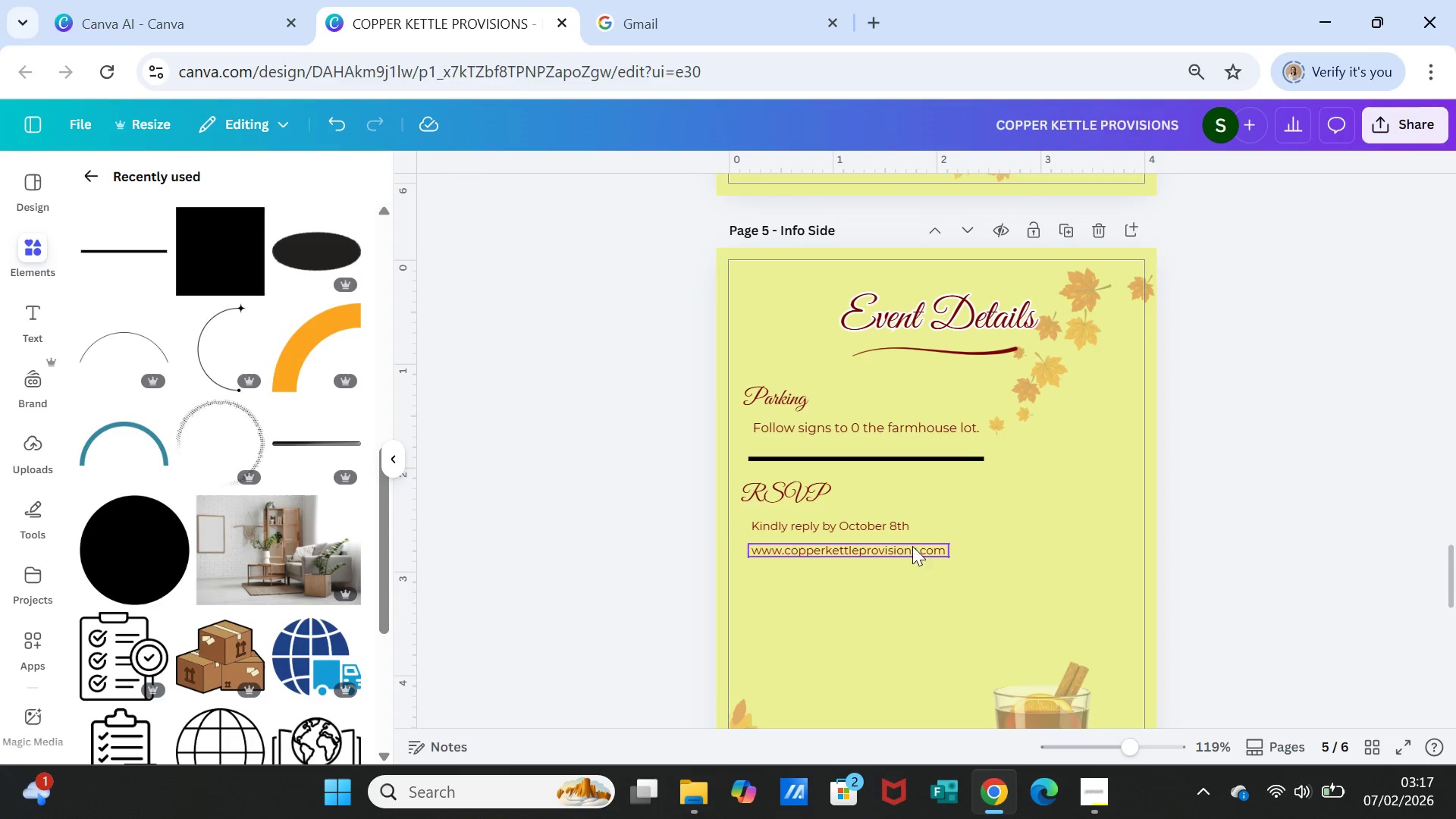 
left_click([792, 487])
 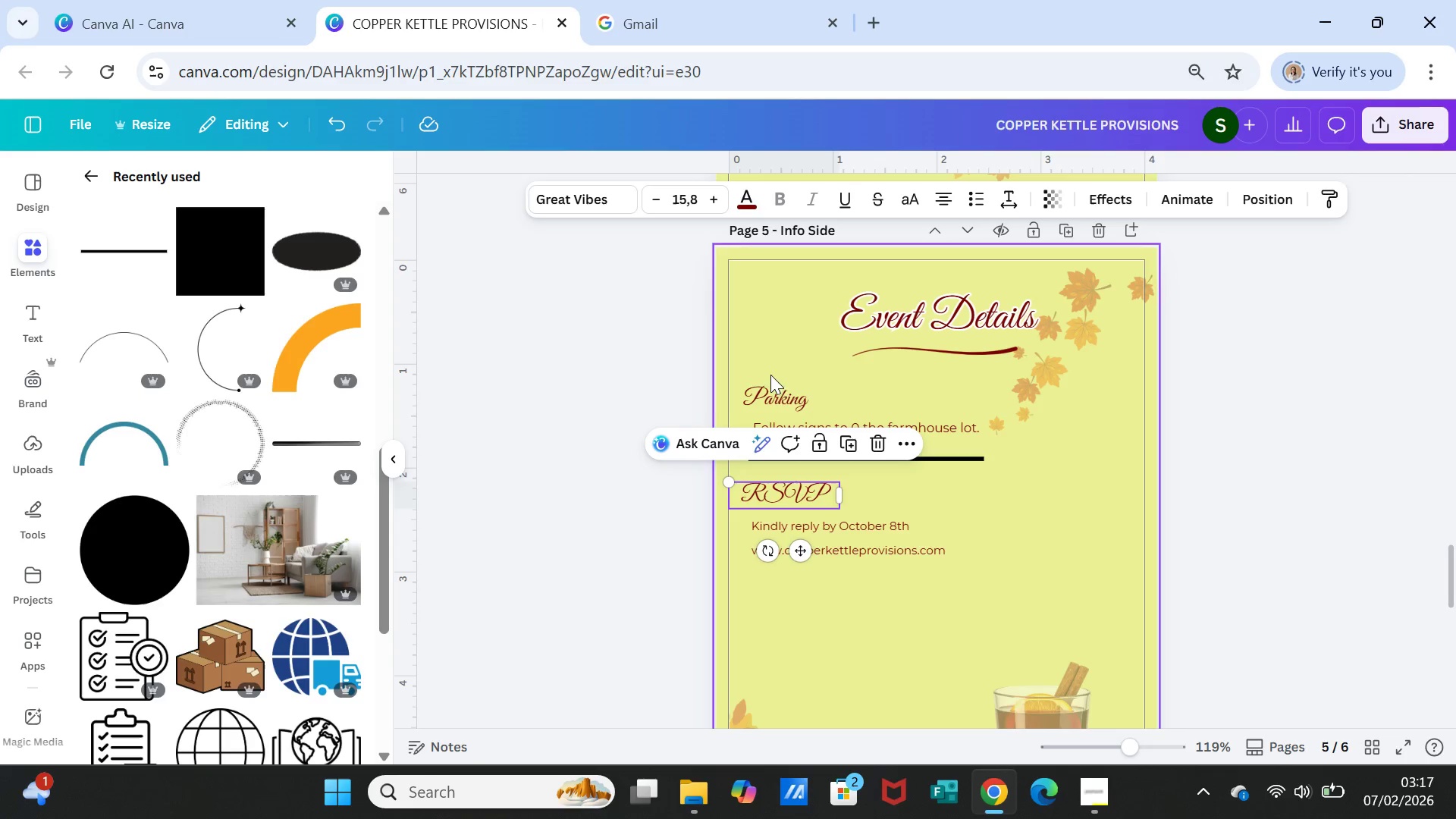 
left_click([779, 394])
 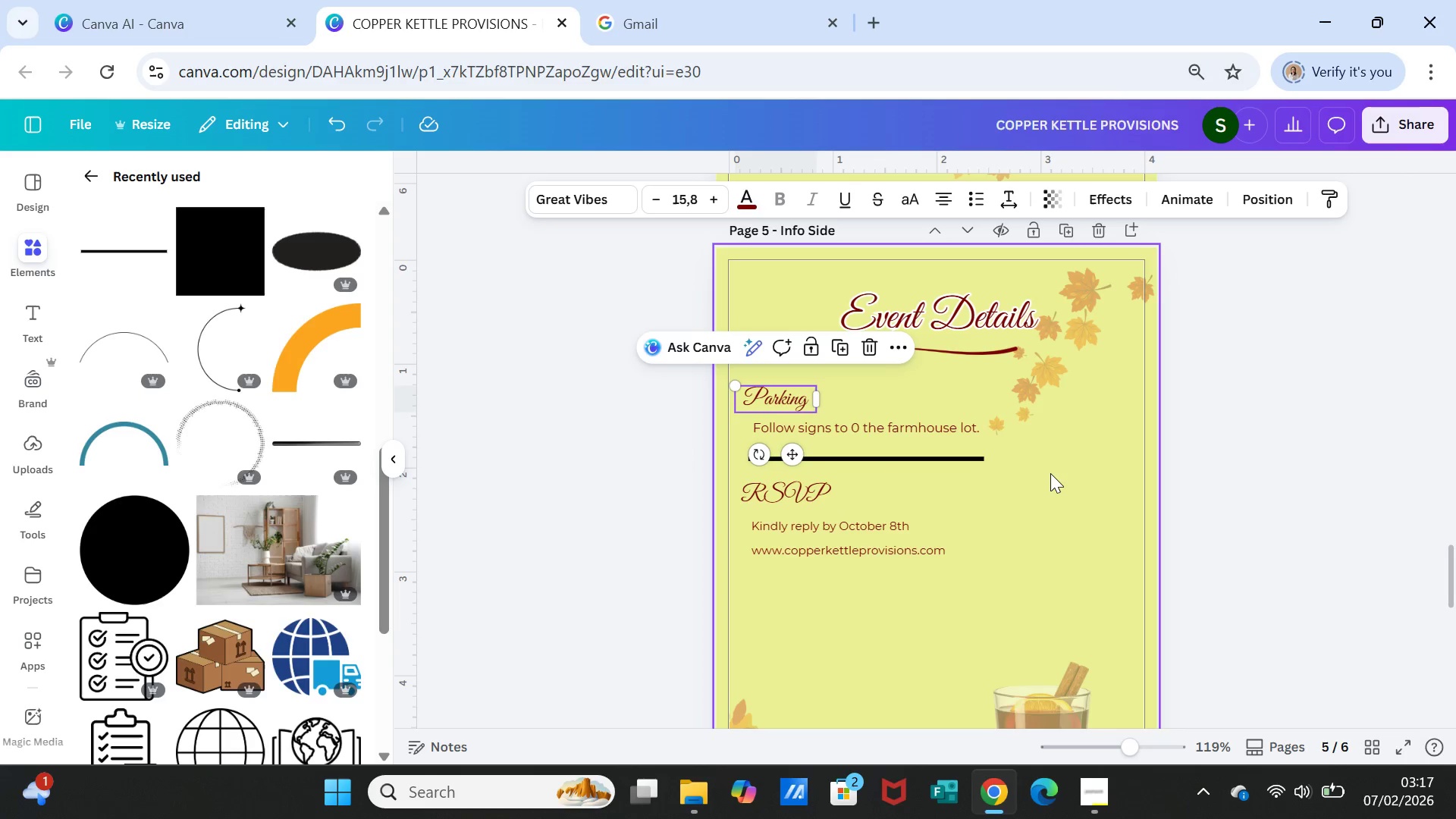 
left_click([1051, 475])
 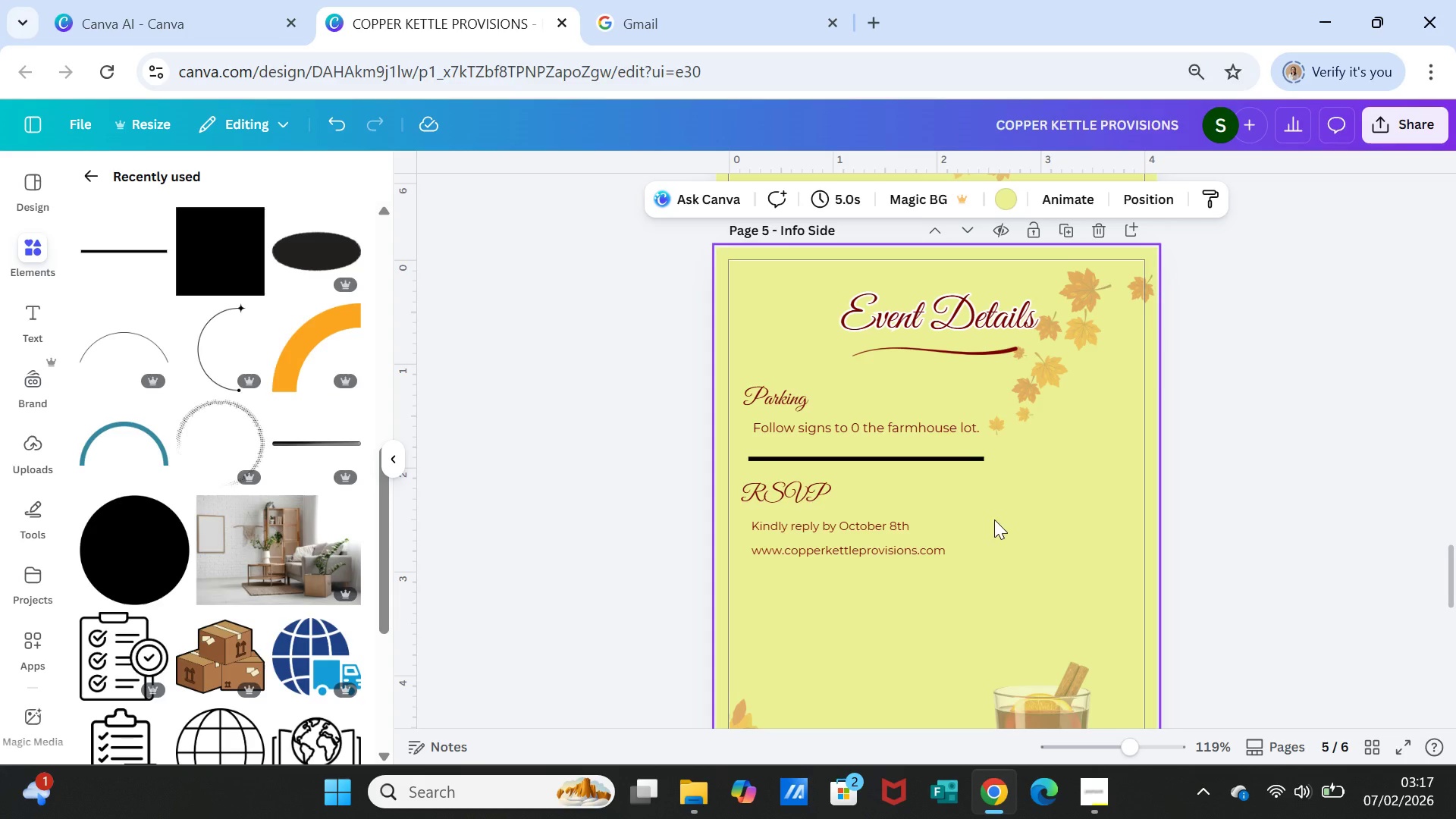 
wait(5.58)
 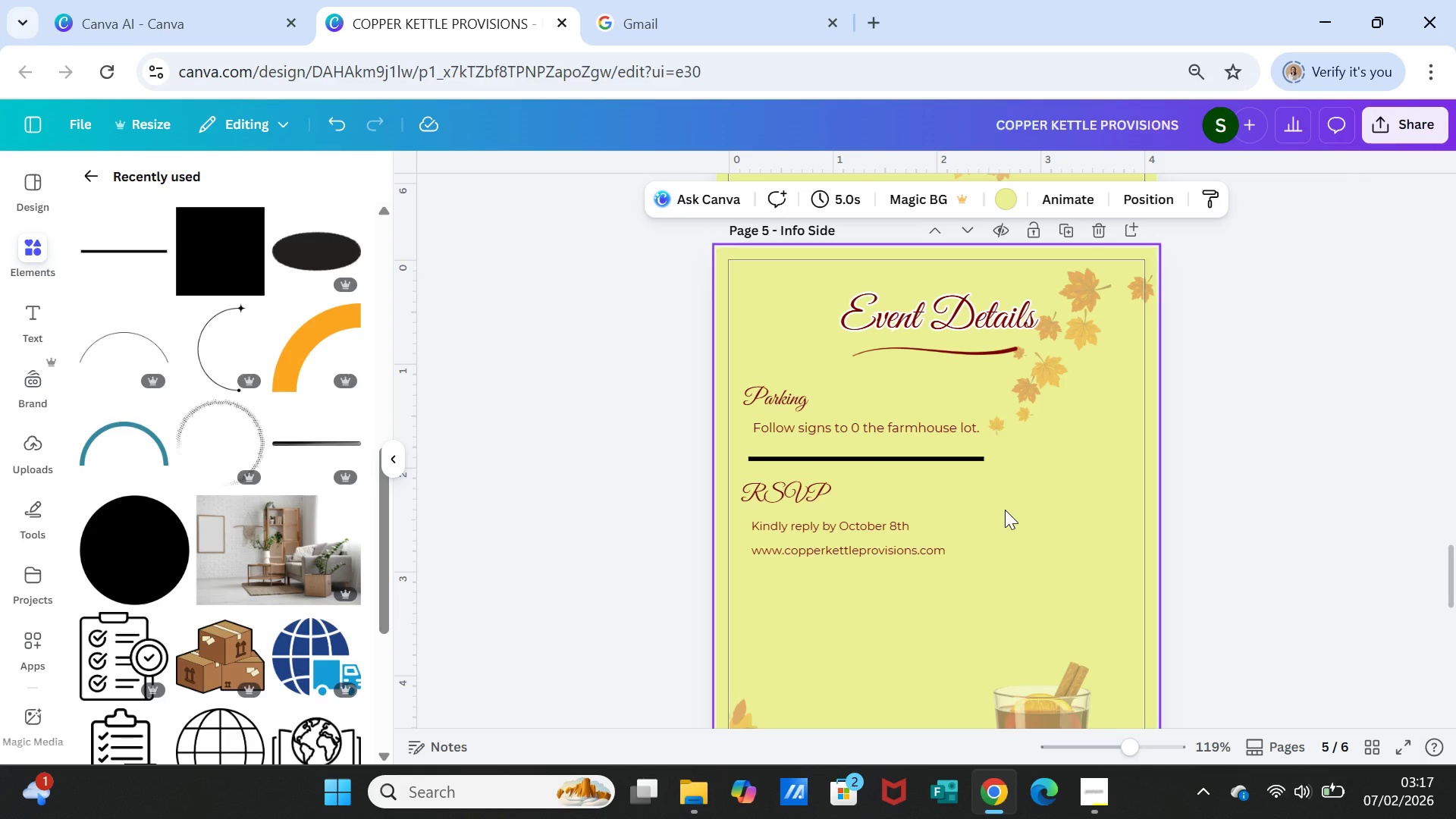 
left_click([910, 458])
 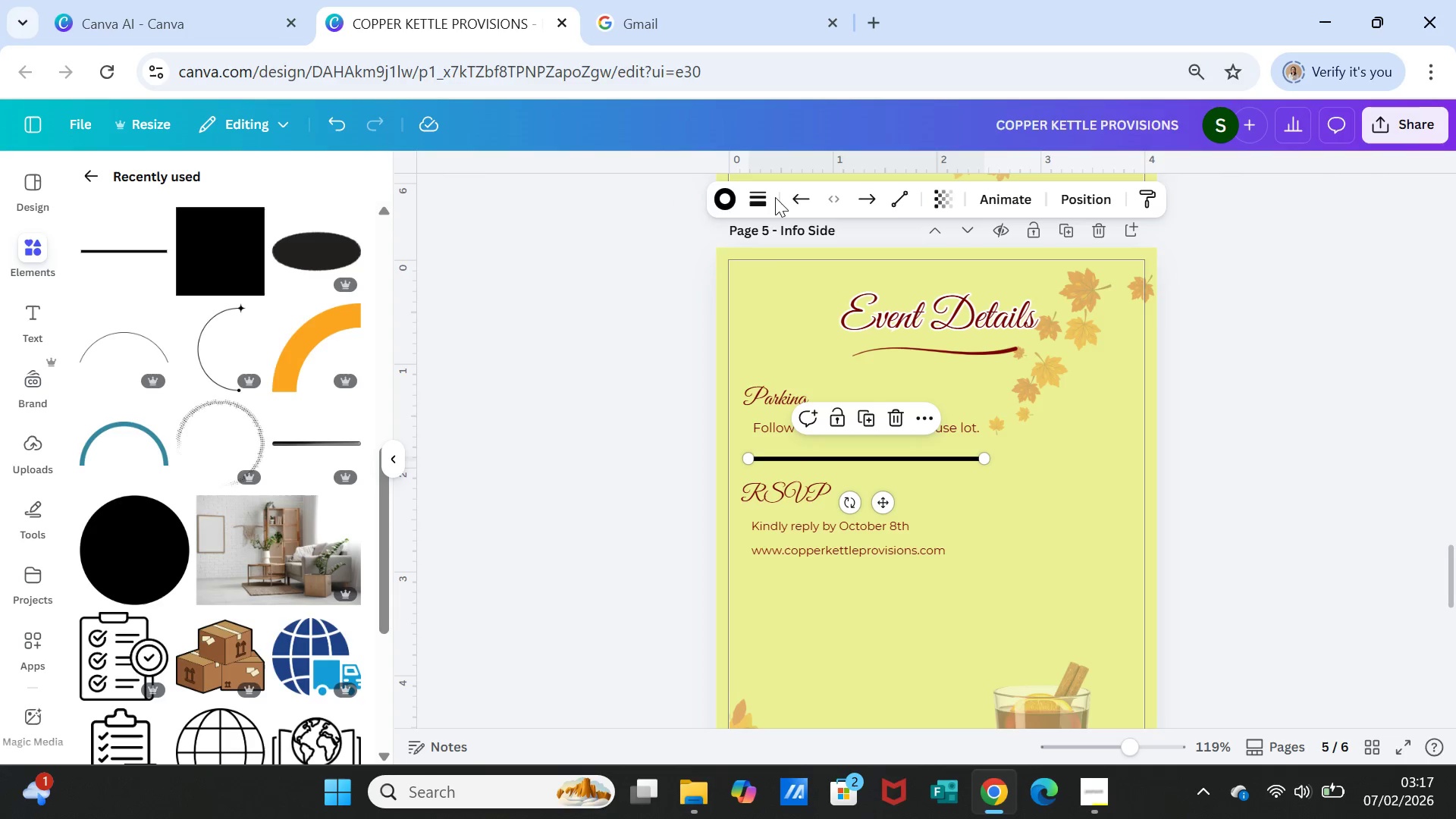 
left_click([764, 197])
 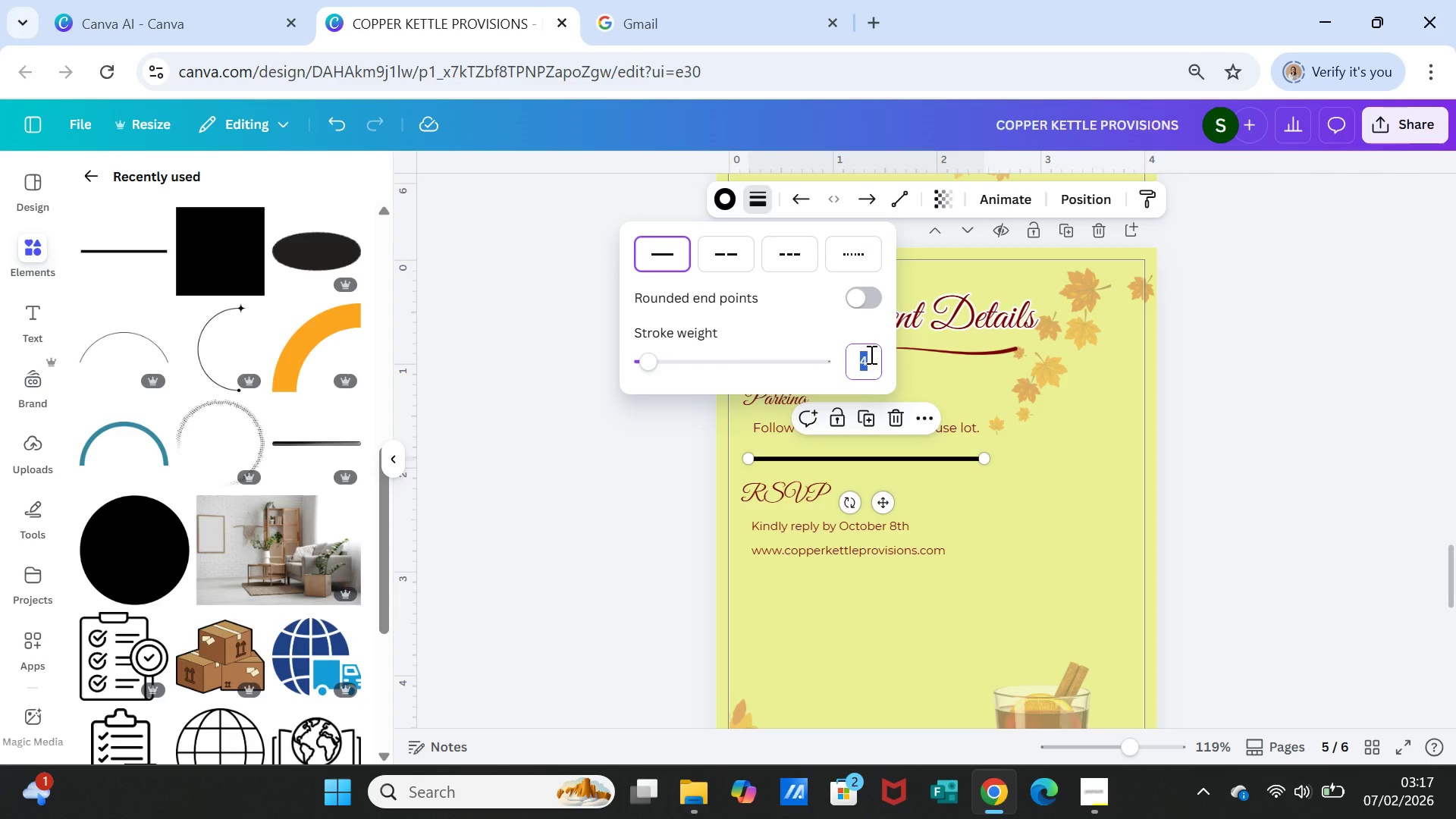 
key(1)
 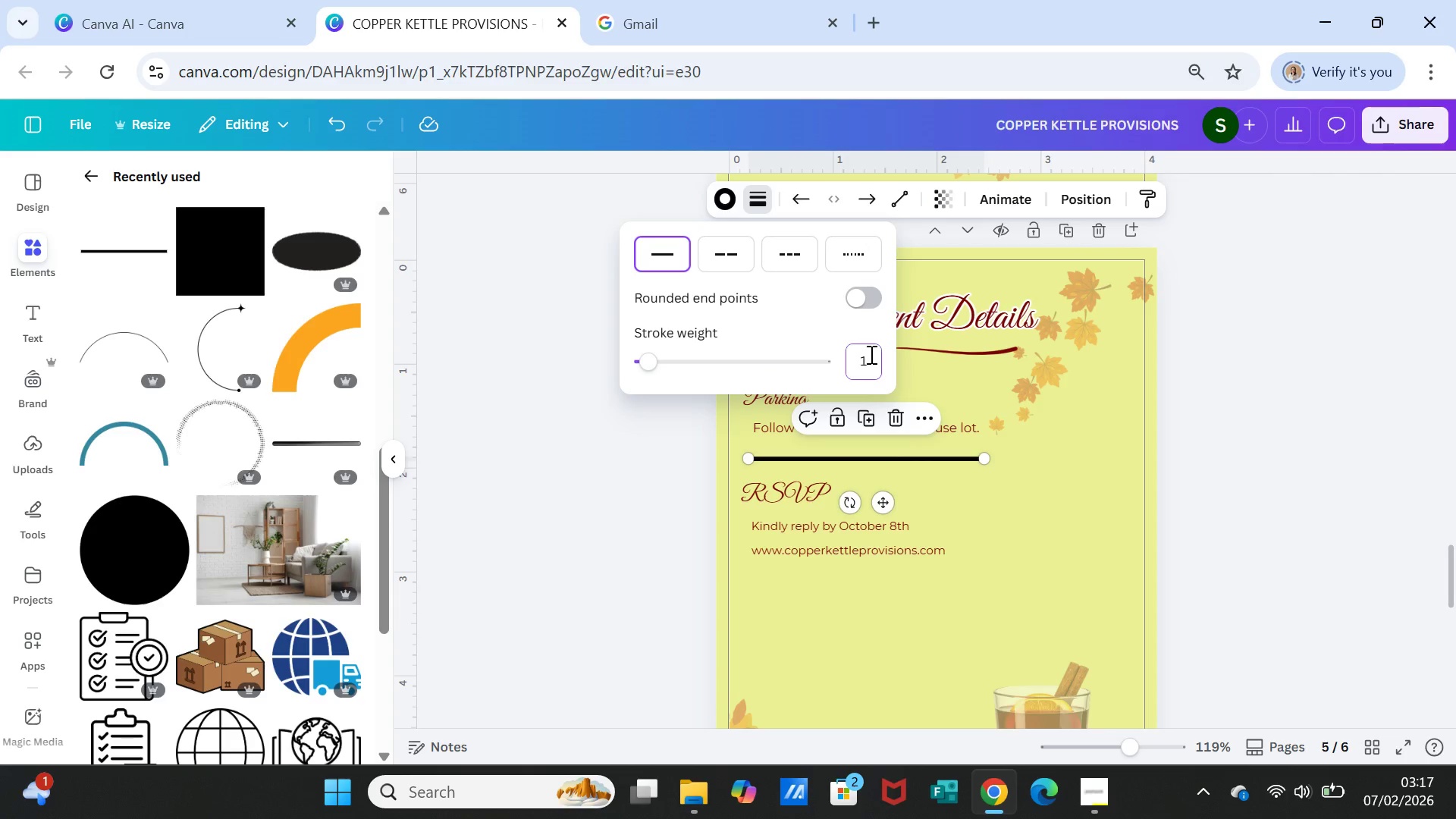 
key(Enter)
 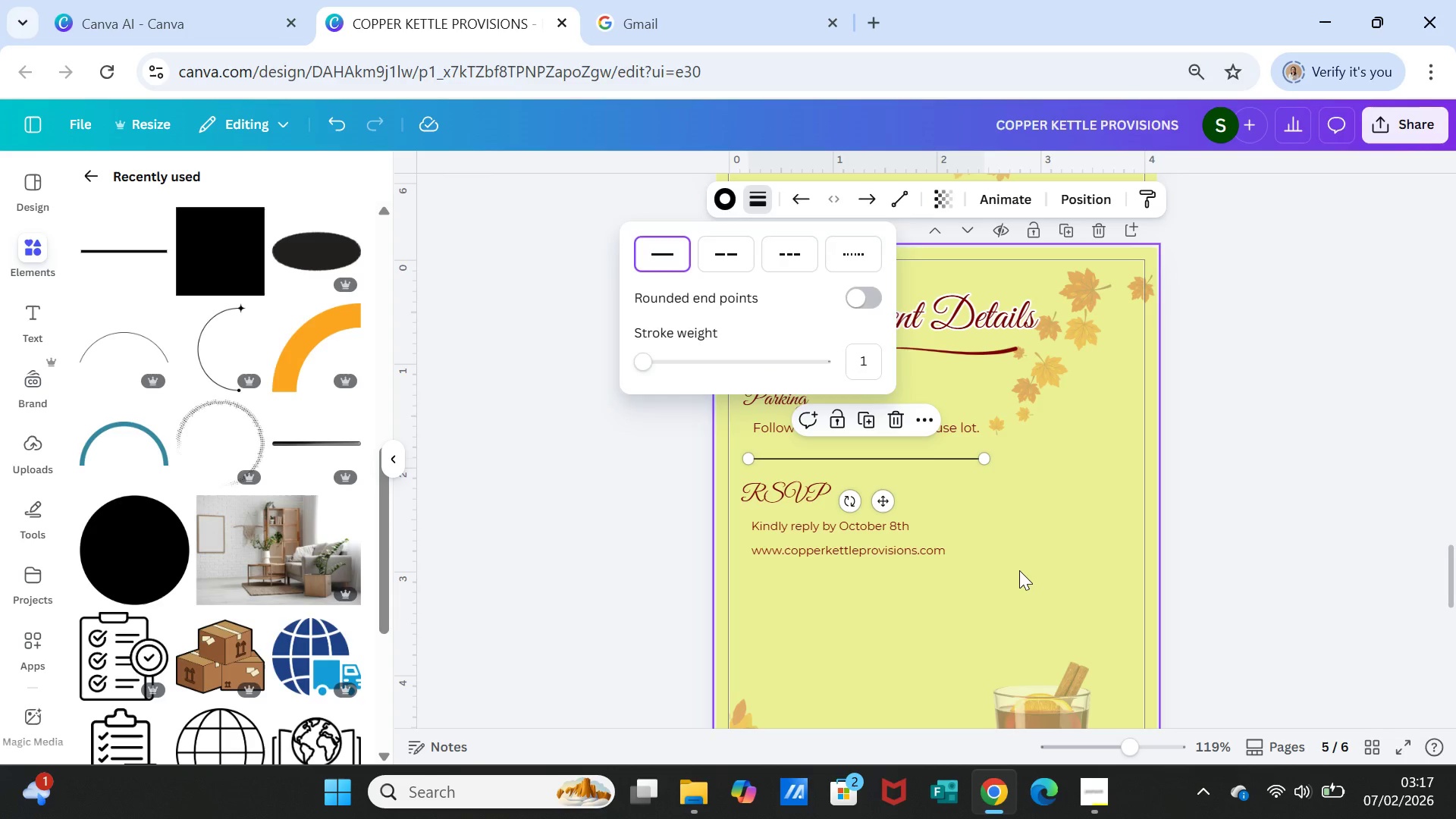 
left_click([1019, 570])
 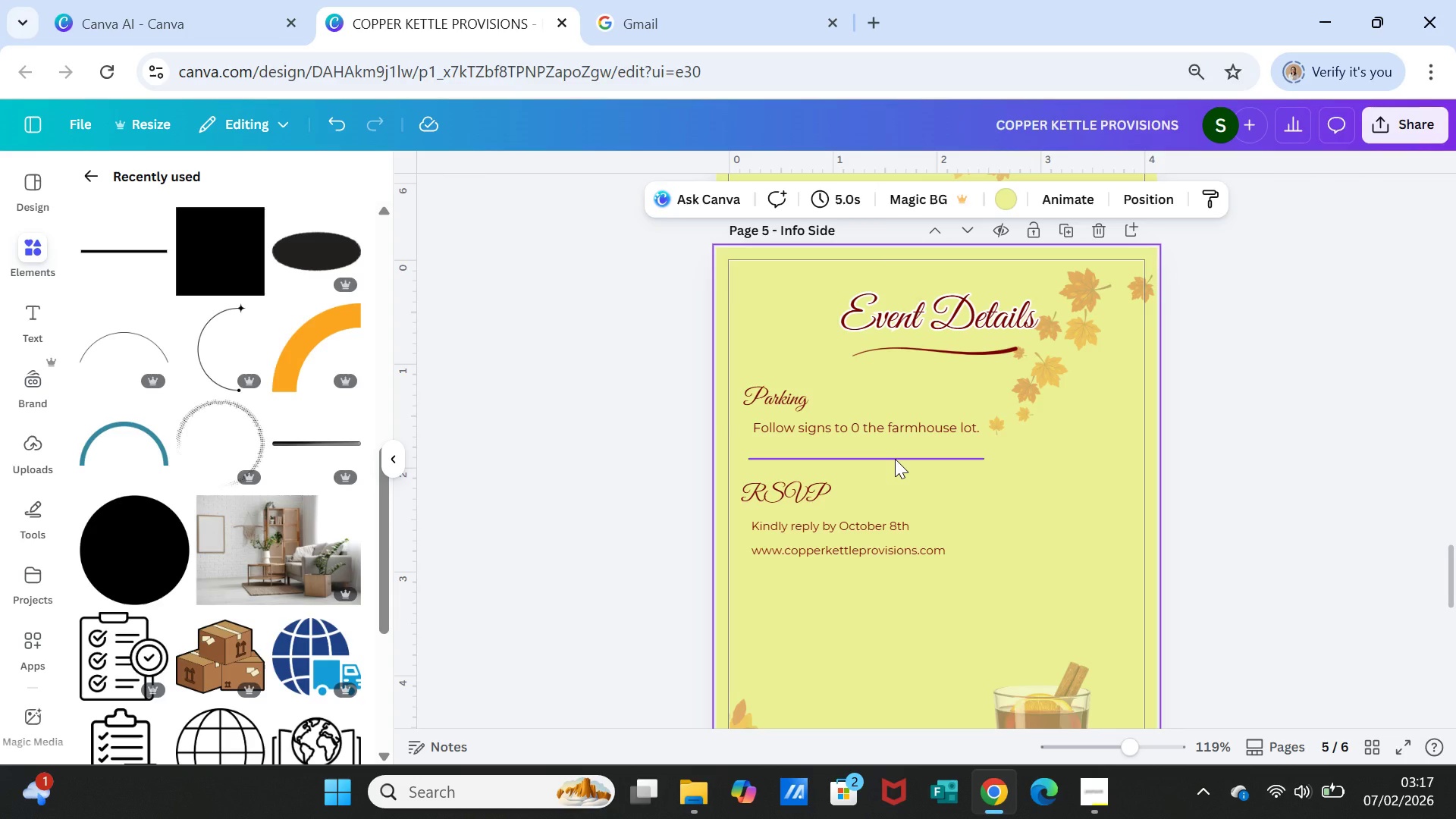 
left_click([895, 459])
 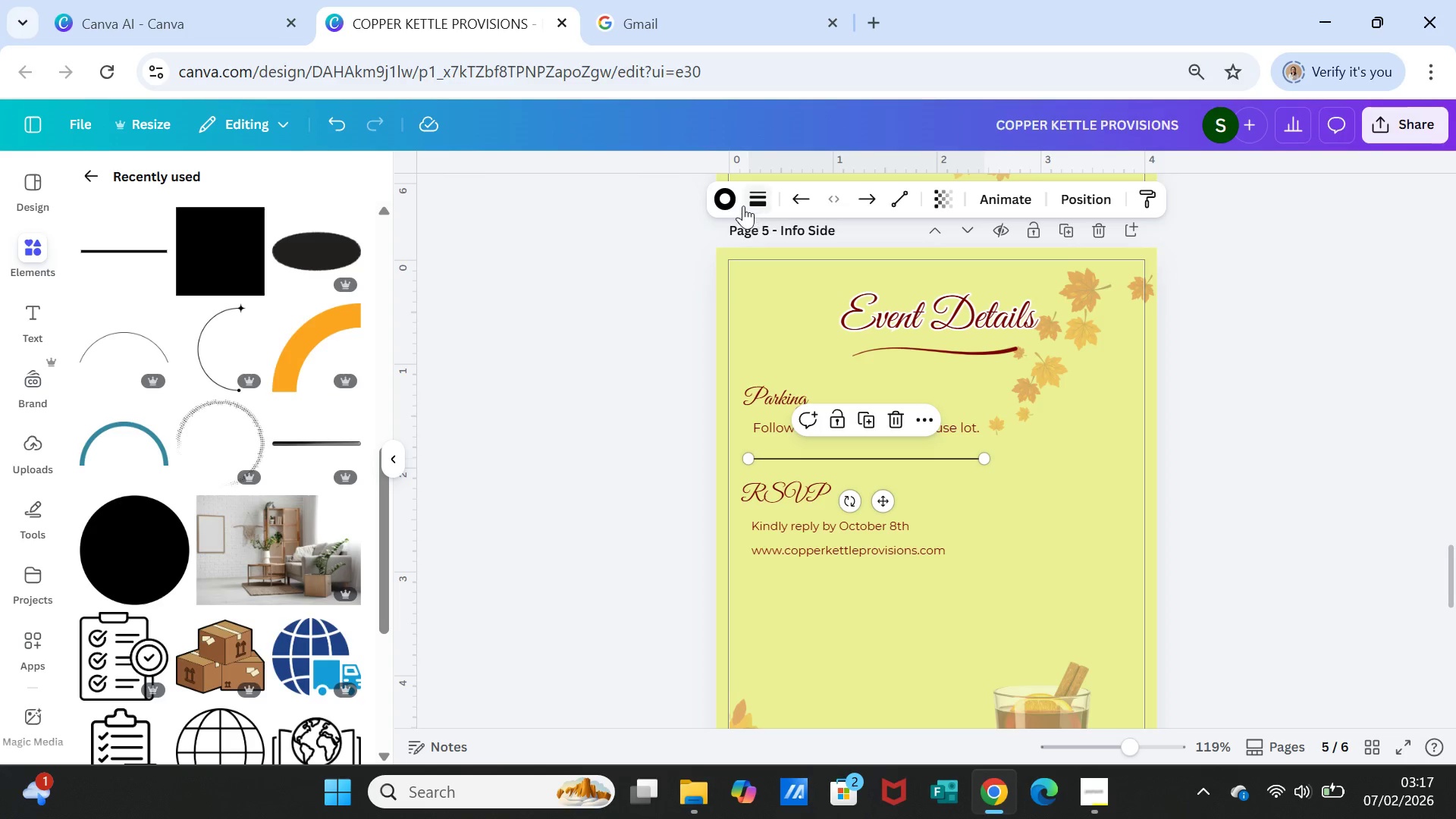 
left_click([731, 193])
 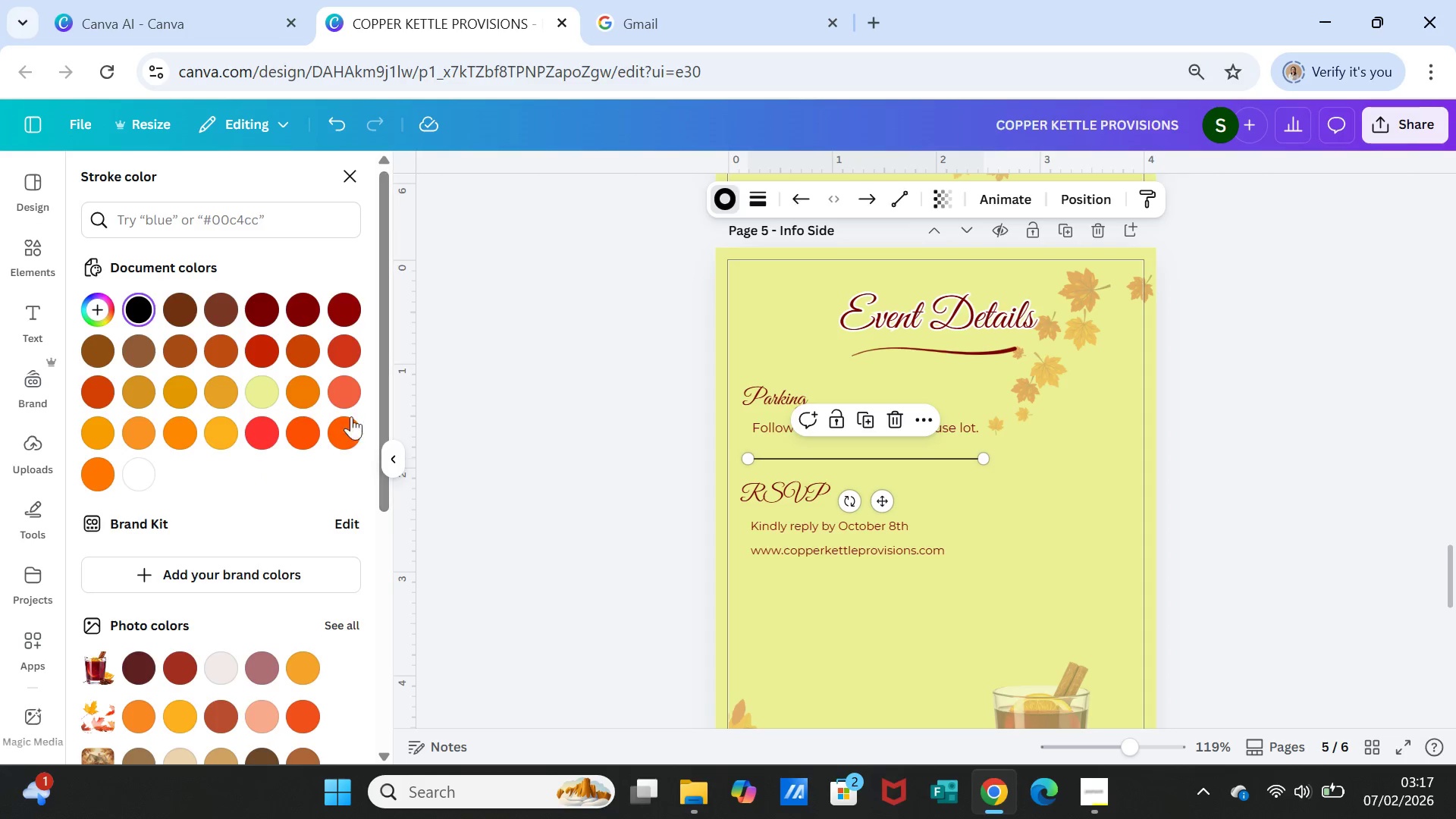 
mouse_move([162, 303])
 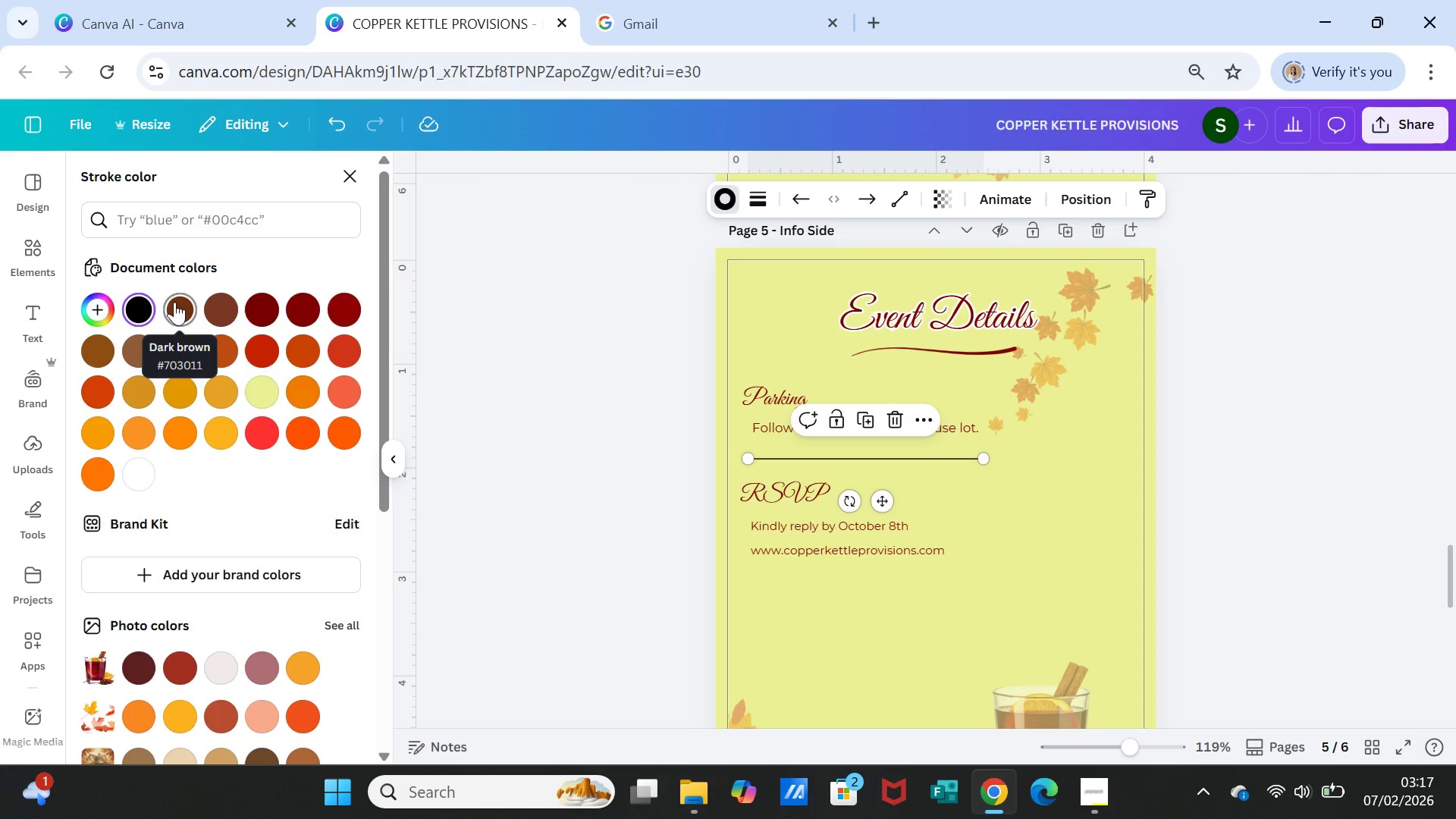 
left_click([174, 302])
 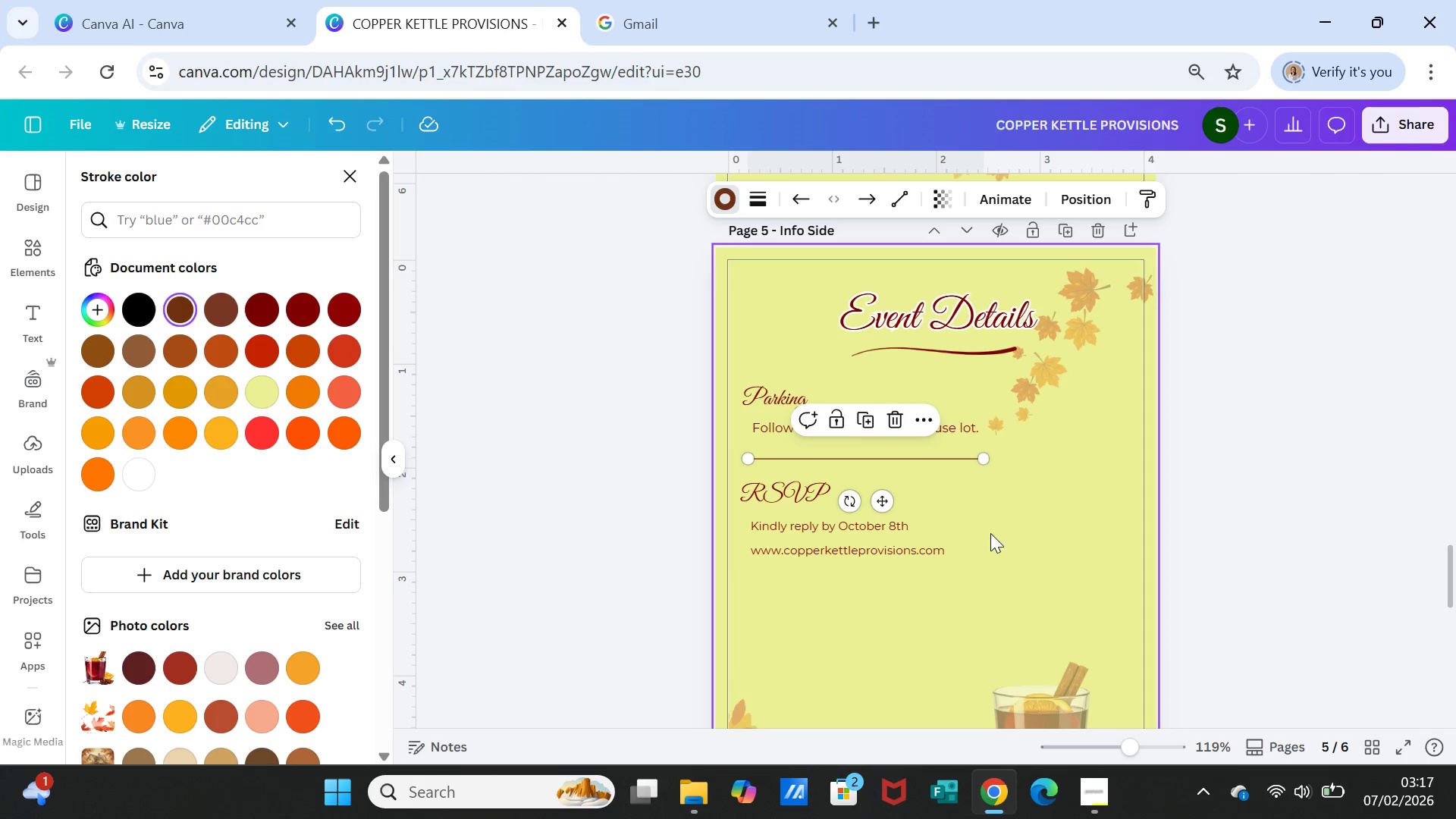 
left_click([1038, 565])
 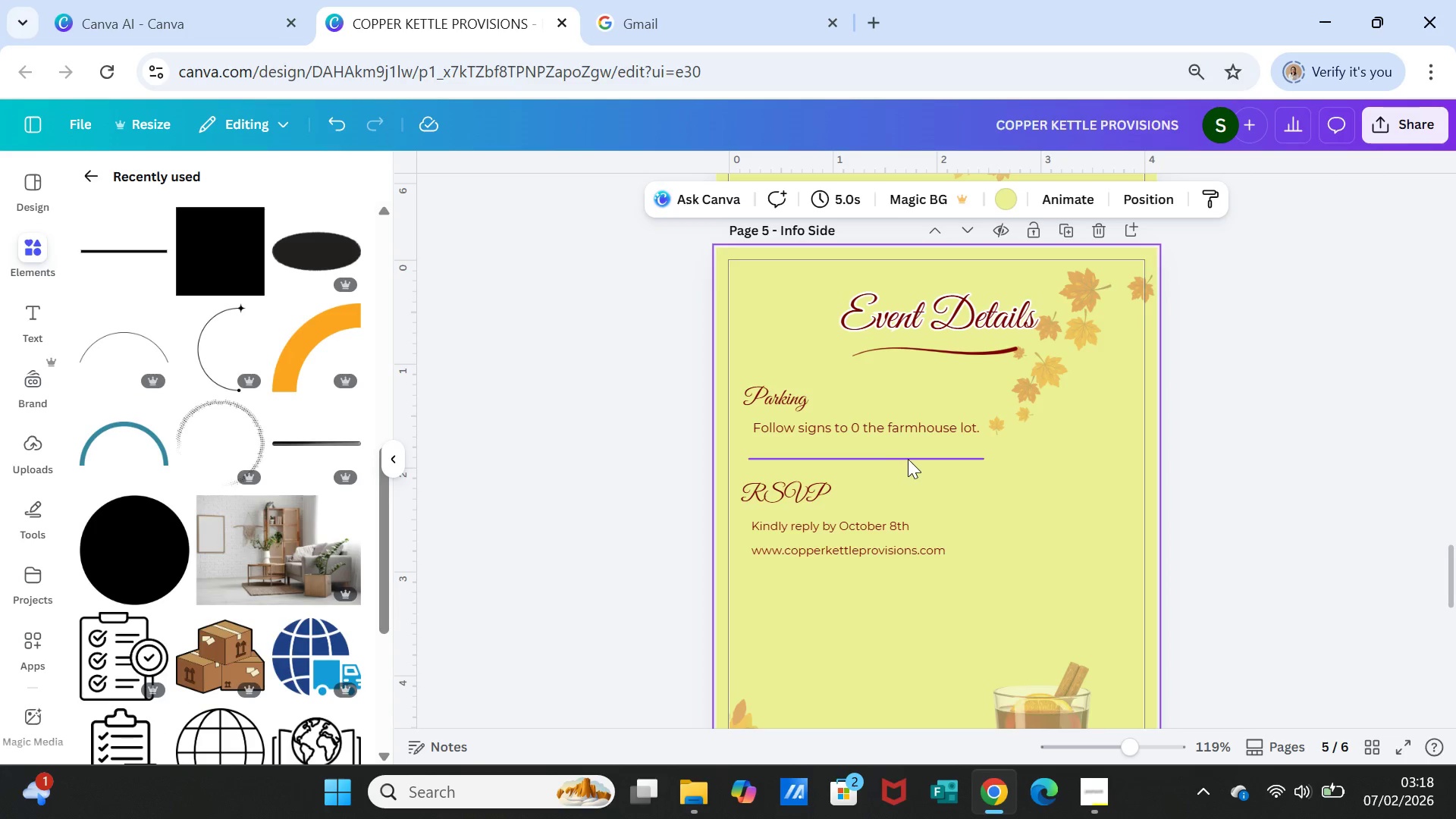 
left_click([908, 459])
 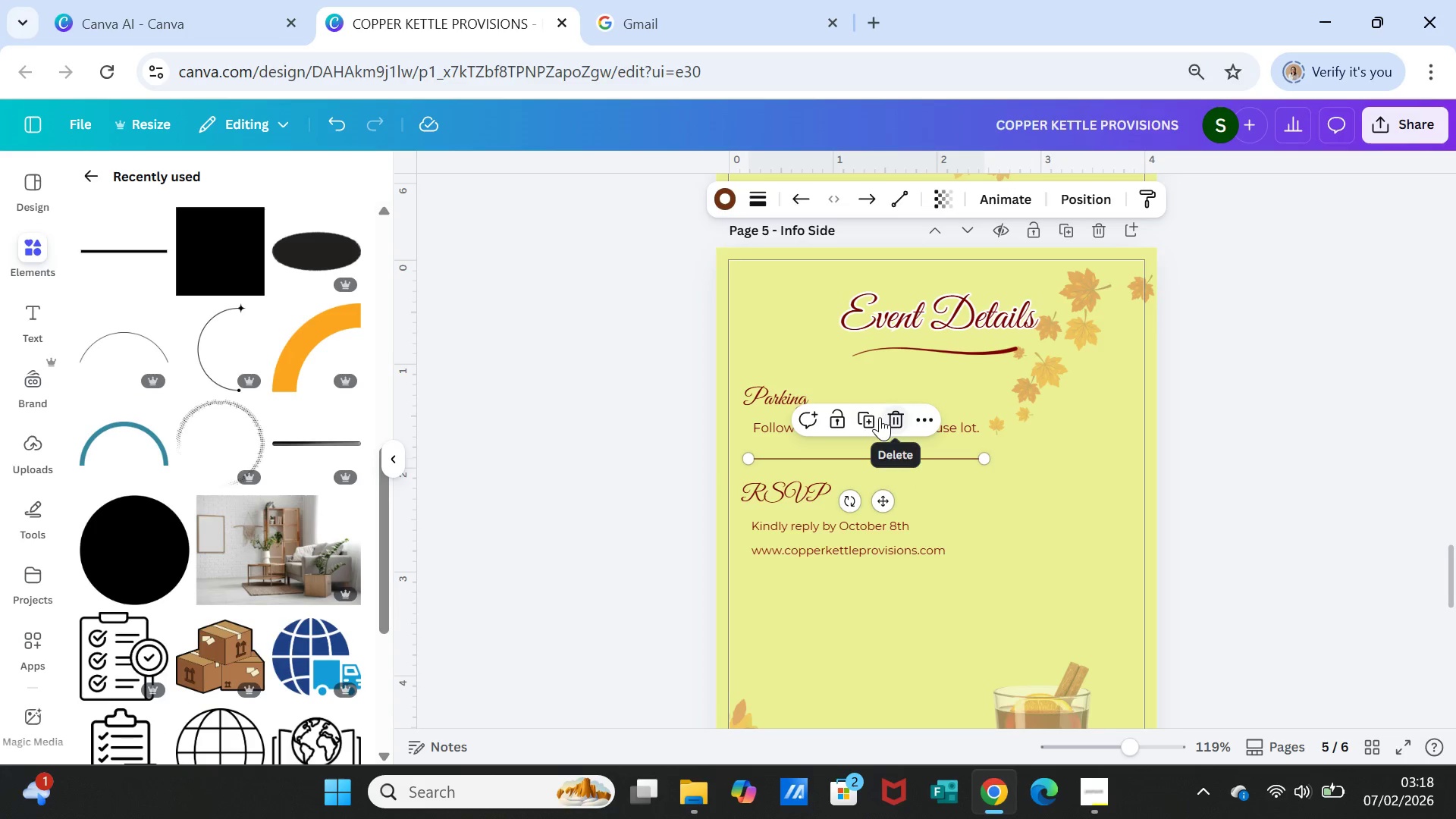 
left_click([872, 416])
 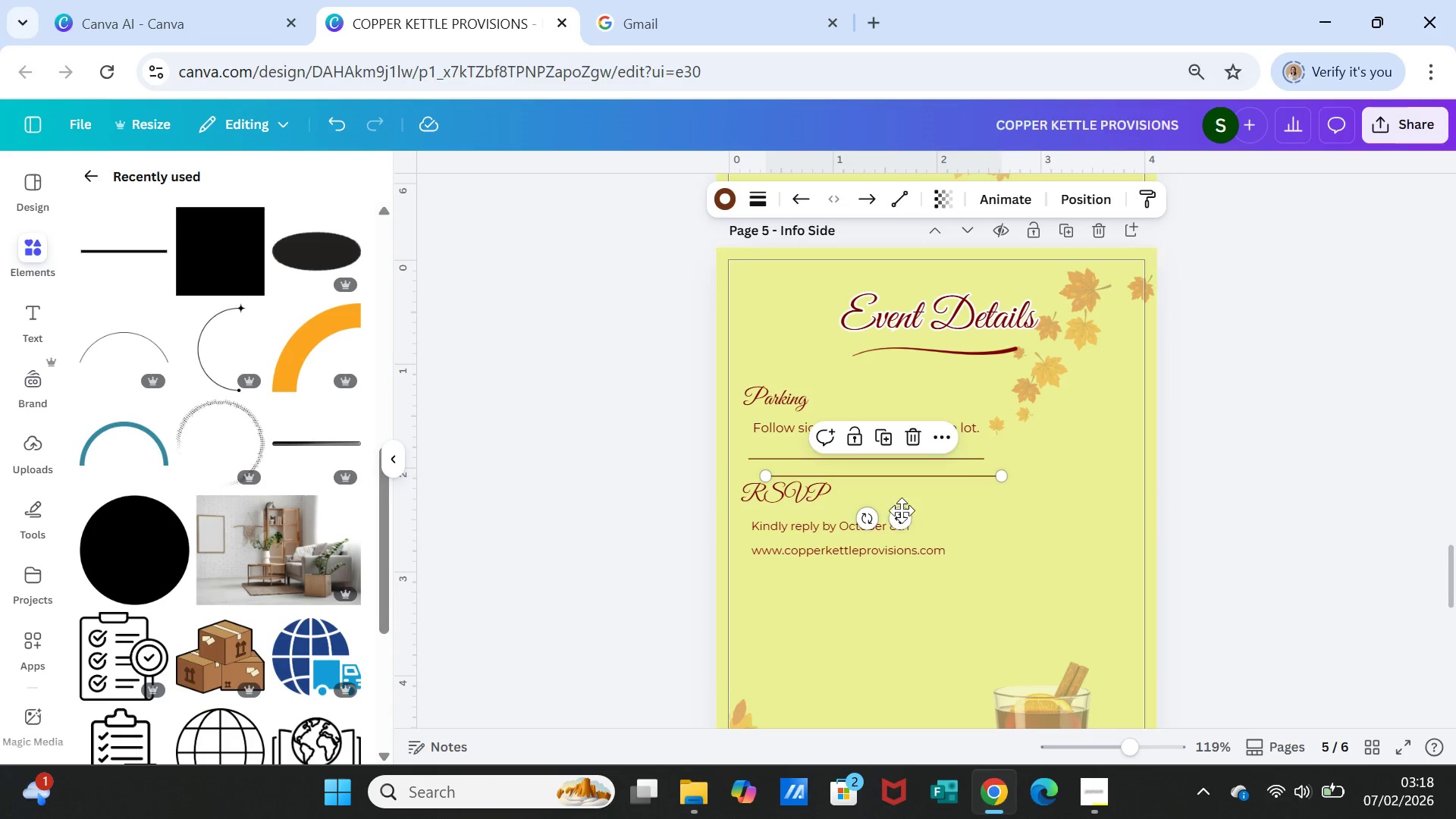 
left_click_drag(start_coordinate=[904, 516], to_coordinate=[885, 609])
 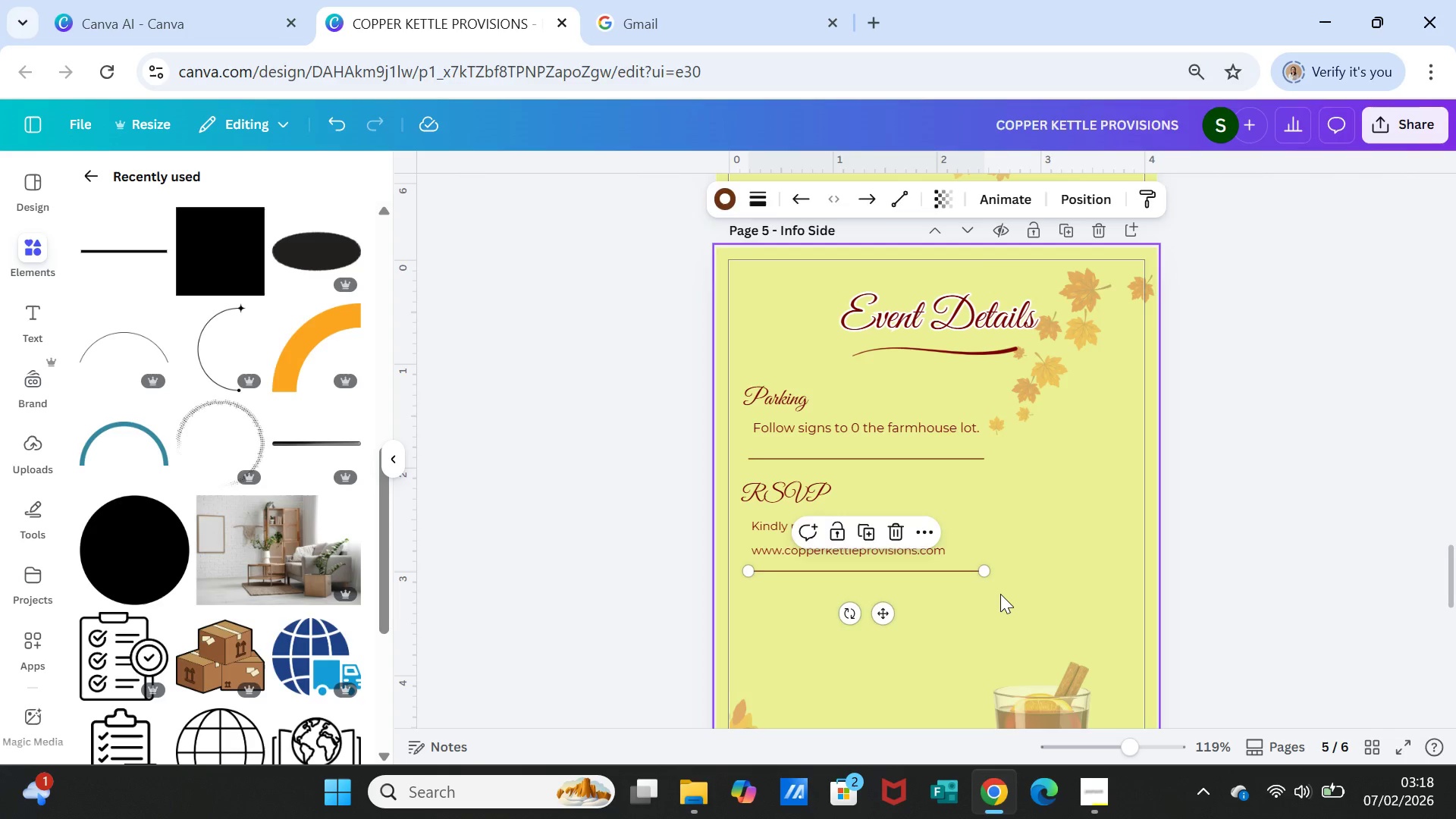 
left_click([1000, 594])
 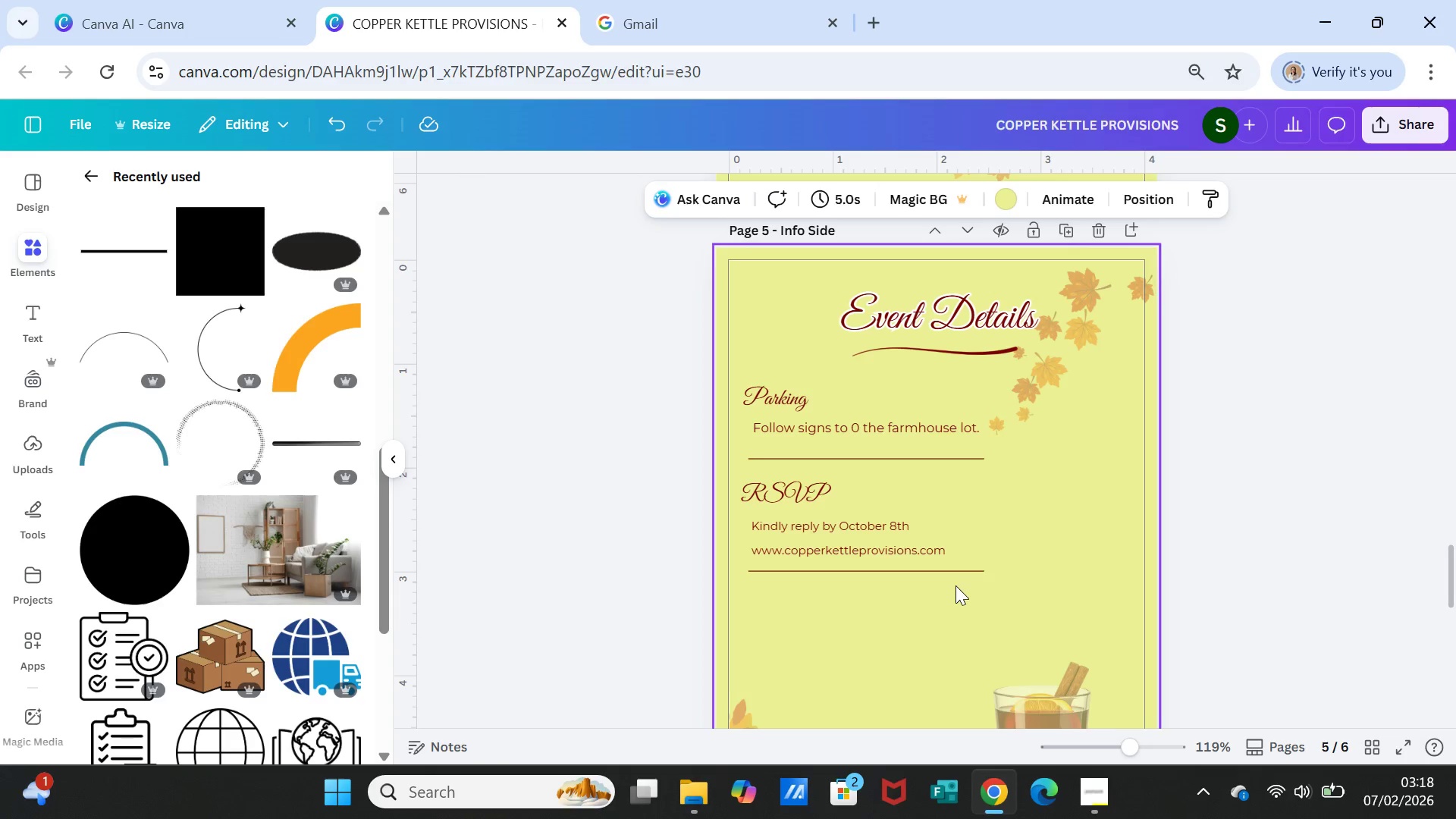 
left_click([942, 566])
 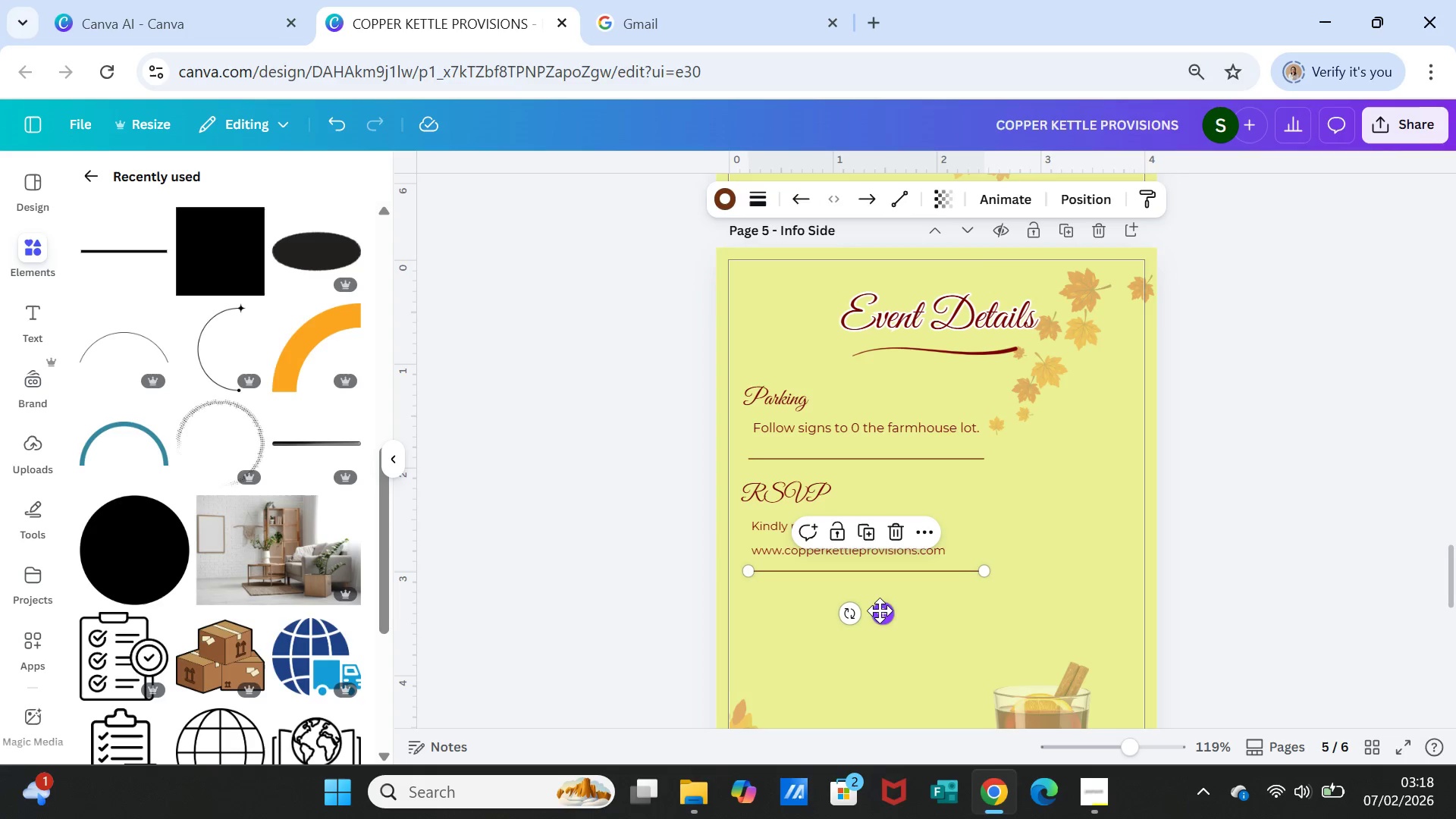 
left_click_drag(start_coordinate=[880, 611], to_coordinate=[880, 616])
 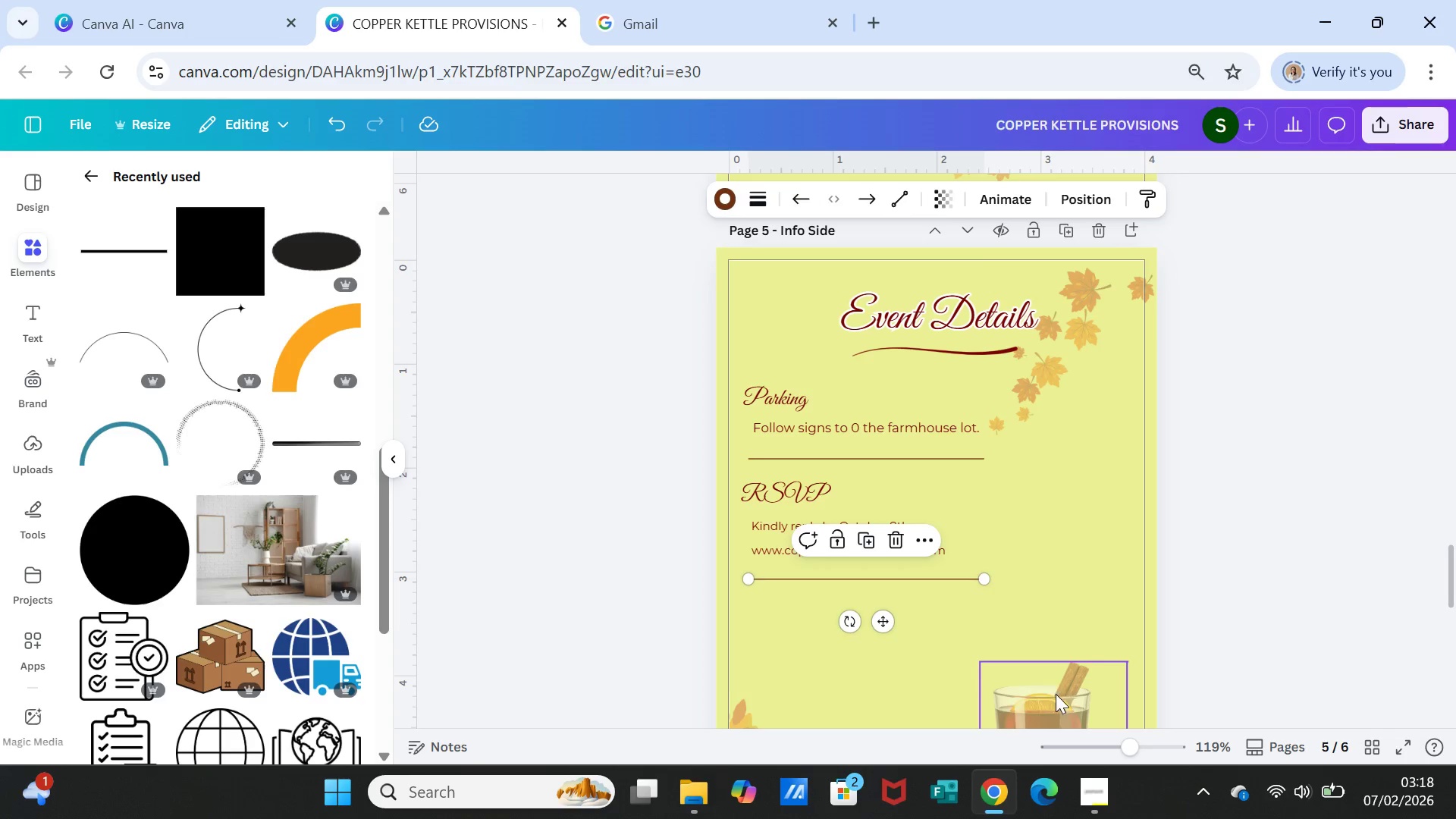 
left_click([1058, 695])
 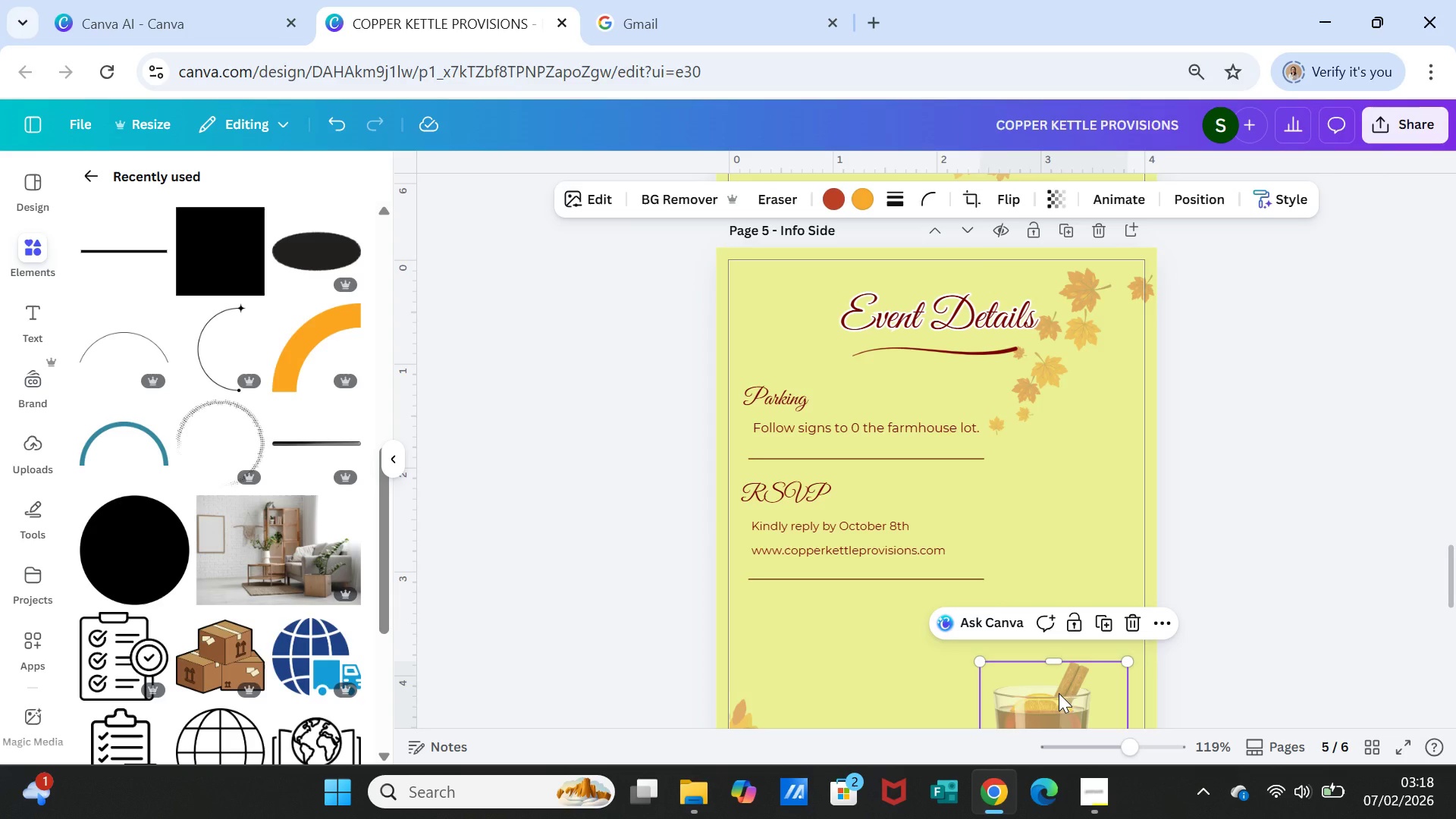 
key(Delete)
 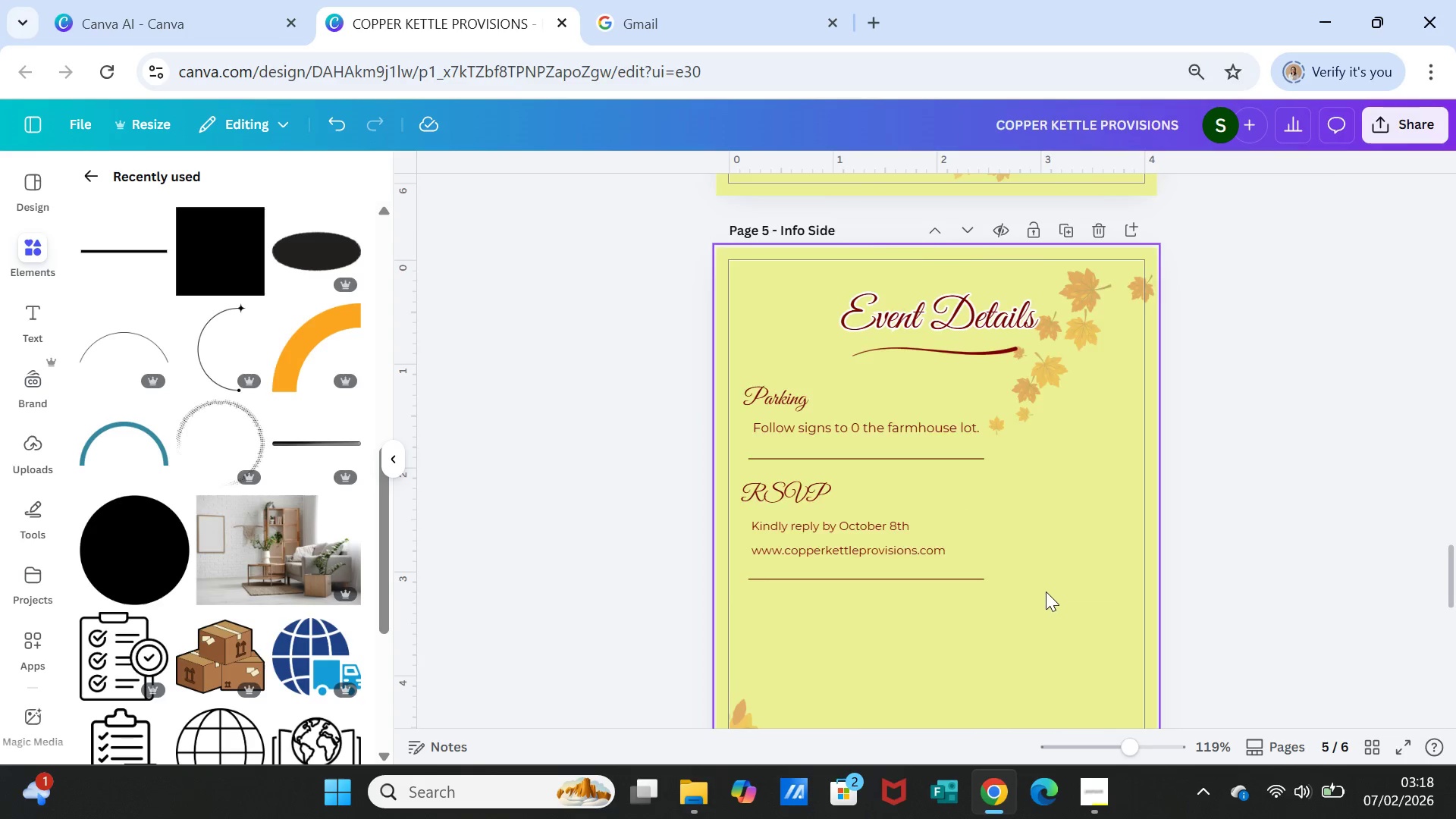 
scroll: coordinate [1046, 592], scroll_direction: down, amount: 2.0
 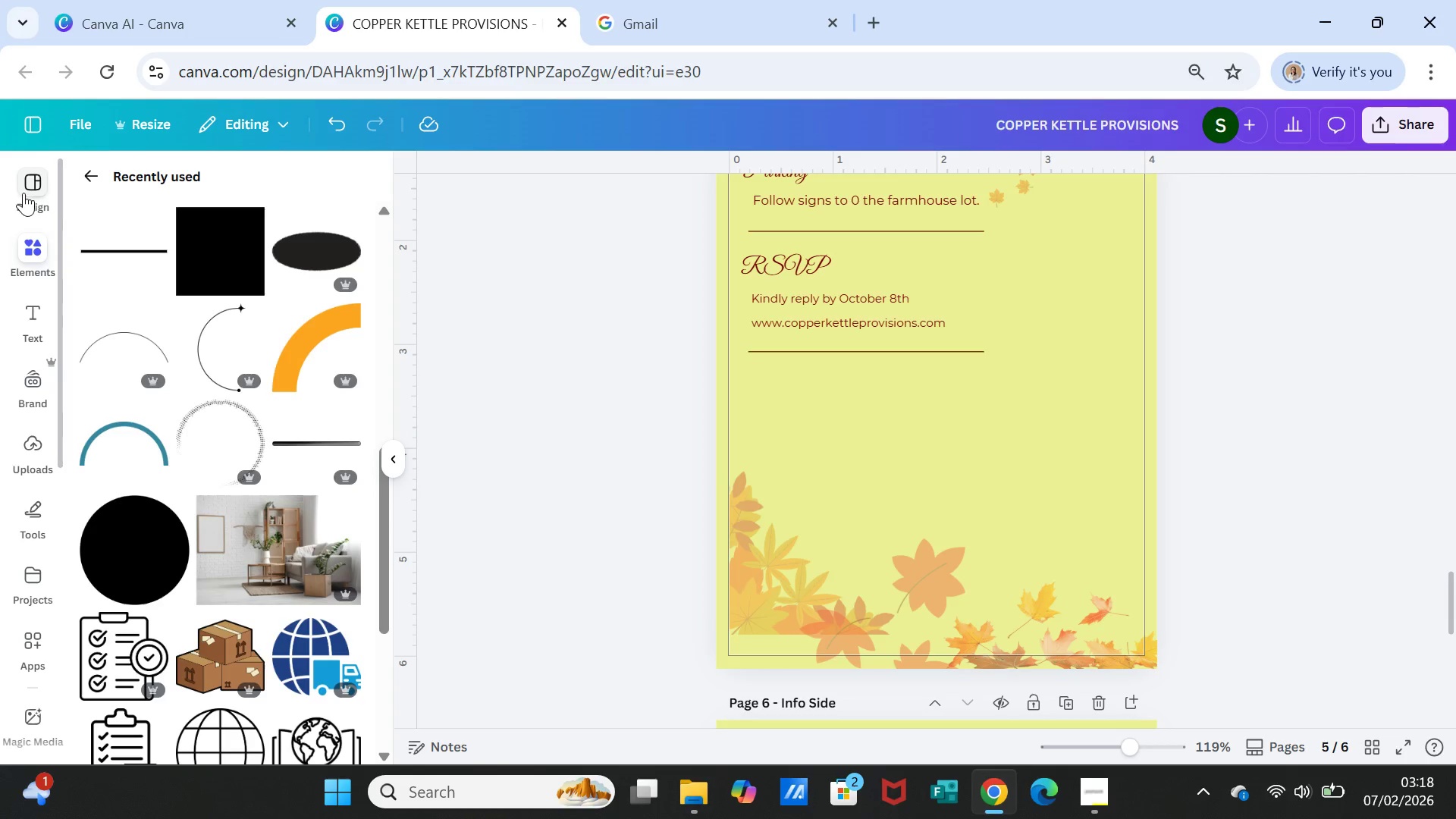 
wait(7.19)
 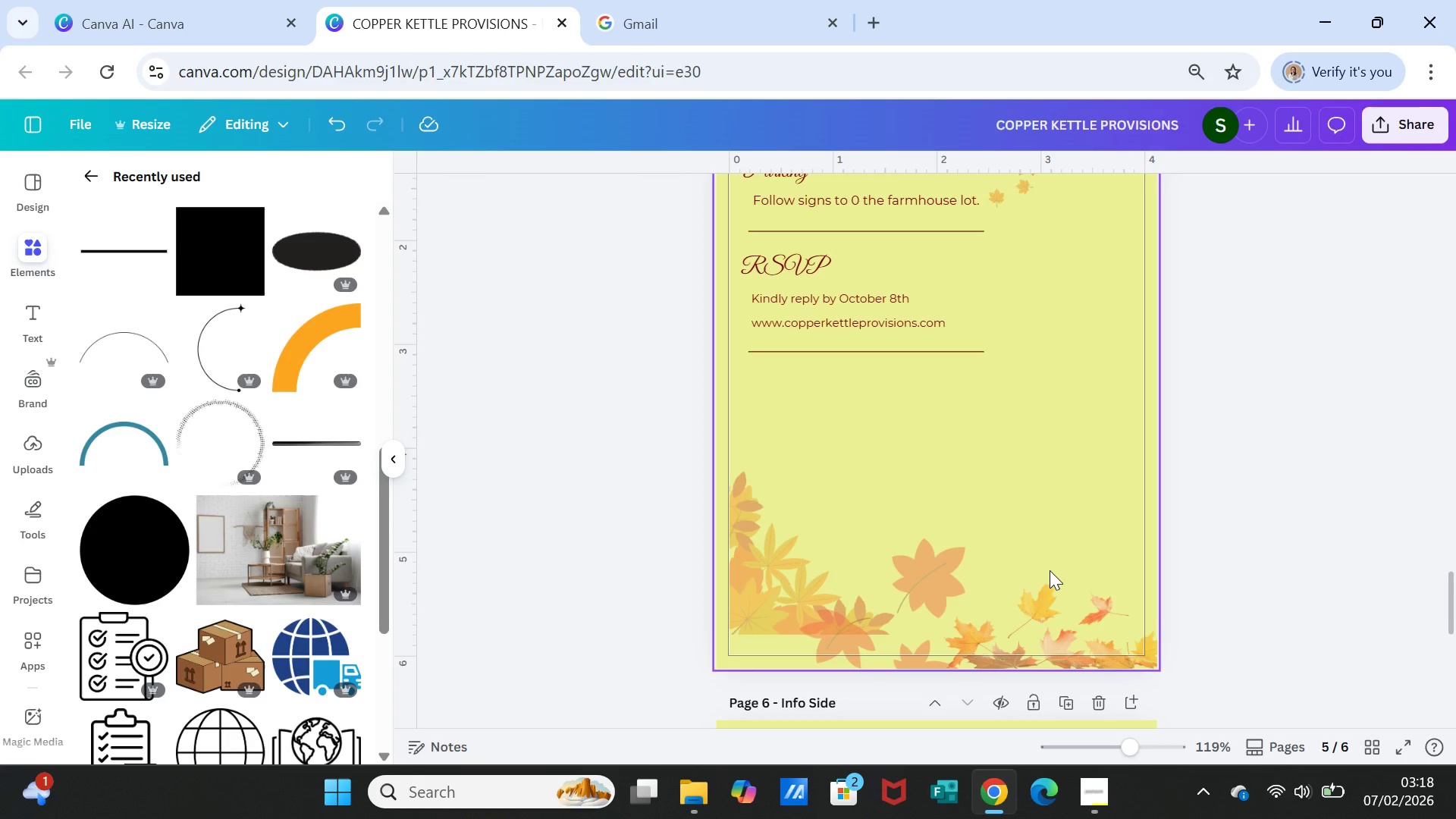 
left_click([36, 238])
 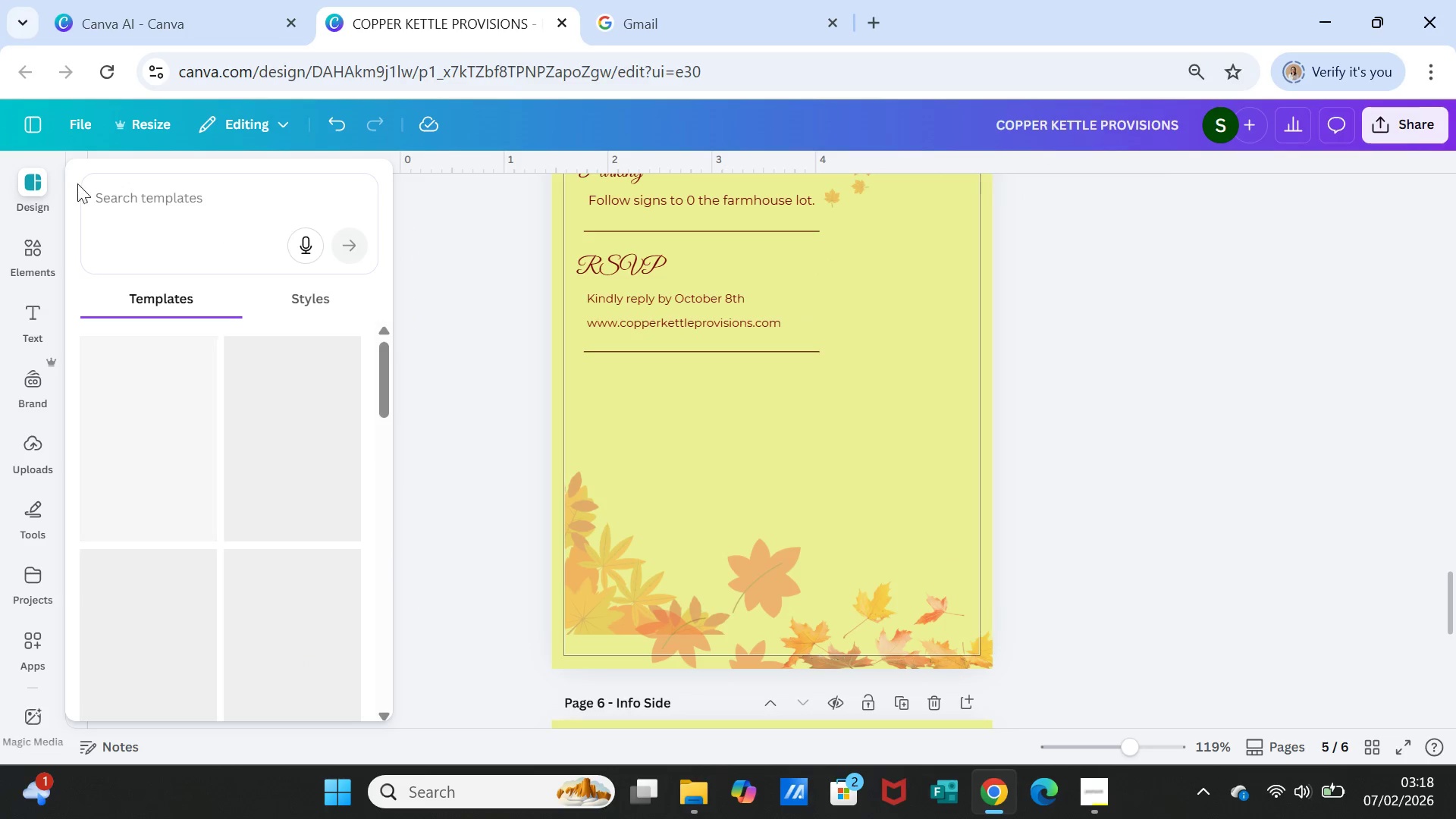 
left_click([108, 193])
 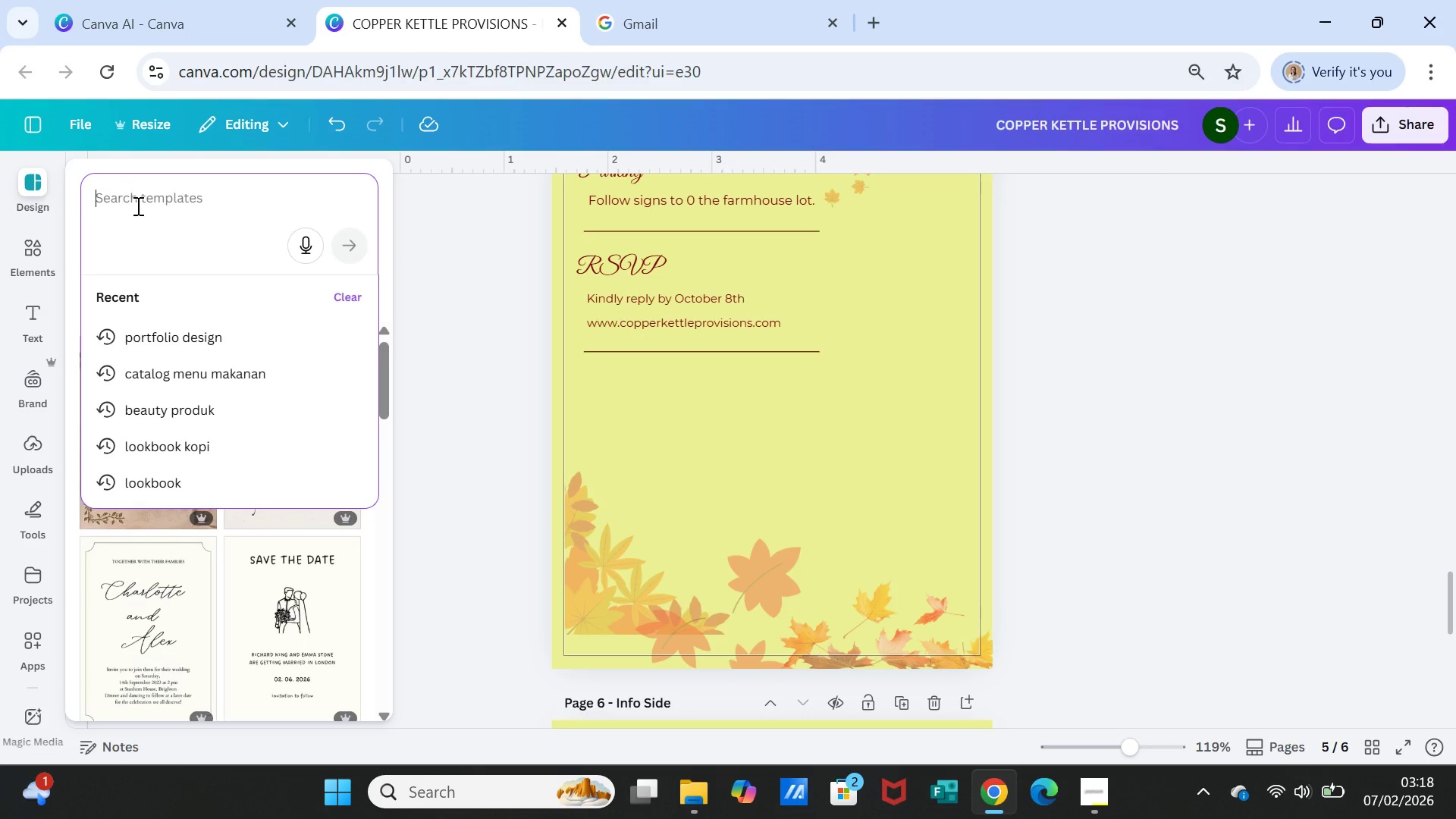 
type(lentera)
 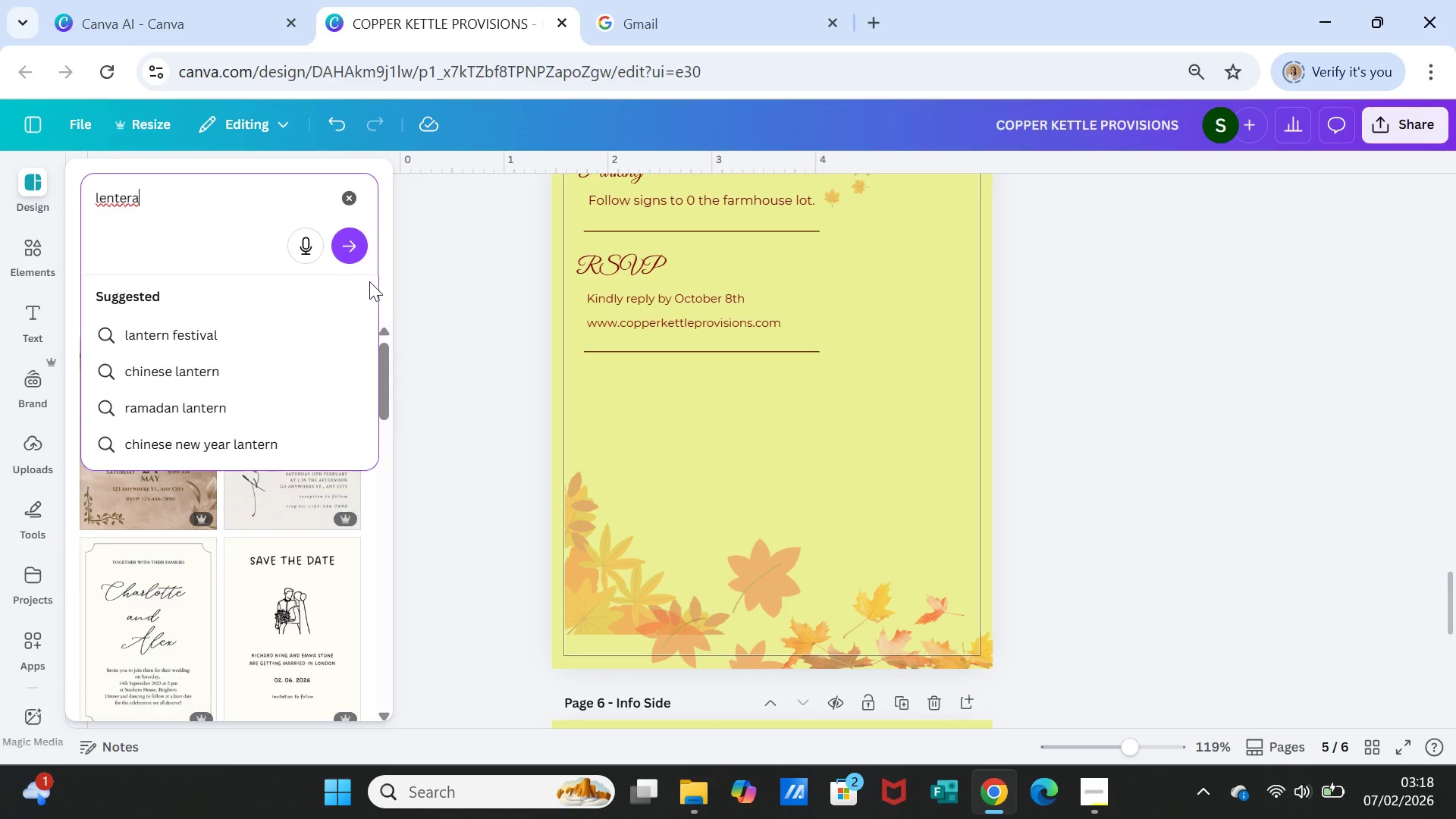 
left_click([356, 244])
 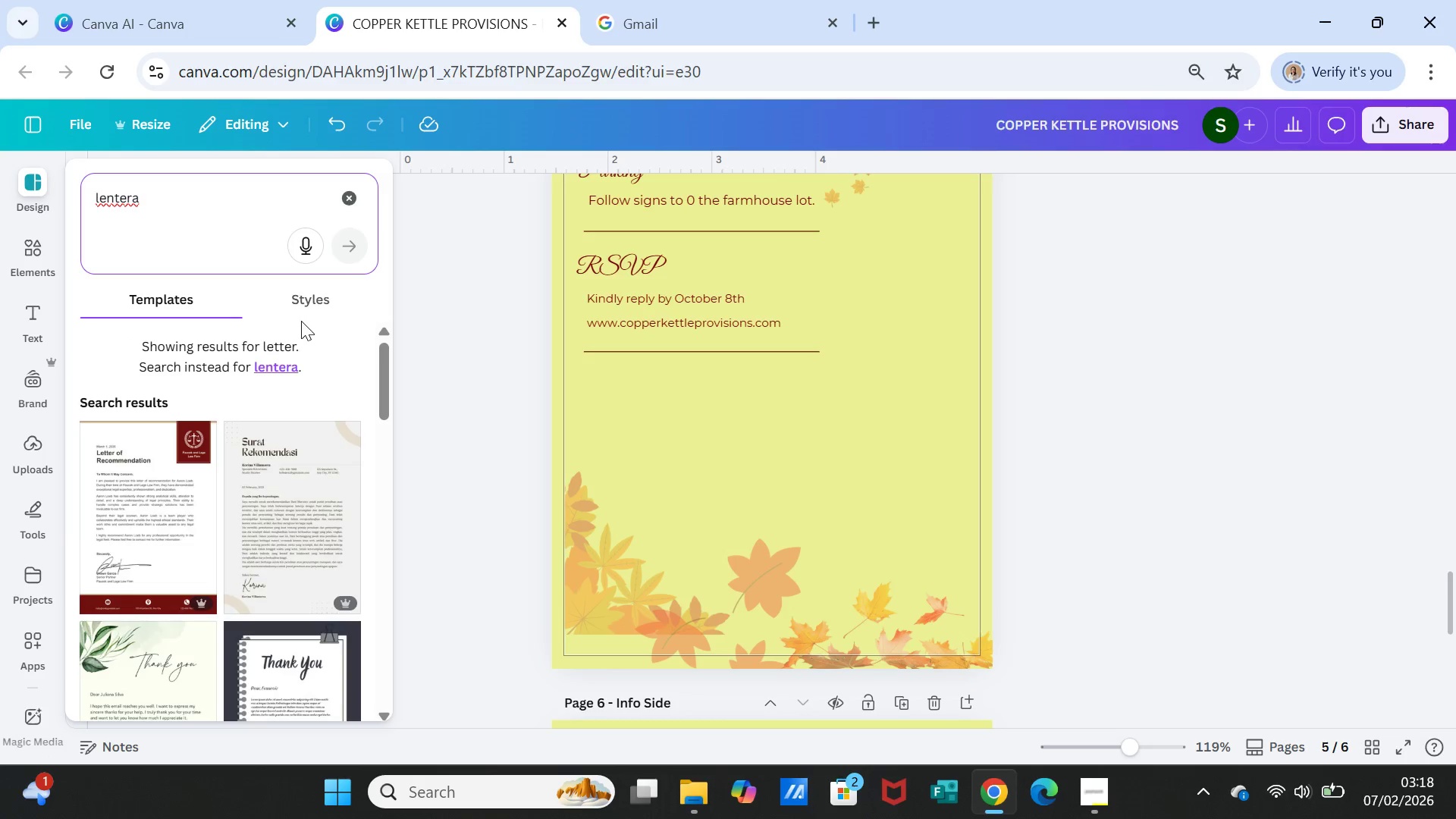 
scroll: coordinate [297, 394], scroll_direction: down, amount: 3.0
 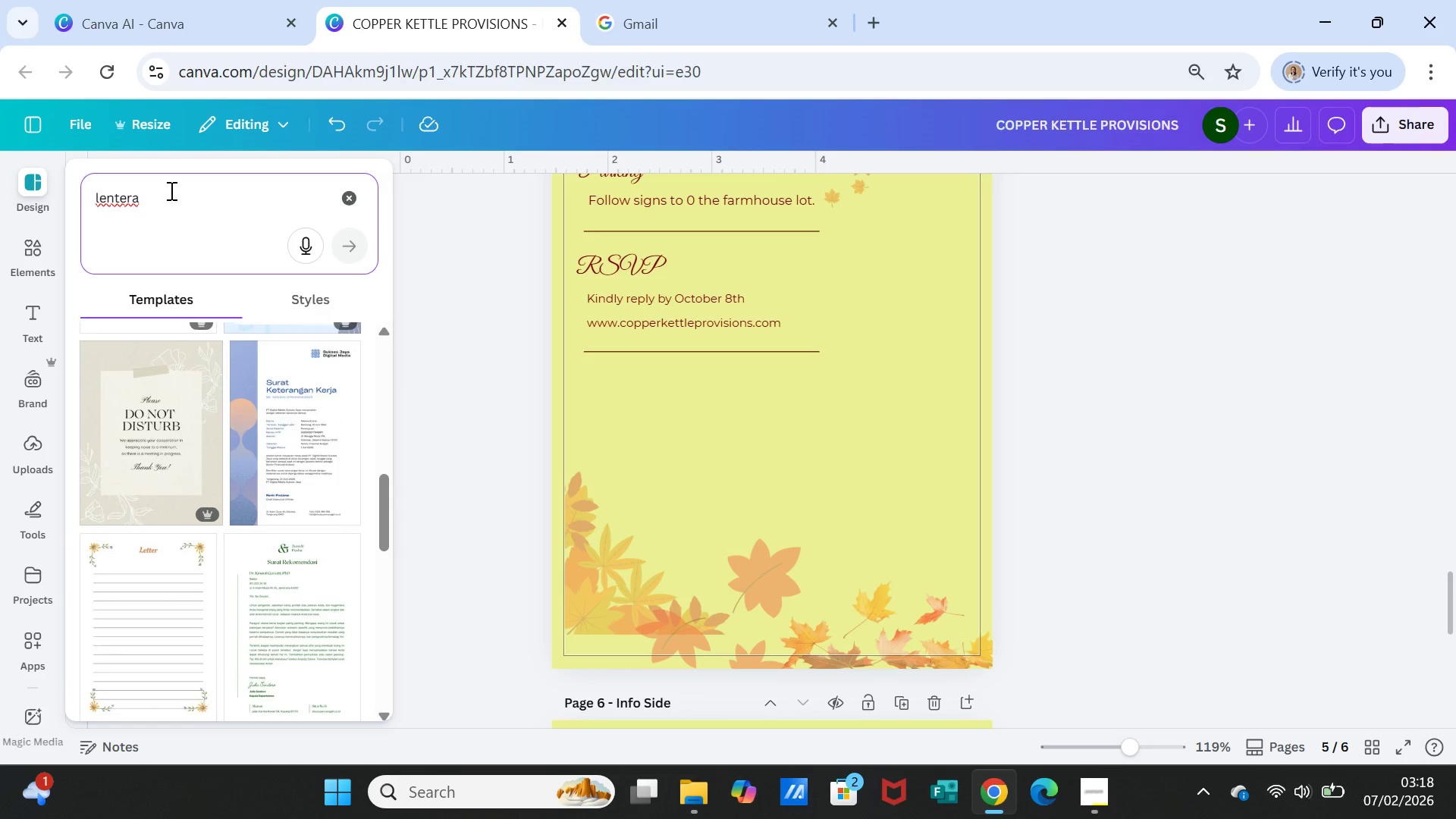 
double_click([170, 190])
 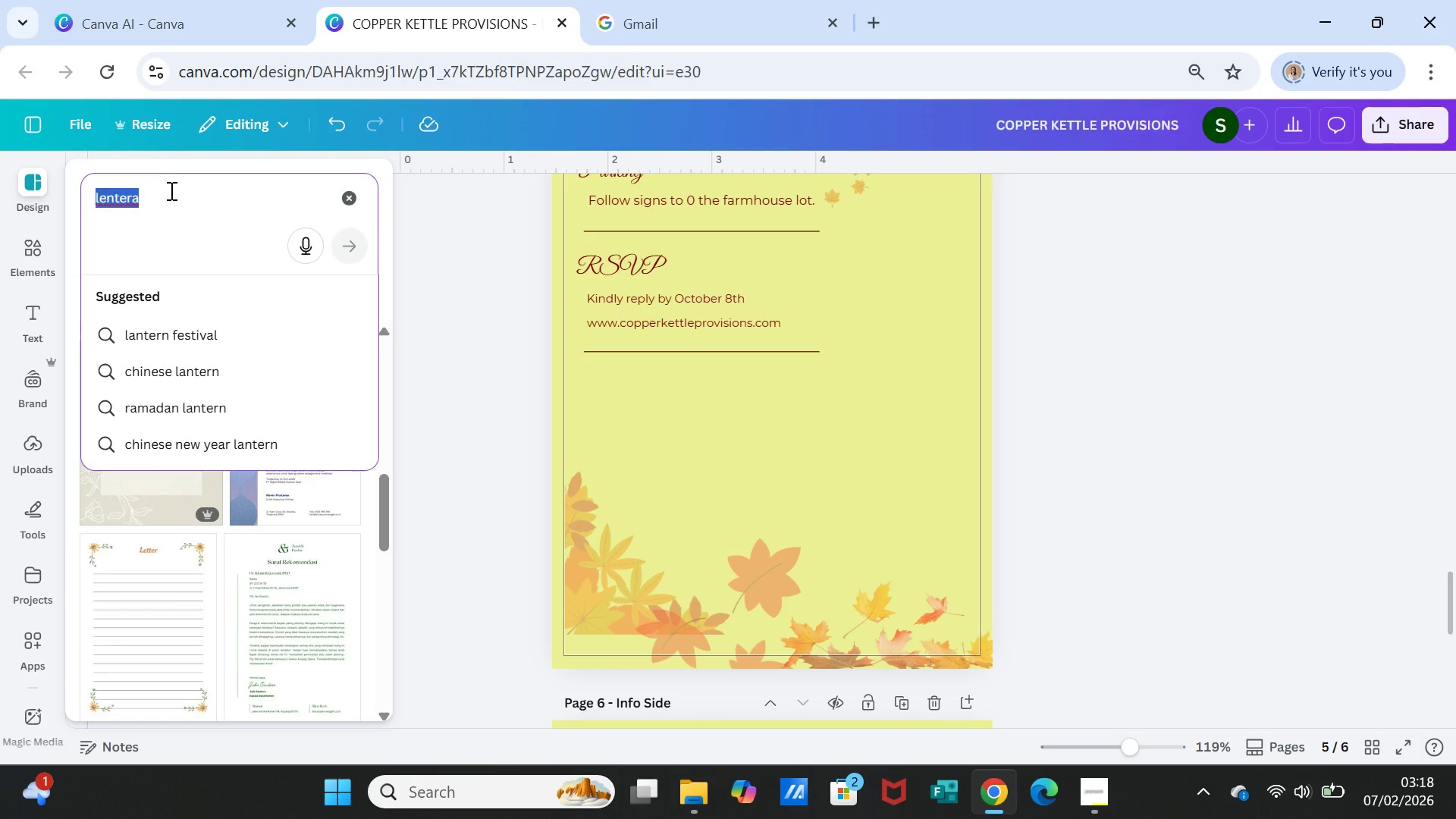 
triple_click([170, 190])
 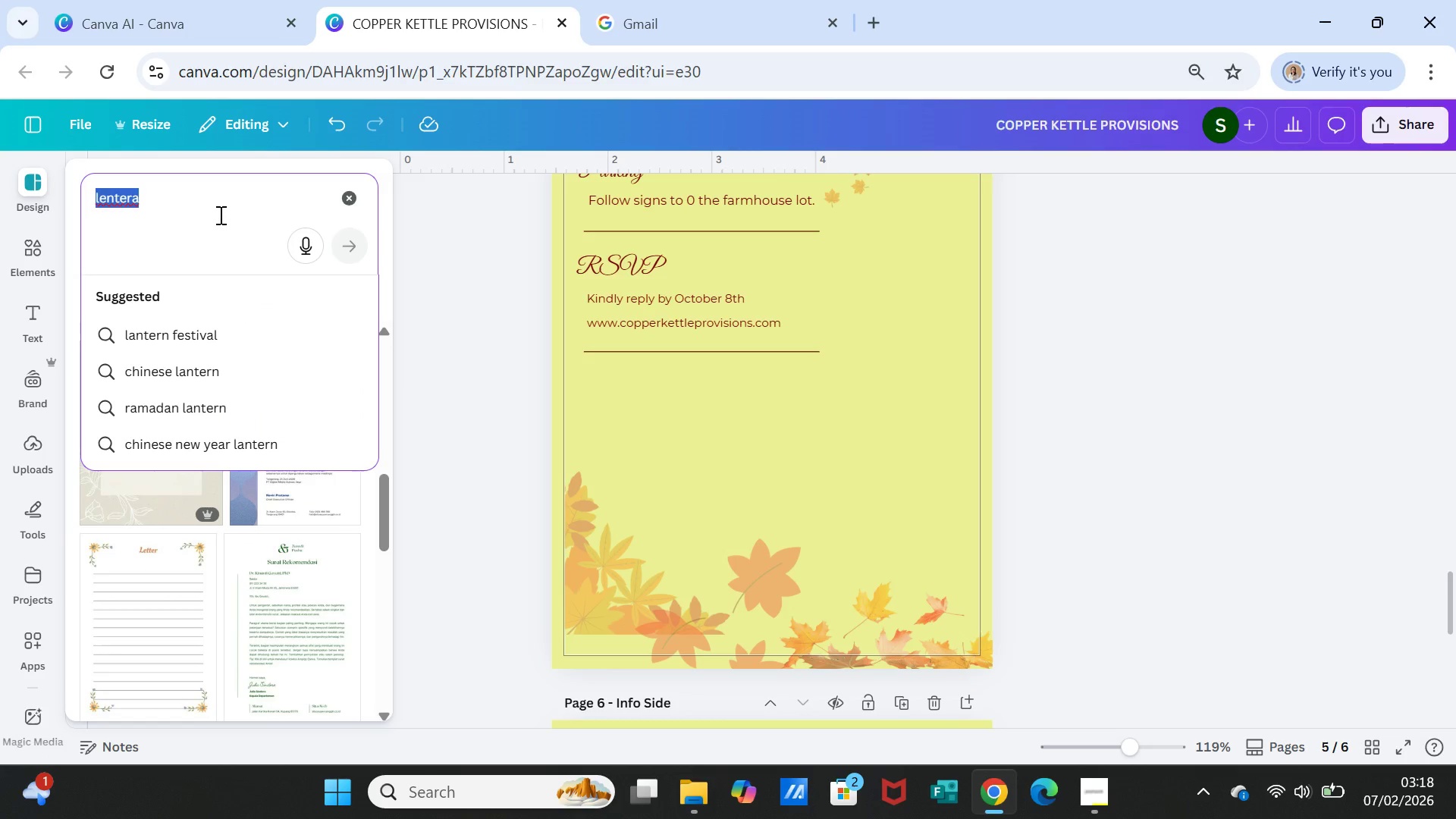 
type(lamp)
 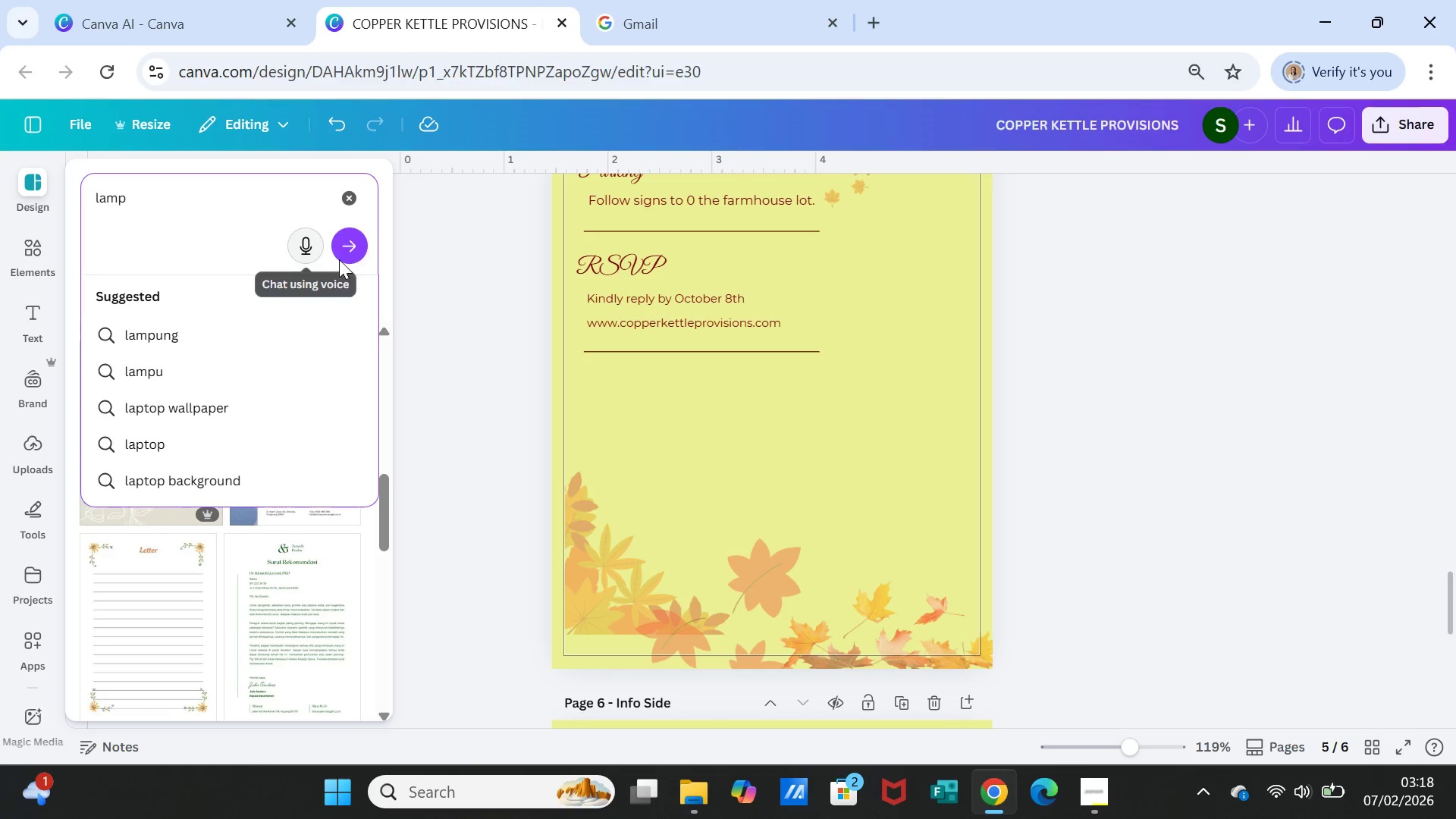 
left_click([352, 253])
 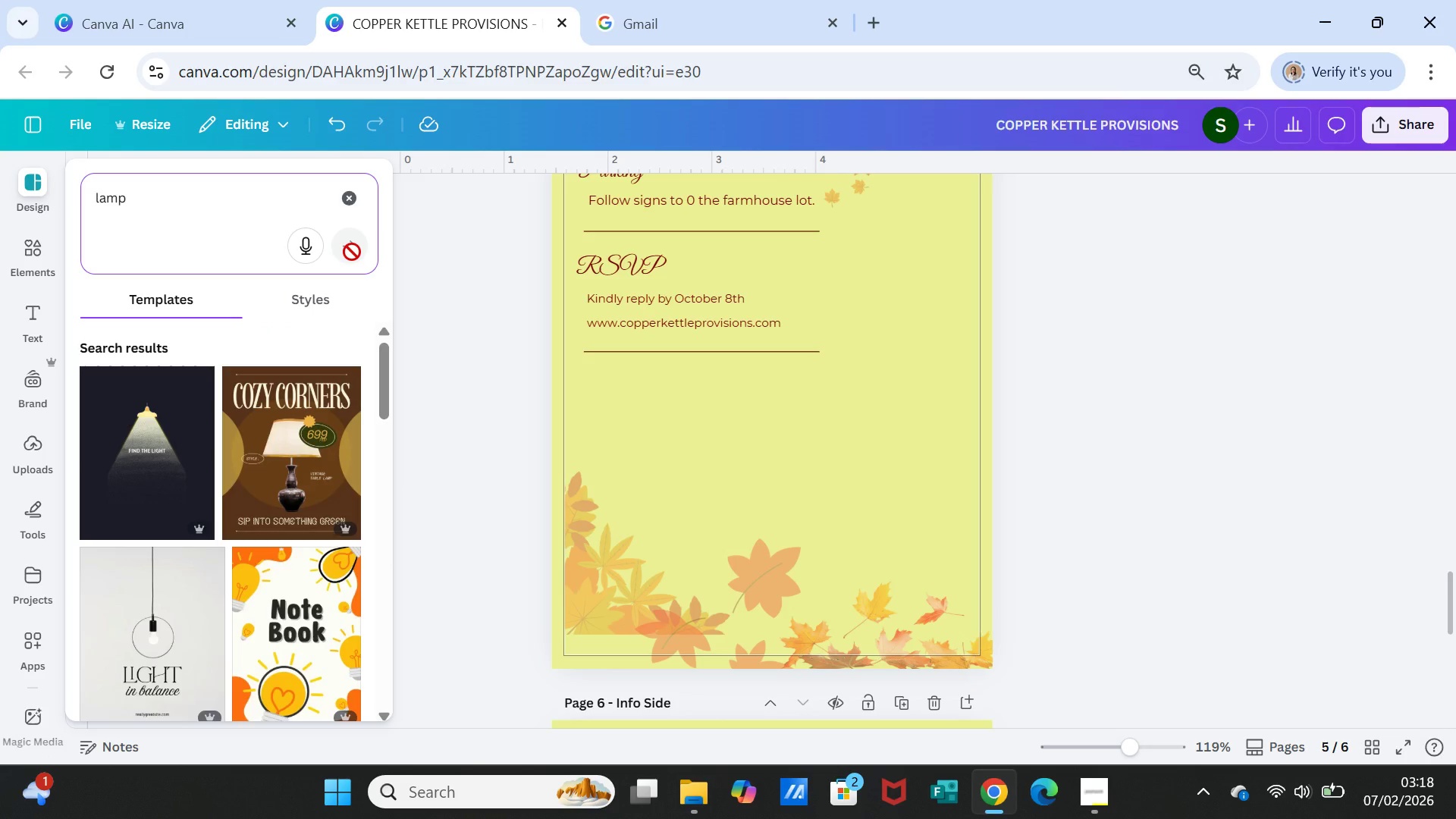 
wait(18.45)
 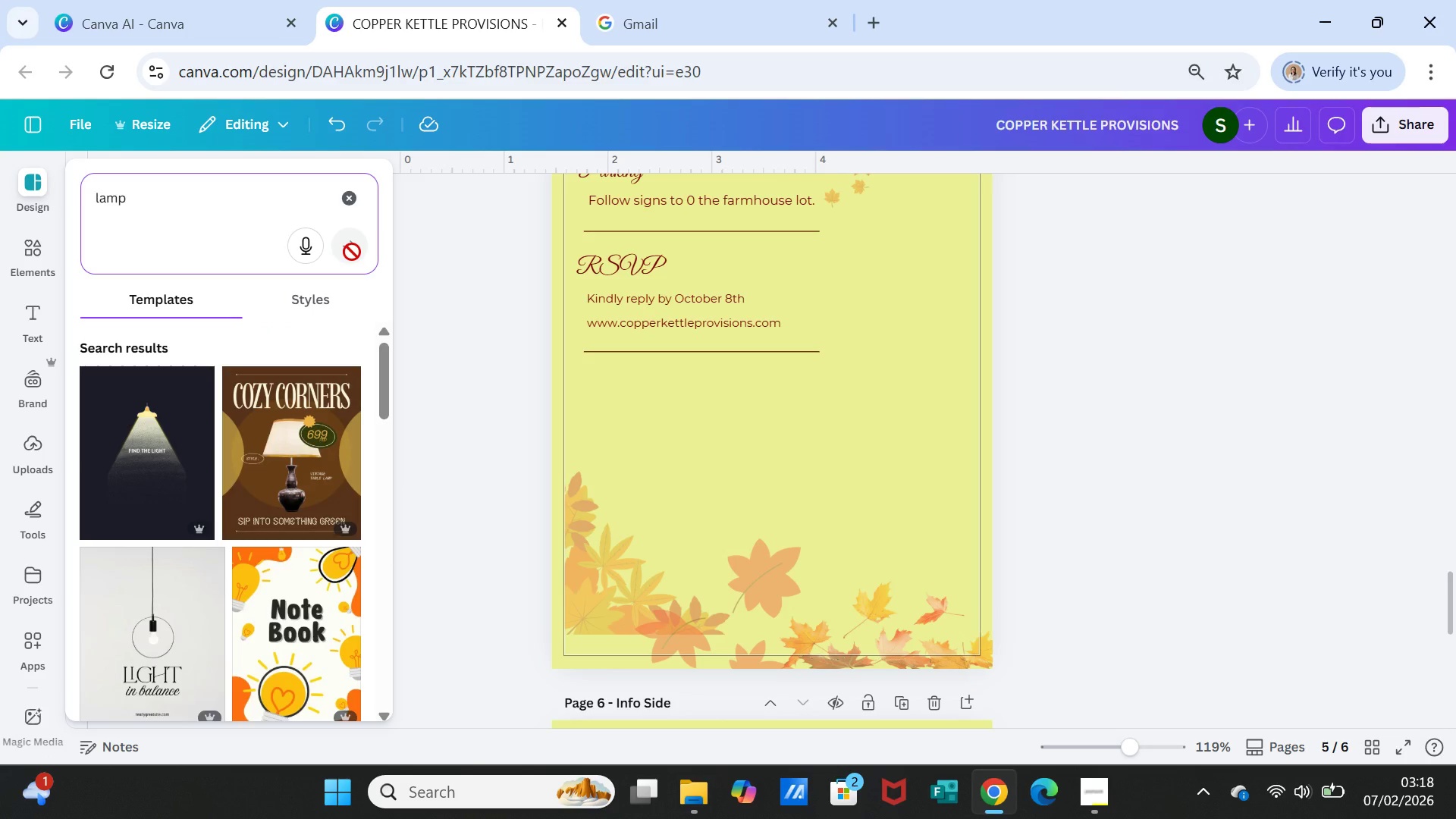 
left_click([45, 262])
 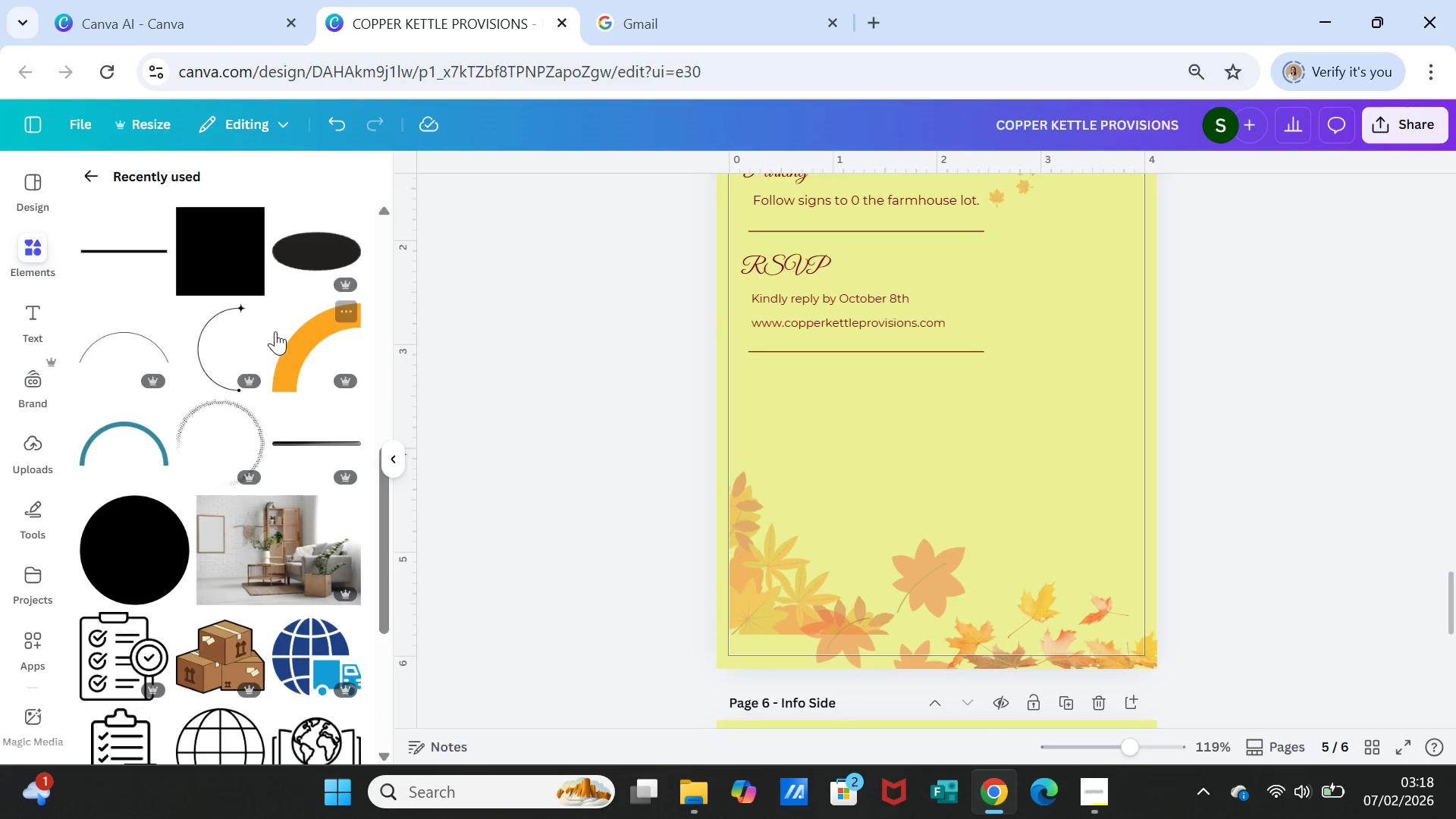 
scroll: coordinate [274, 318], scroll_direction: up, amount: 3.0
 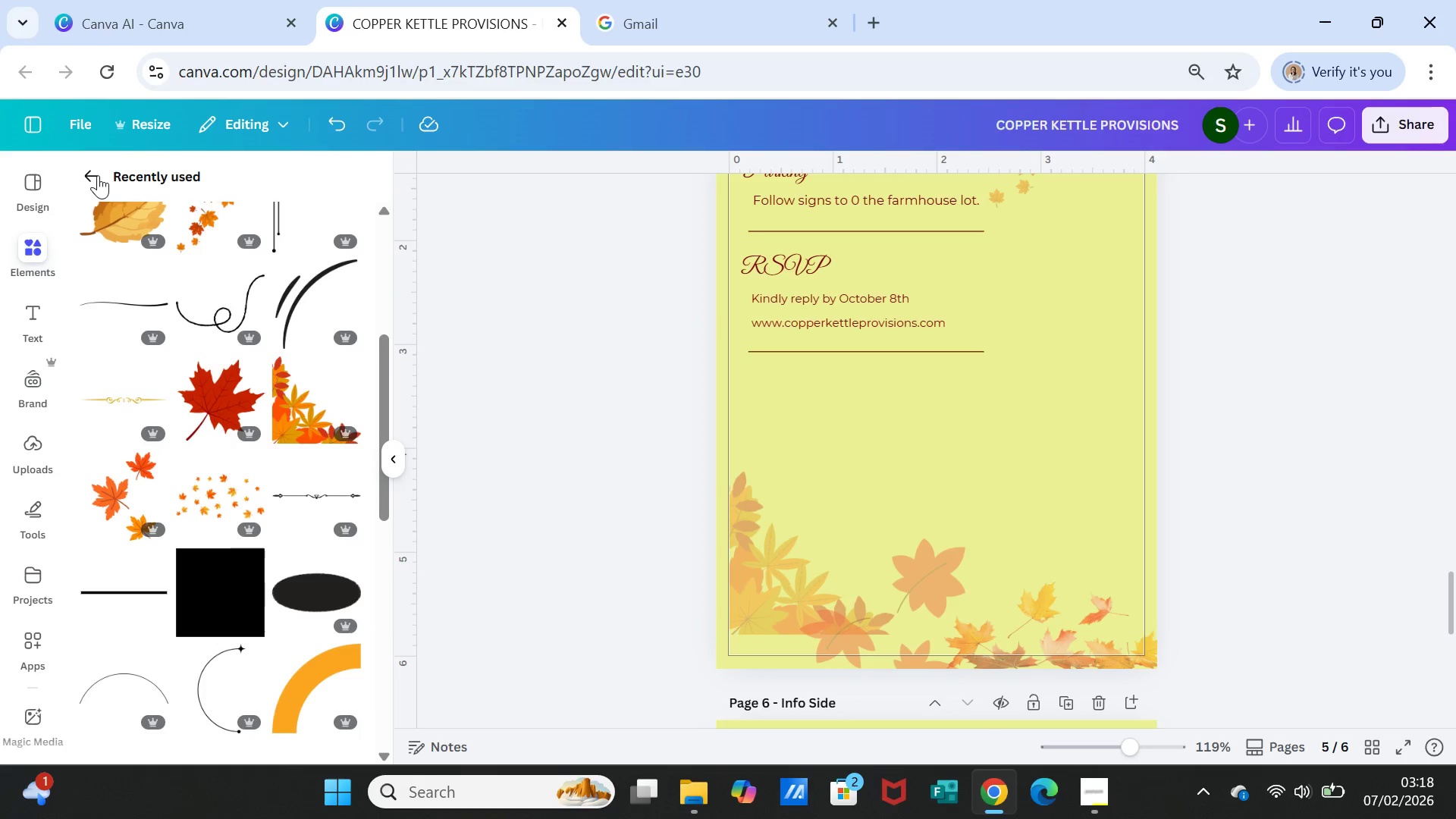 
left_click([98, 175])
 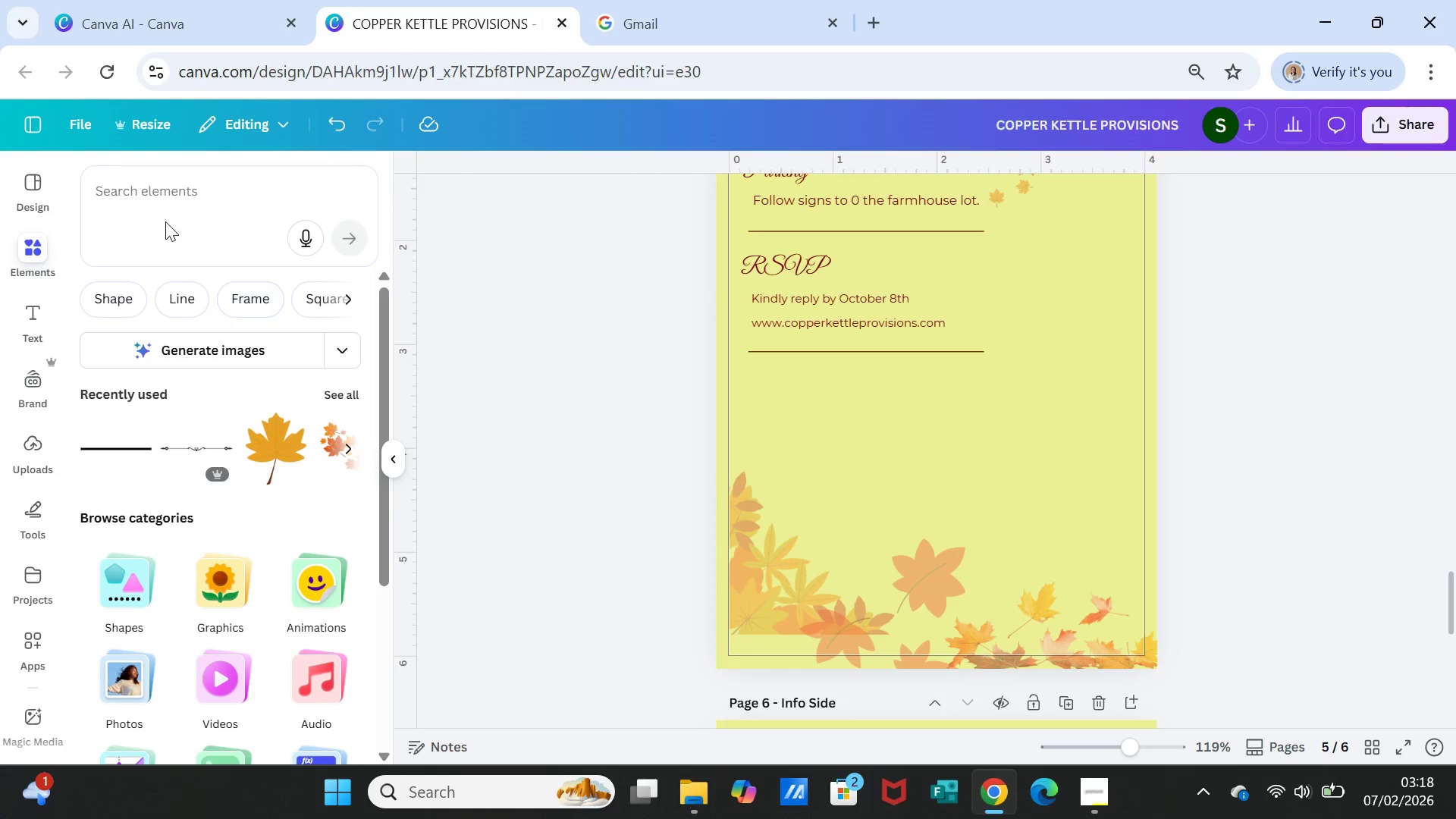 
left_click([175, 188])
 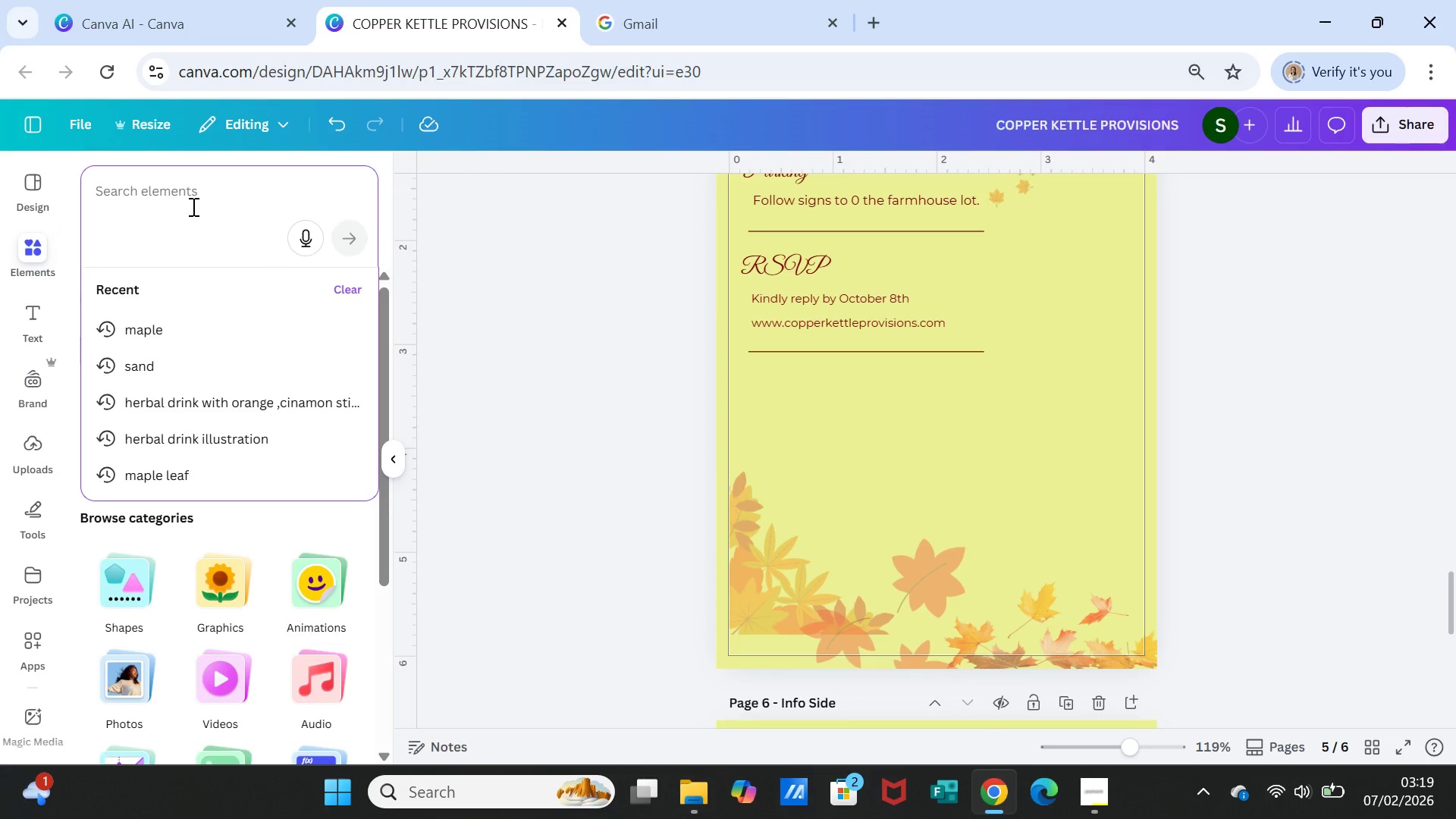 
type(lentera)
 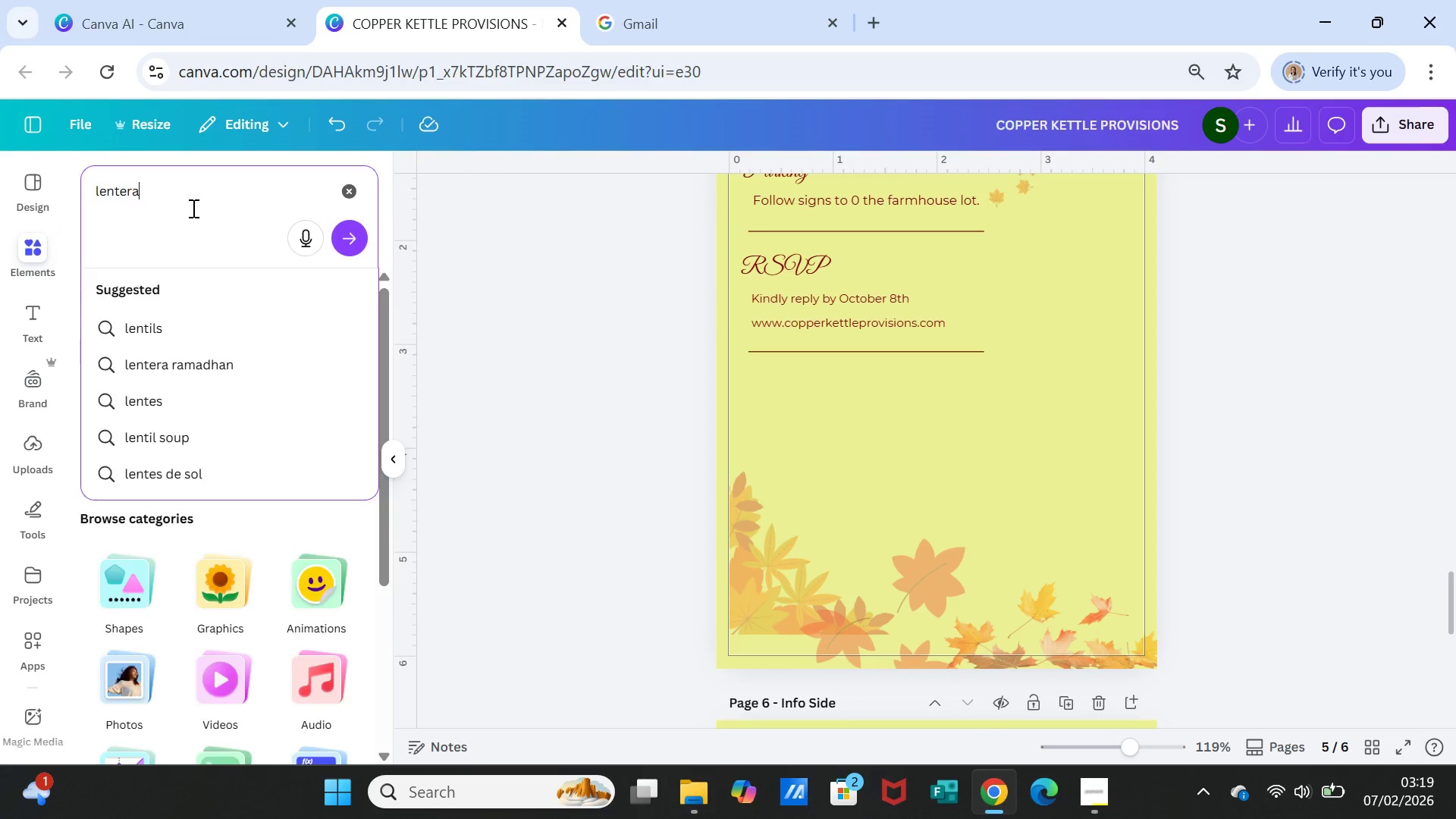 
key(Enter)
 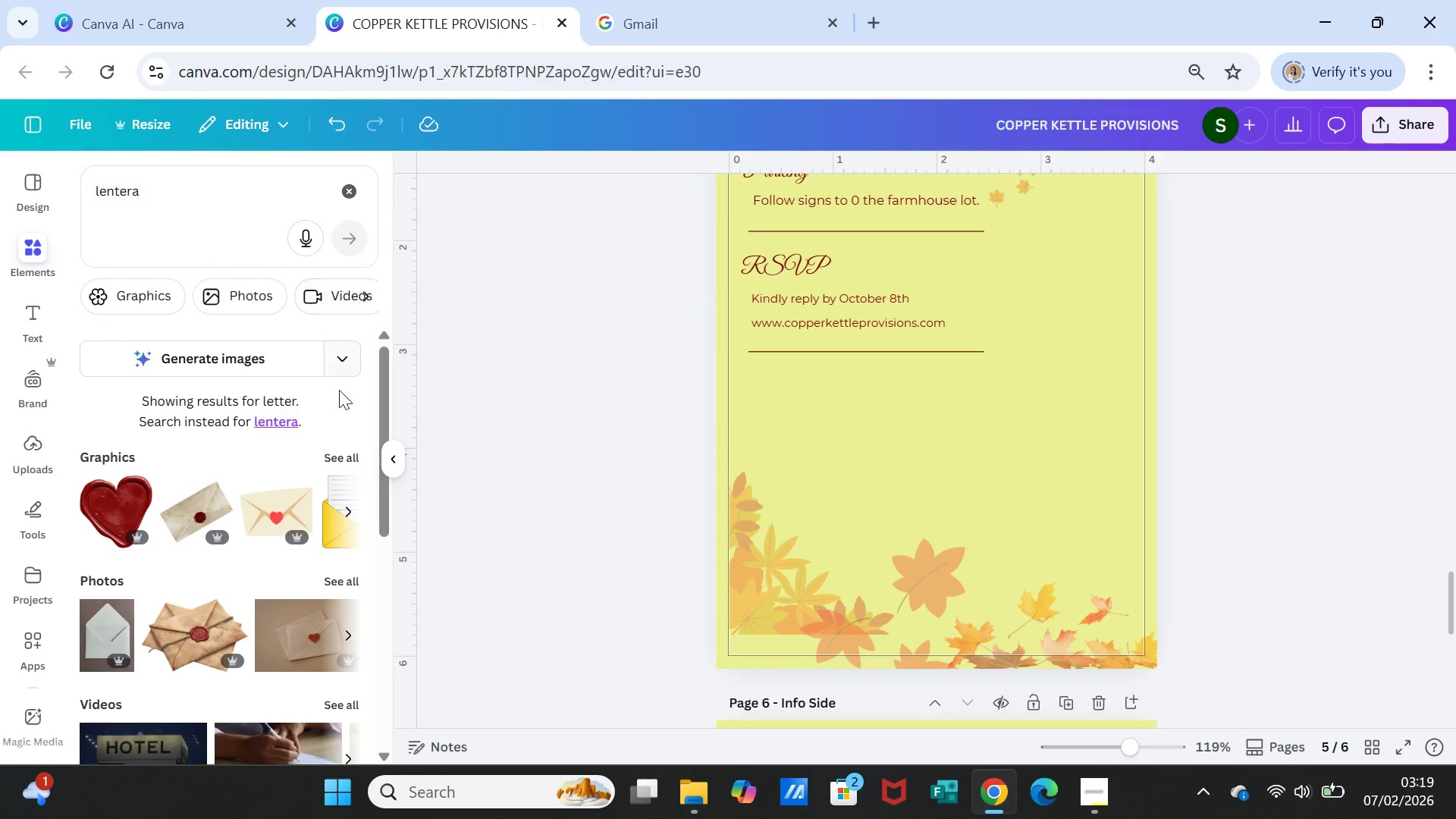 
scroll: coordinate [247, 488], scroll_direction: down, amount: 3.0
 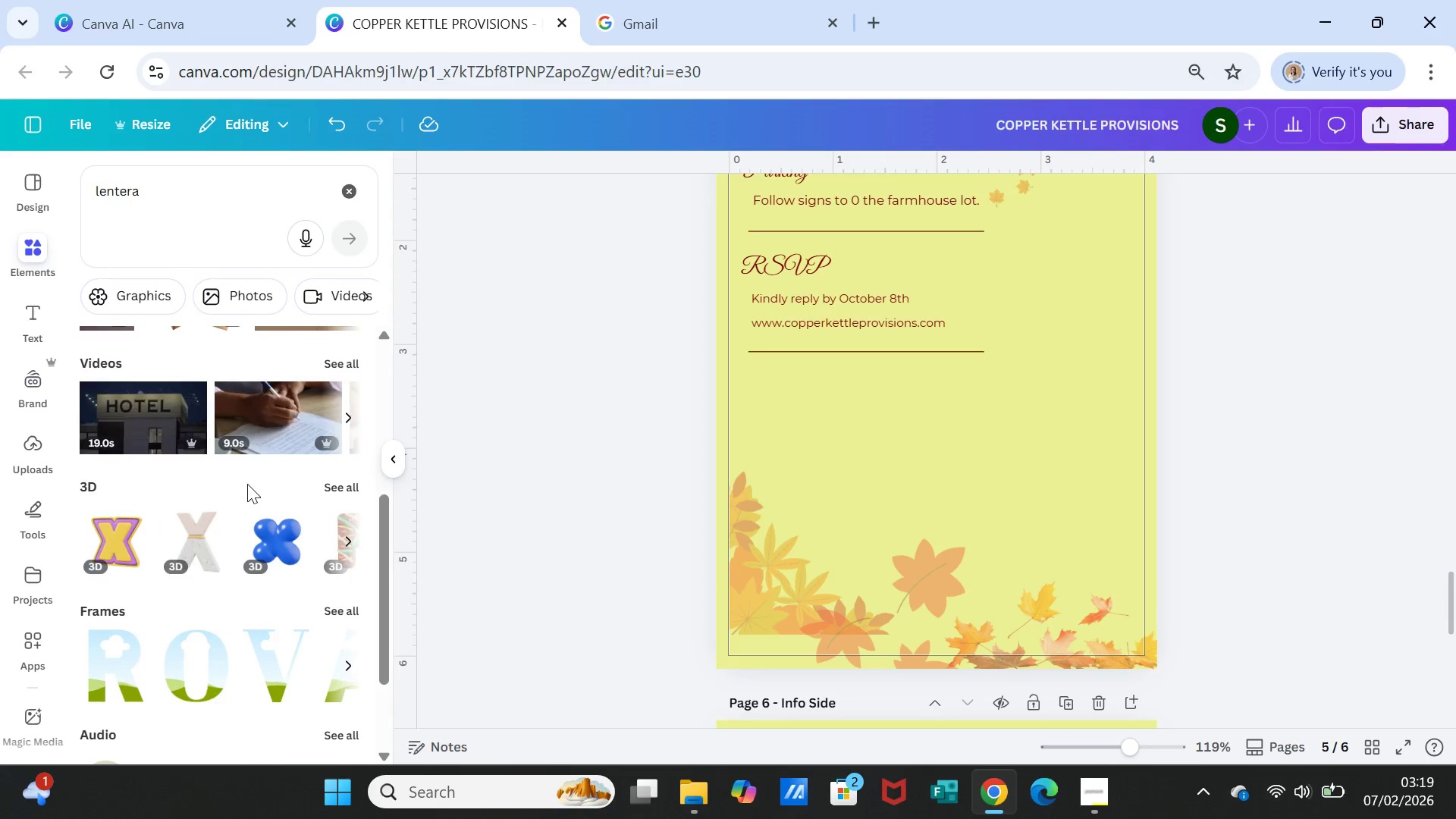 
scroll: coordinate [241, 437], scroll_direction: up, amount: 10.0
 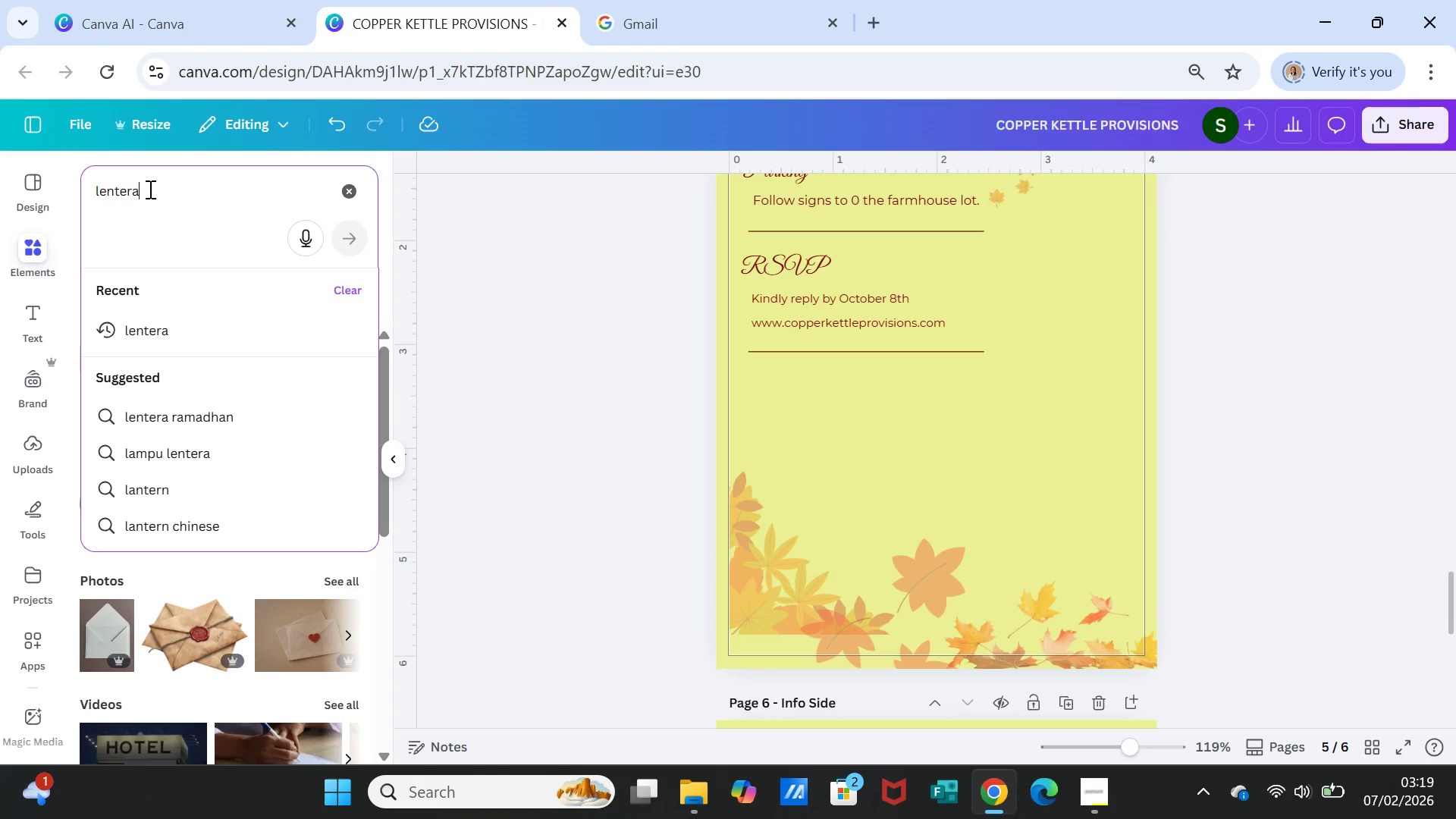 
double_click([149, 189])
 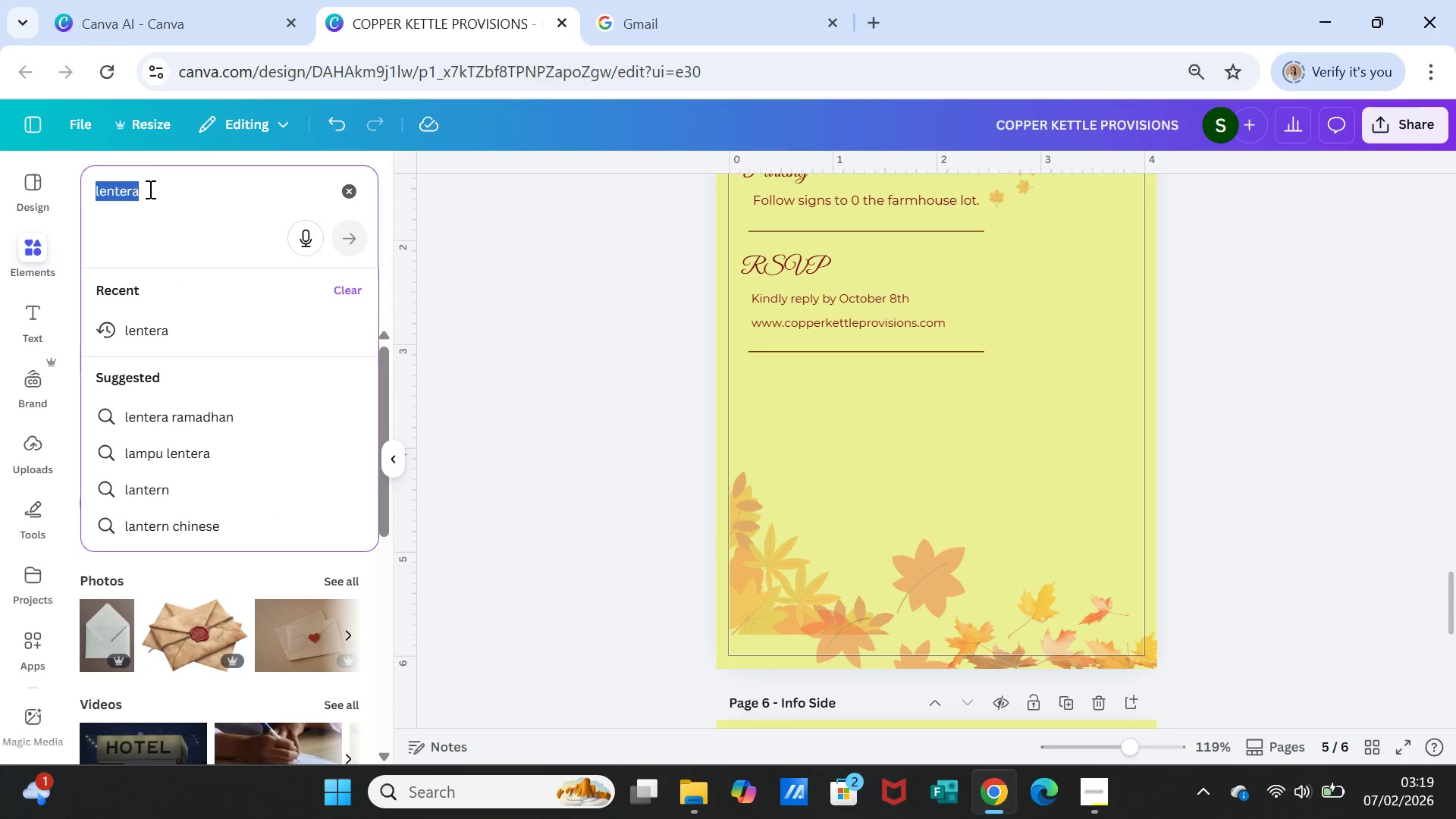 
triple_click([149, 189])
 